 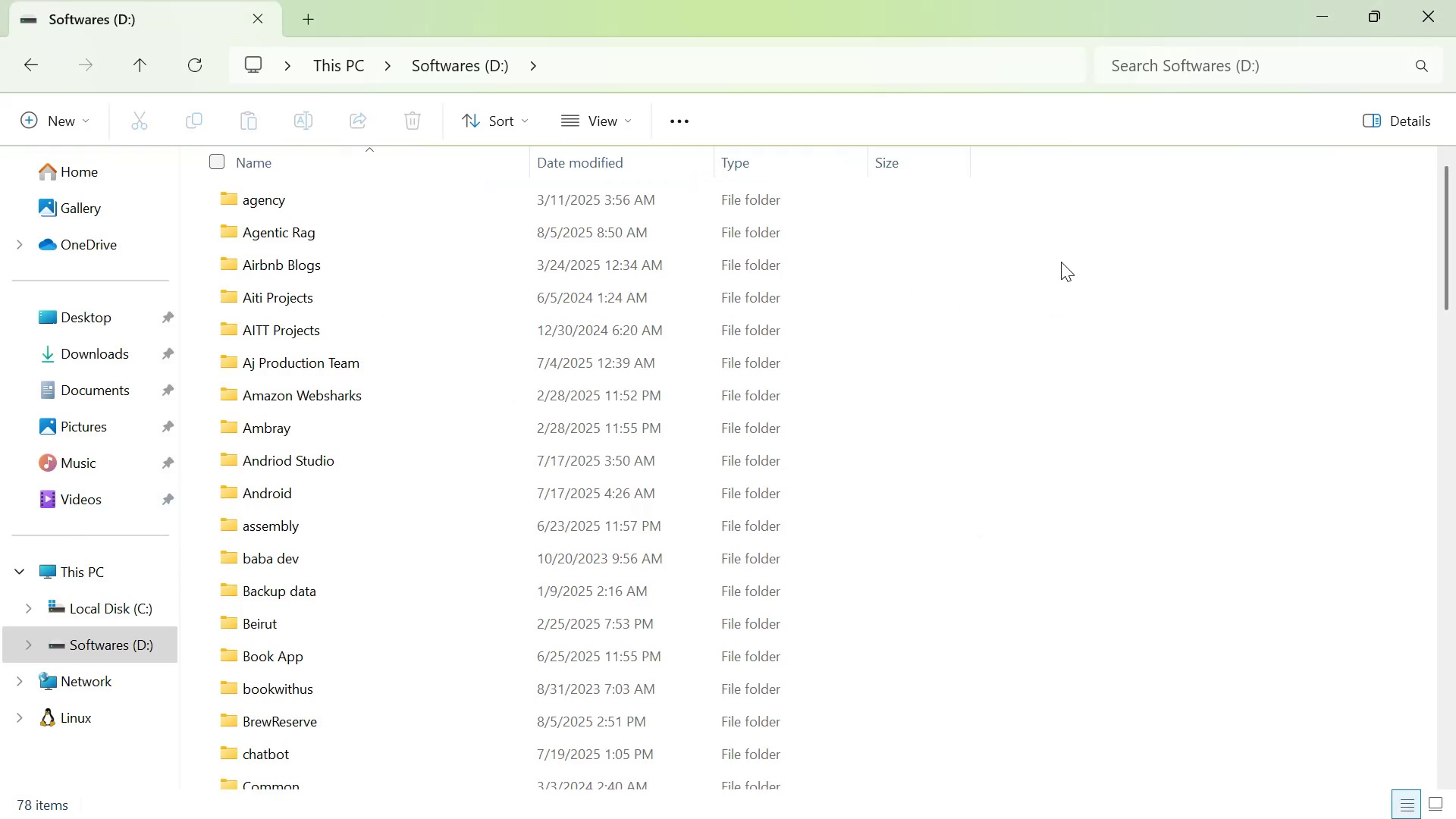 
double_click([1149, 444])
 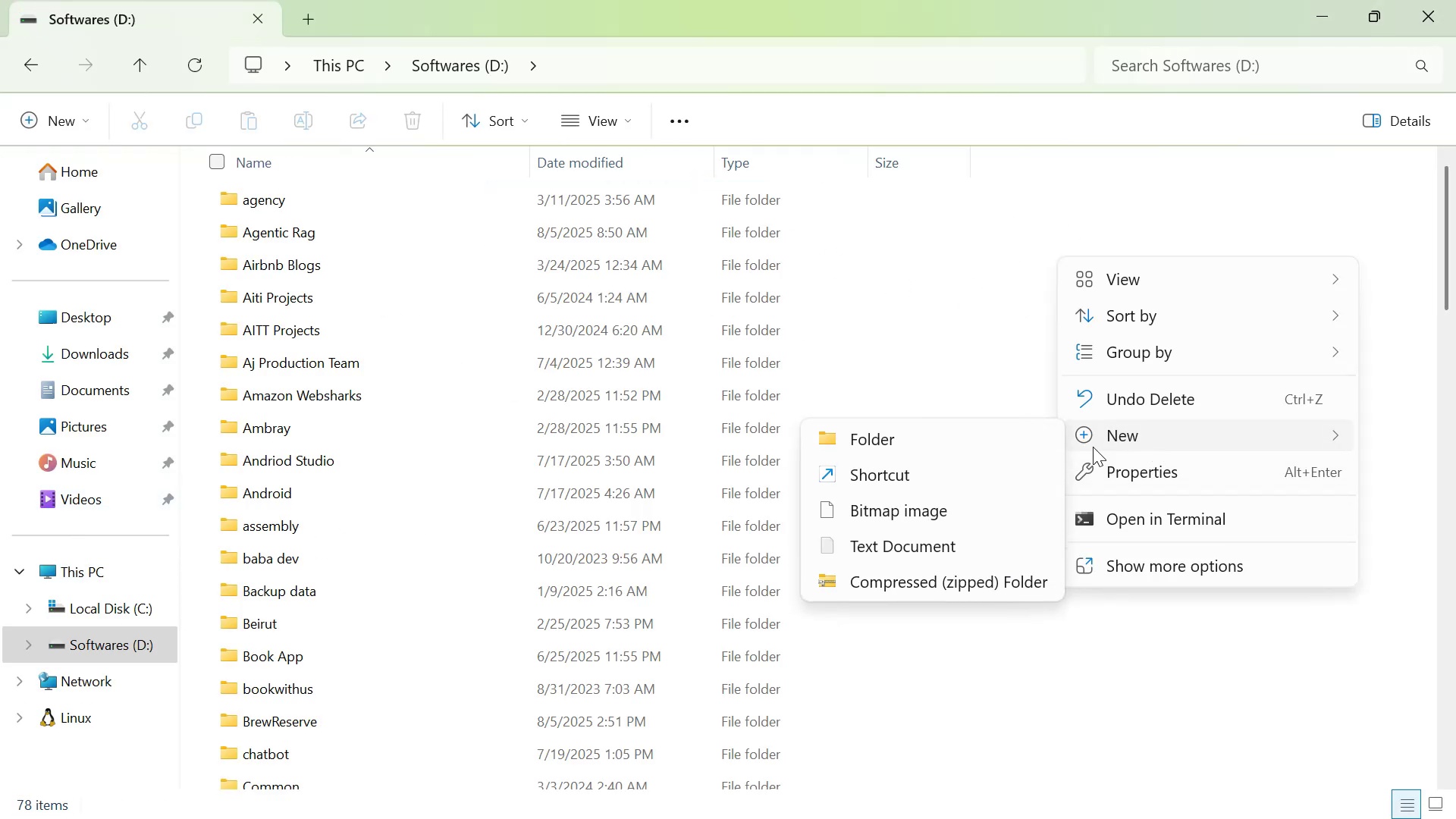 
left_click([1045, 443])
 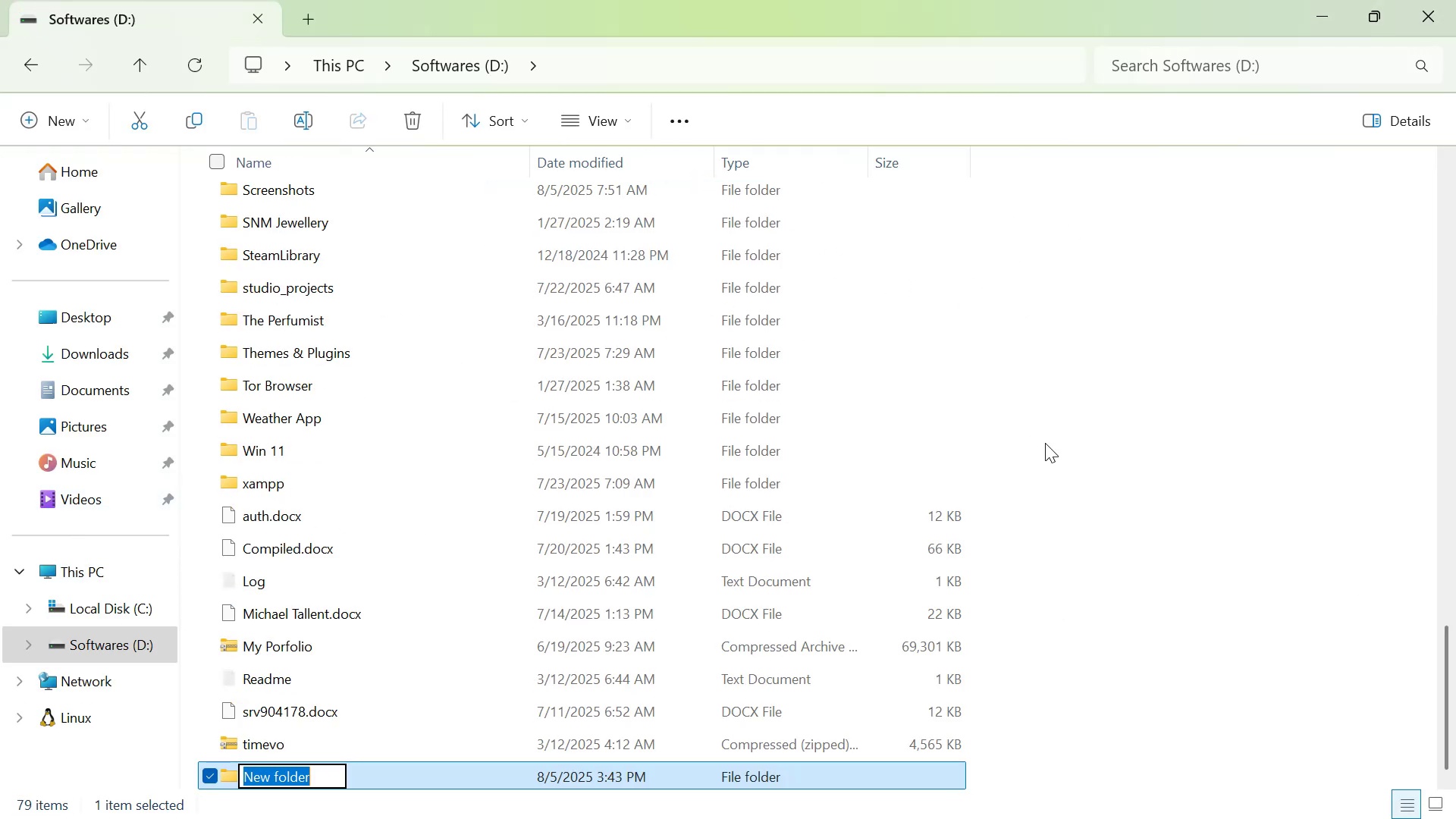 
type(News )
key(Backspace)
type( App)
 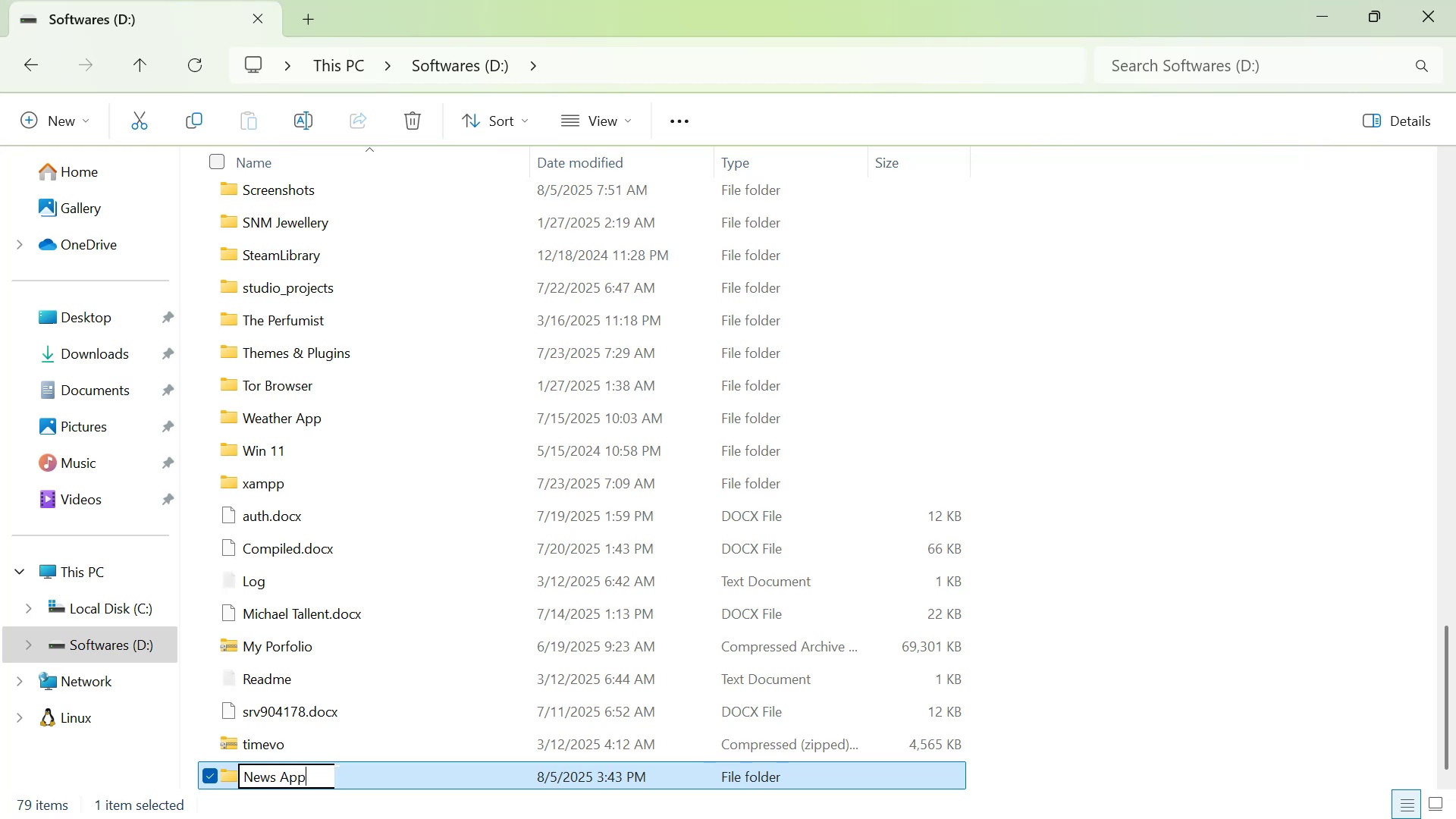 
key(Enter)
 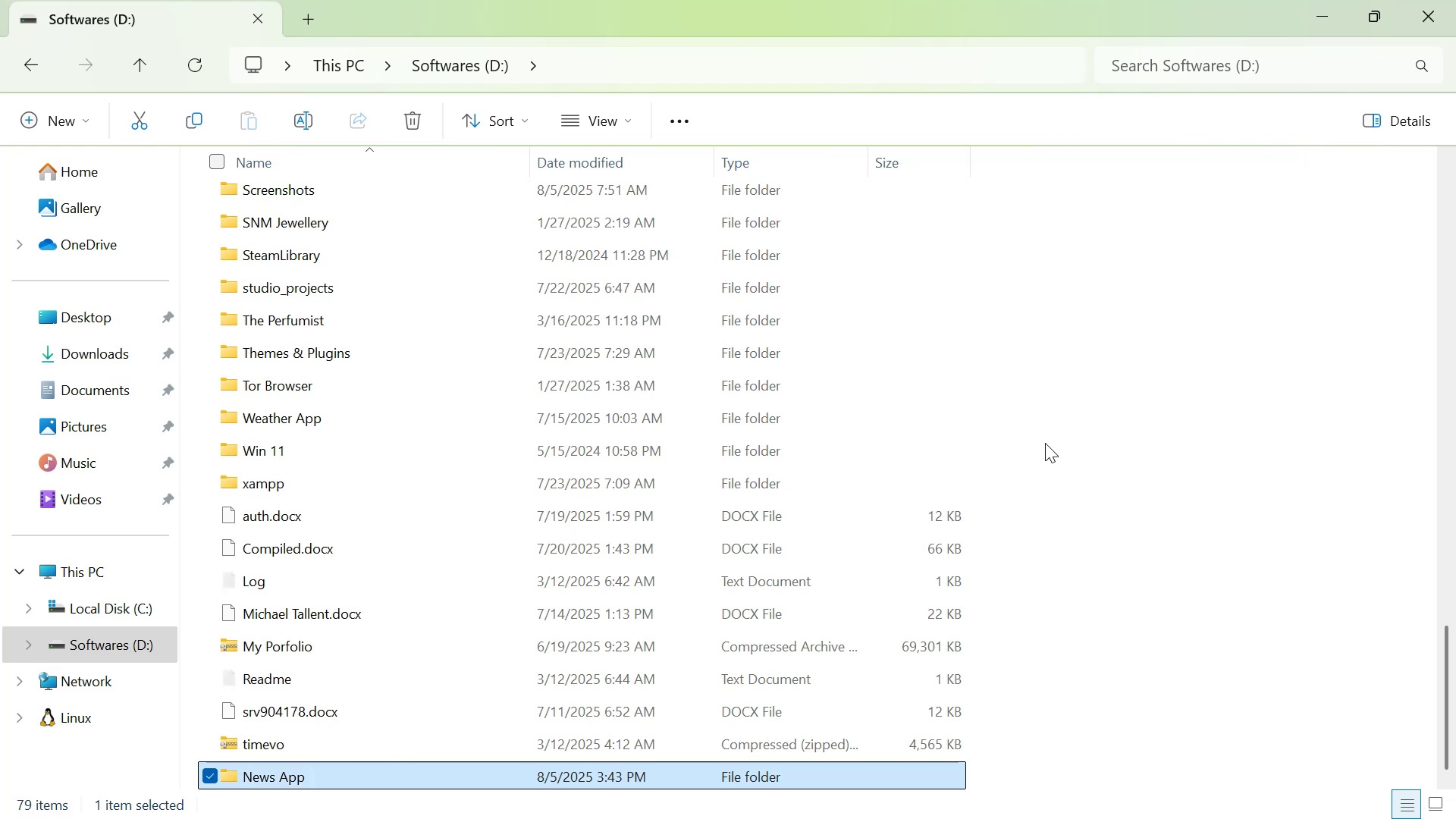 
key(Enter)
 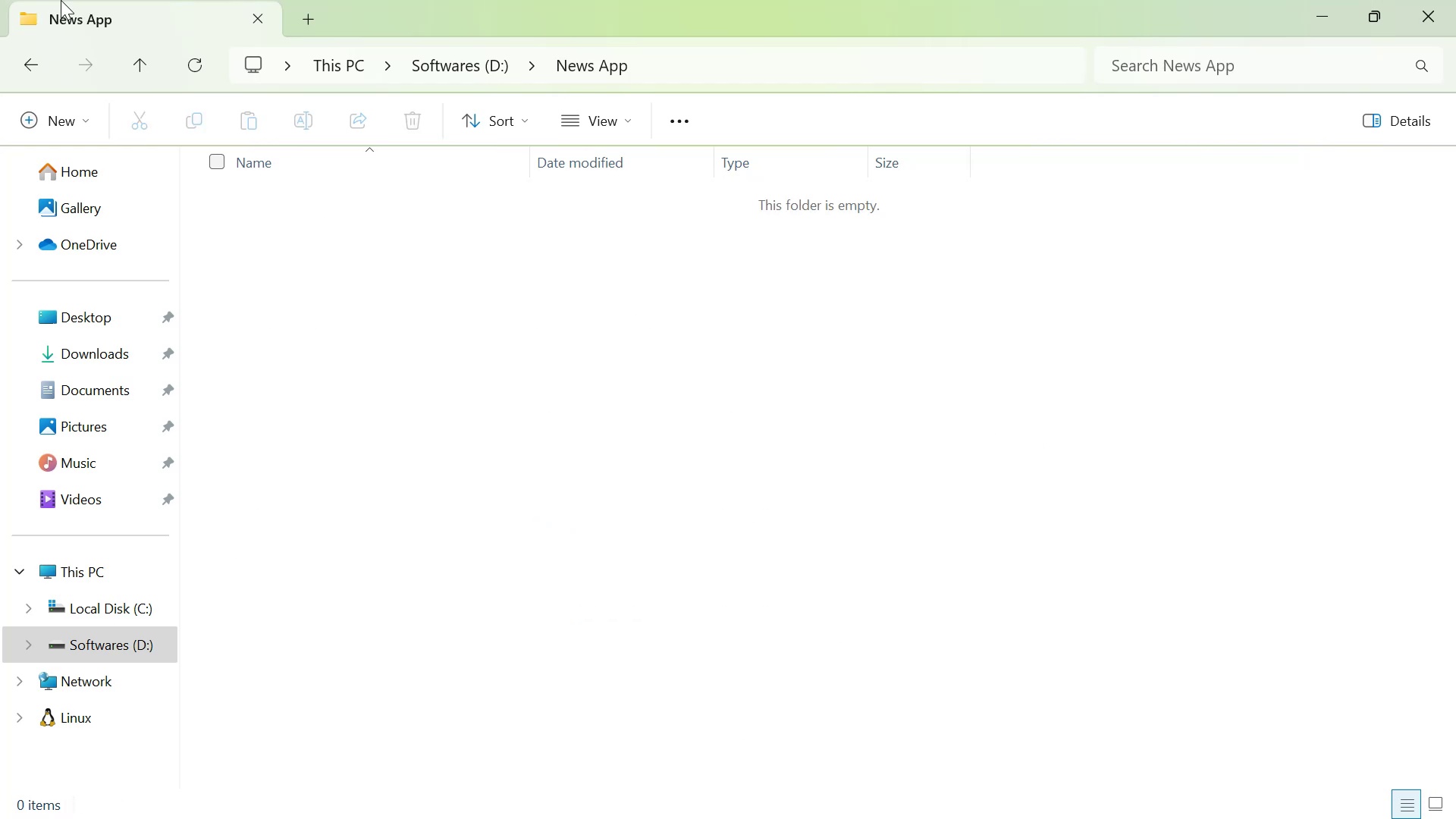 
right_click([491, 335])
 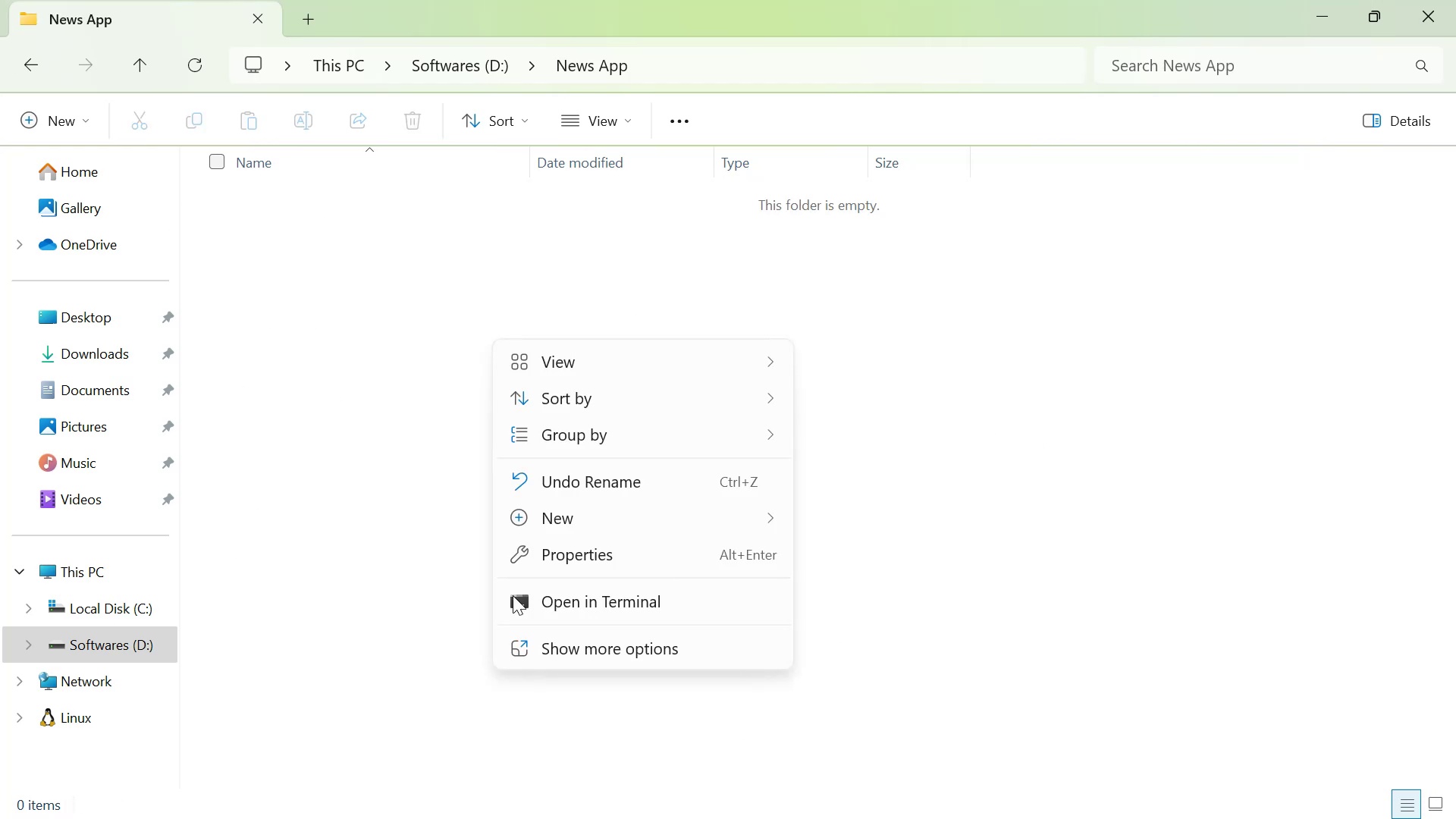 
left_click([562, 657])
 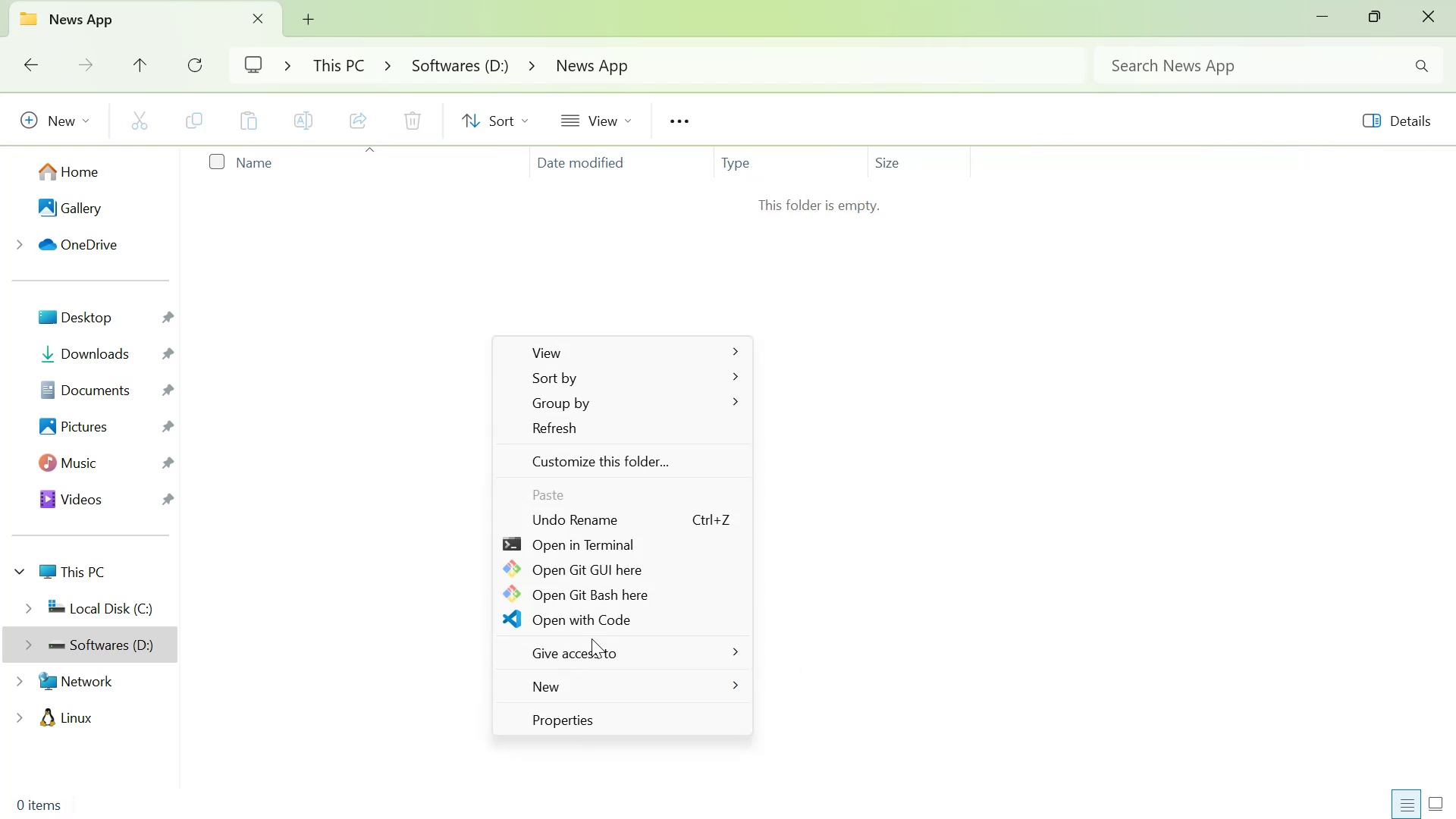 
double_click([598, 627])
 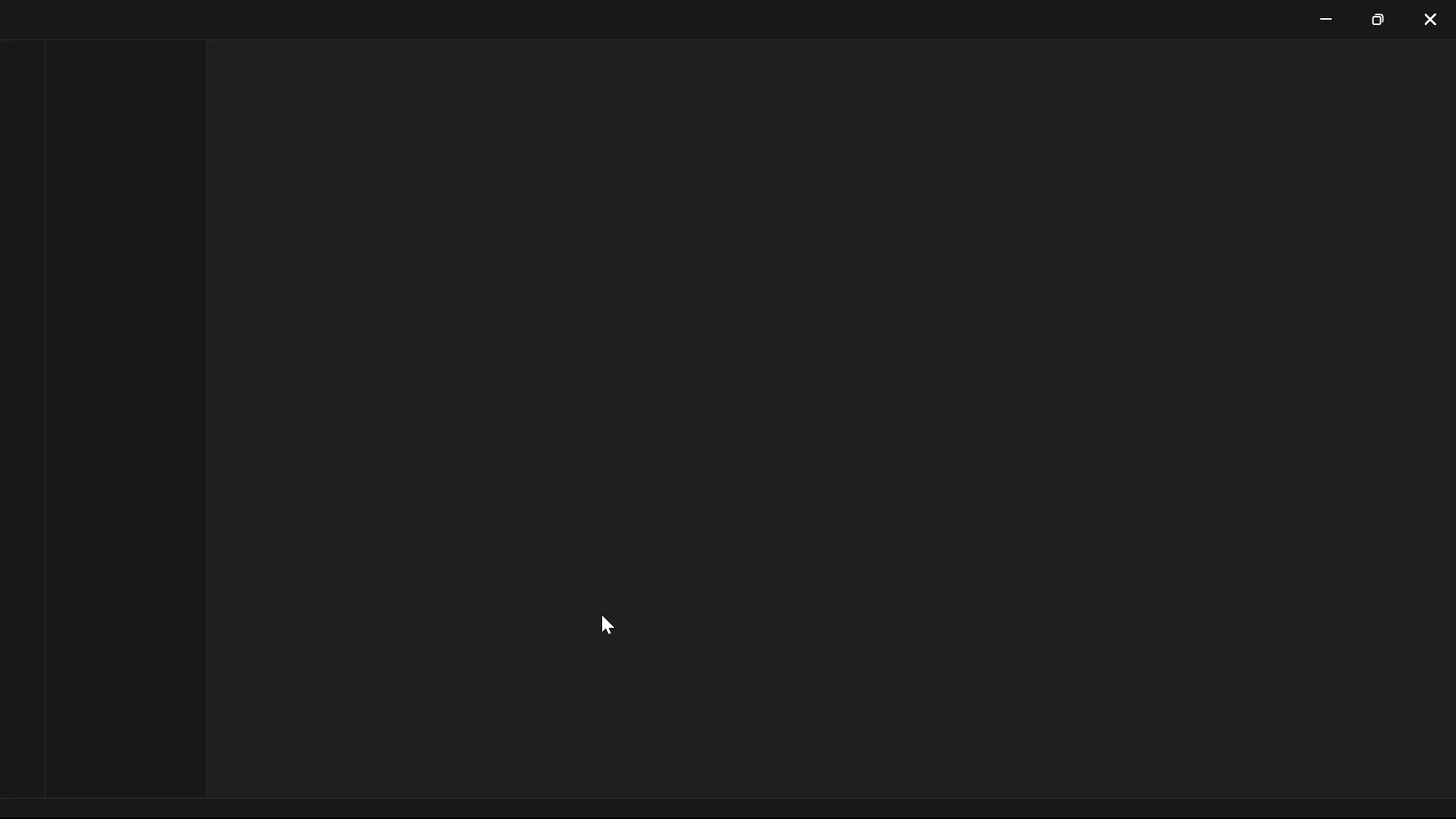 
hold_key(key=AltLeft, duration=1.03)
 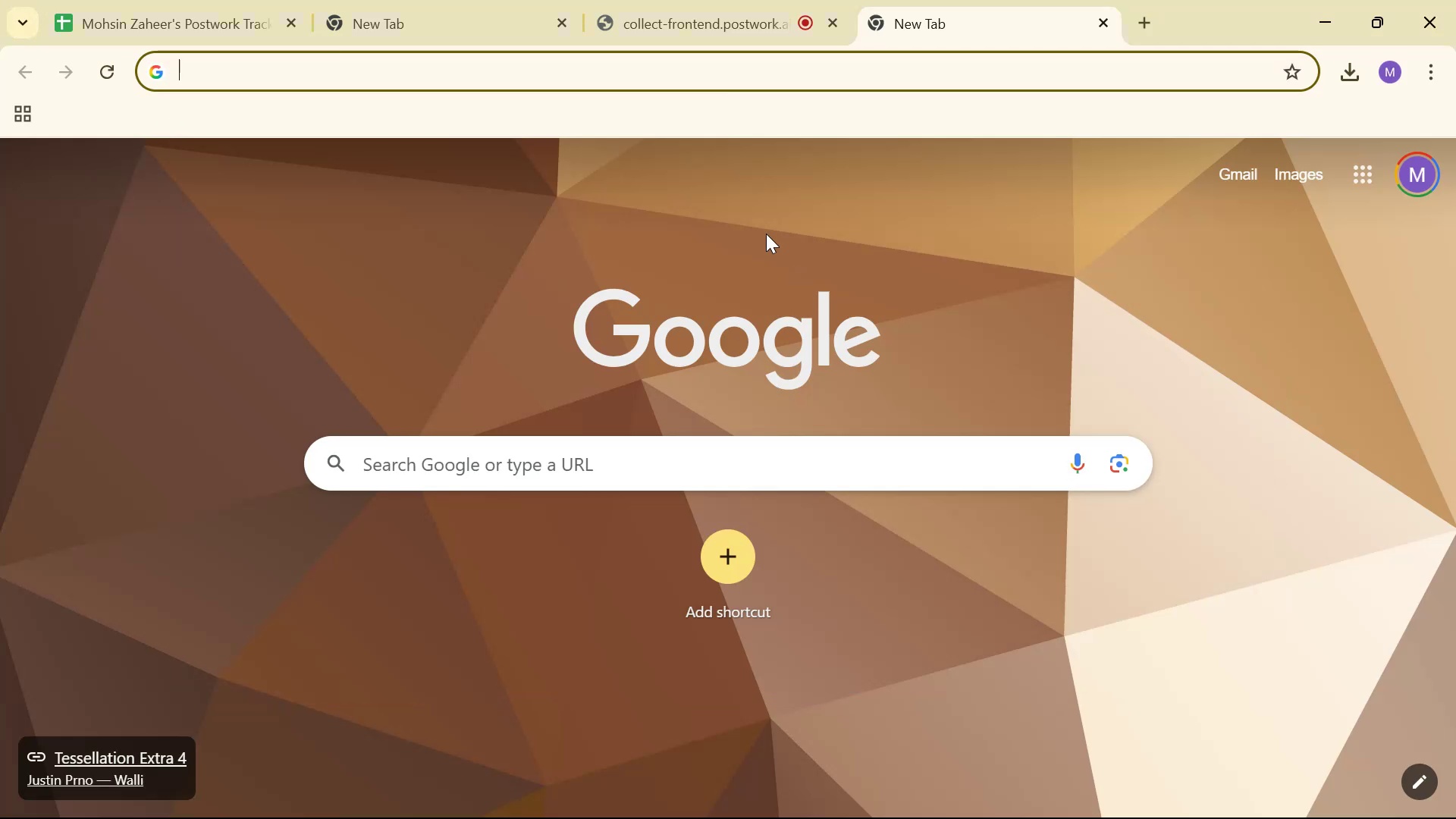 
key(Tab)
key(Tab)
type(vite react)
 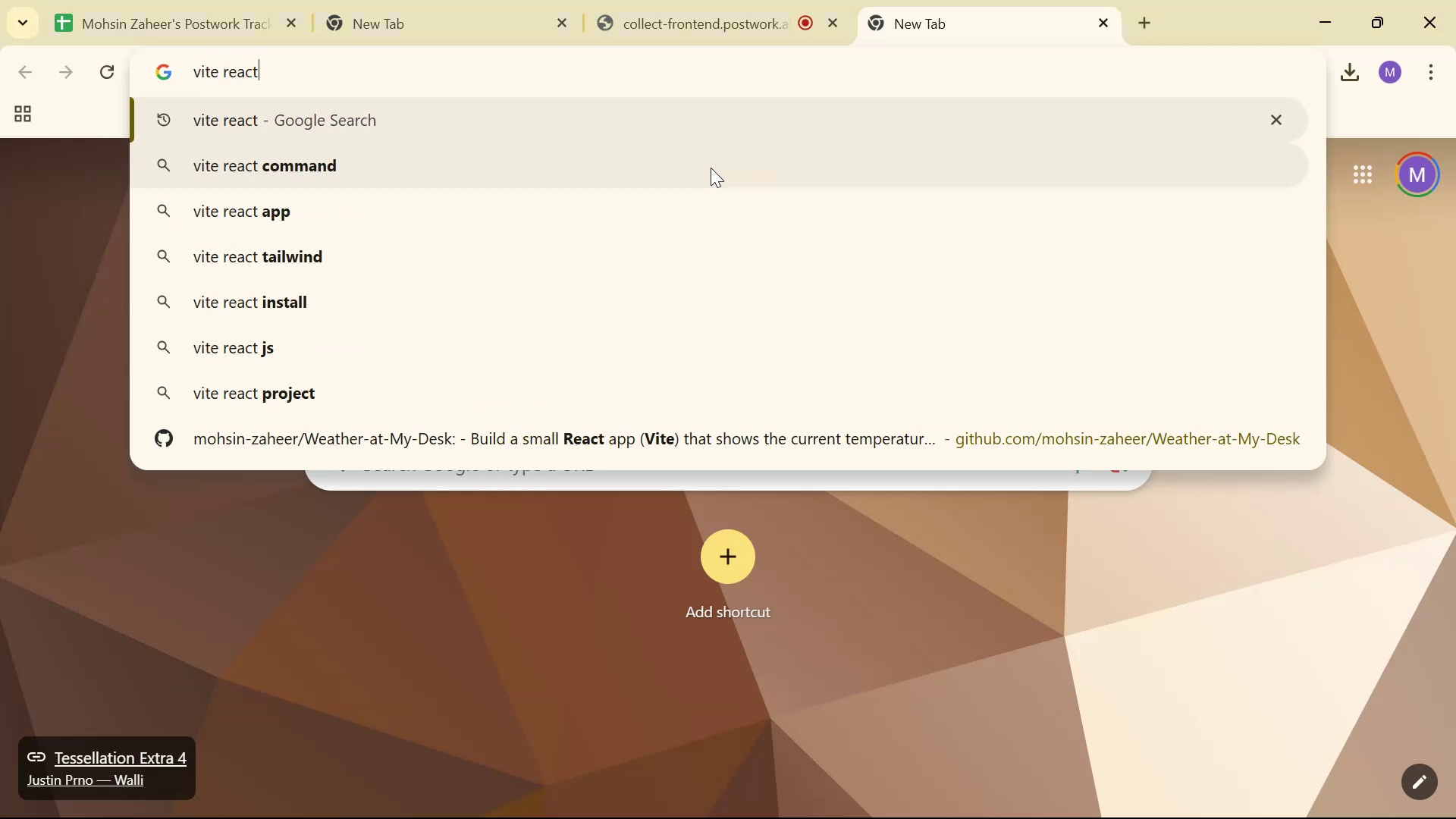 
key(Enter)
 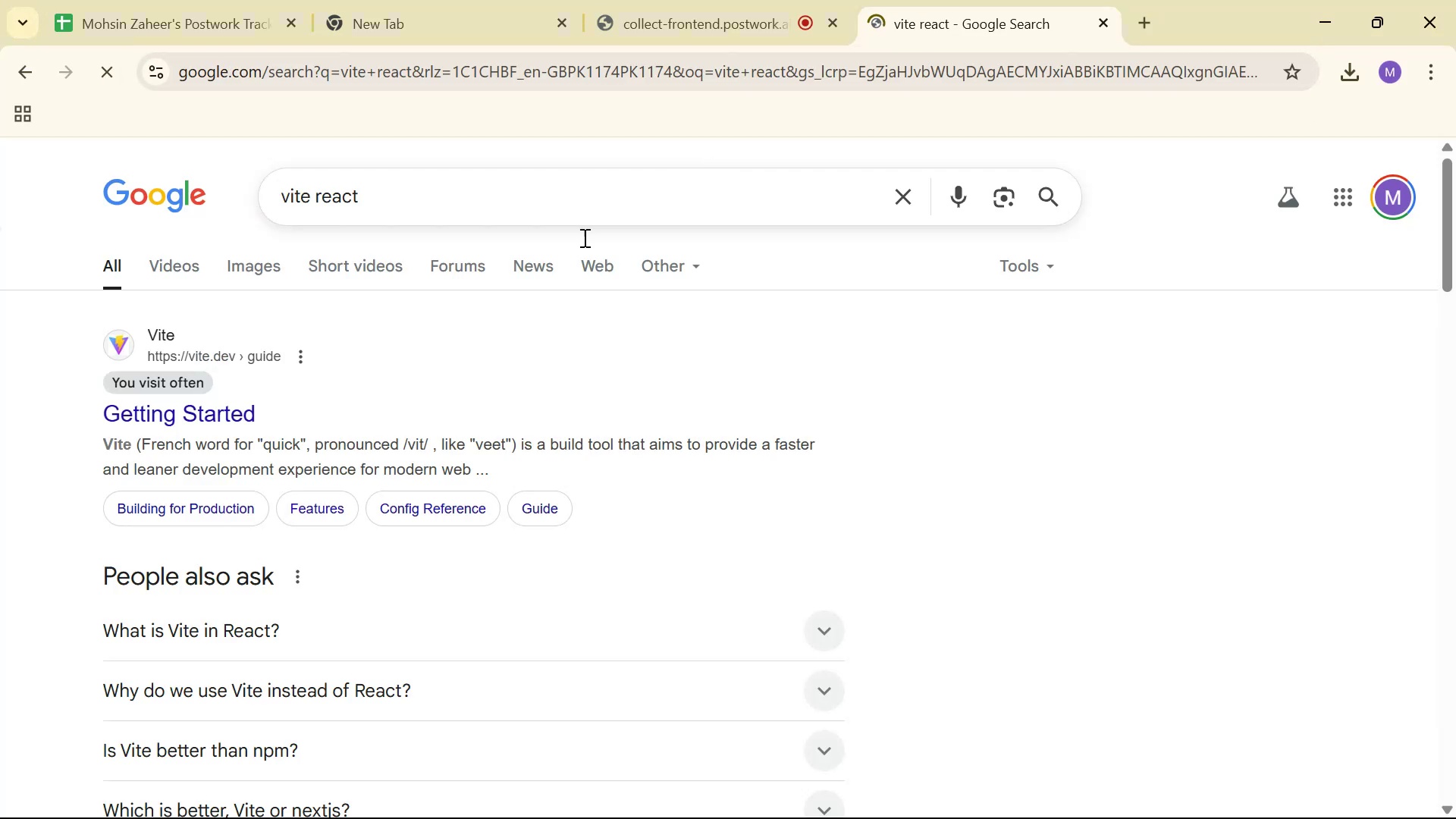 
left_click([203, 417])
 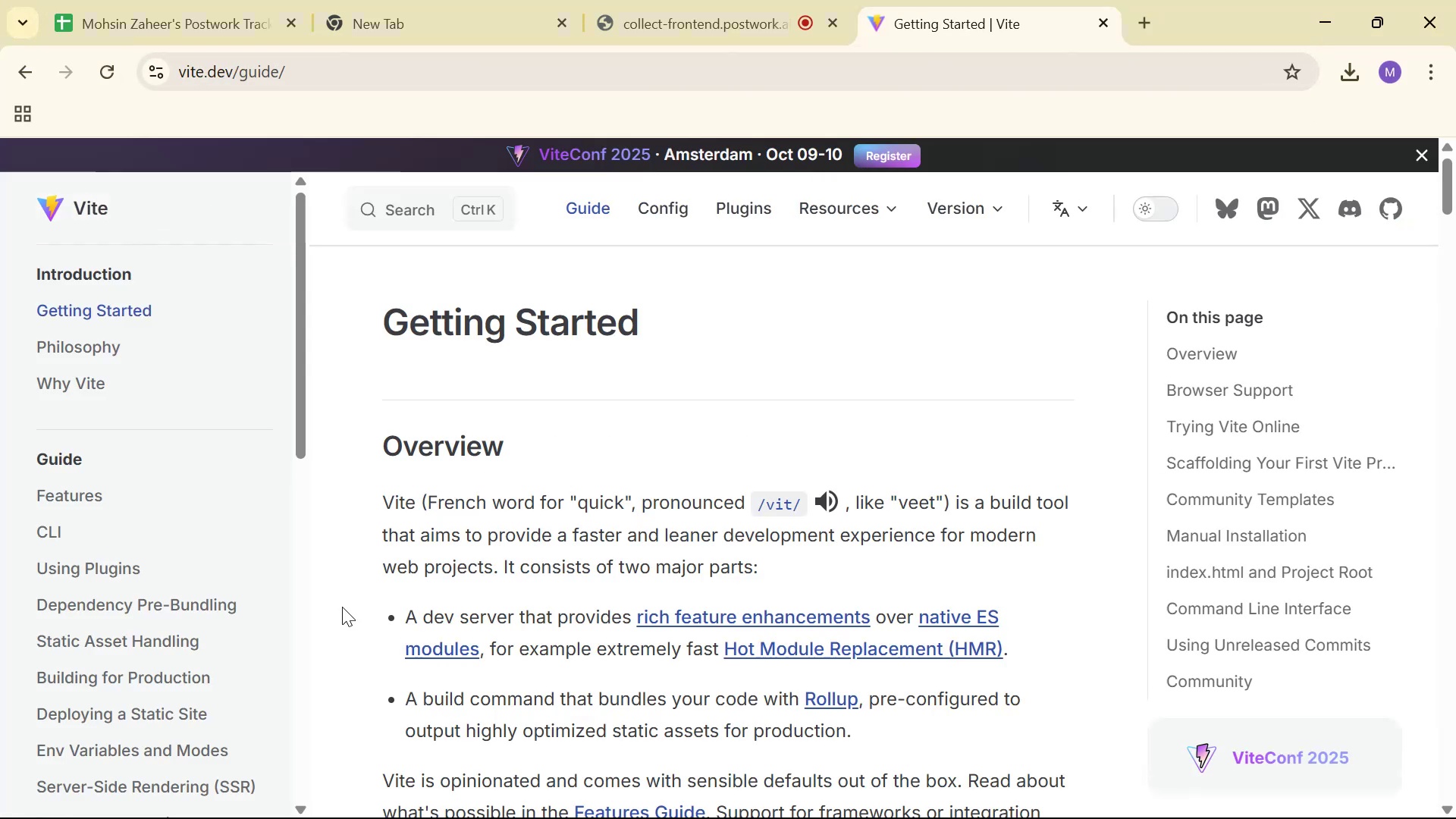 
scroll: coordinate [845, 334], scroll_direction: down, amount: 12.0
 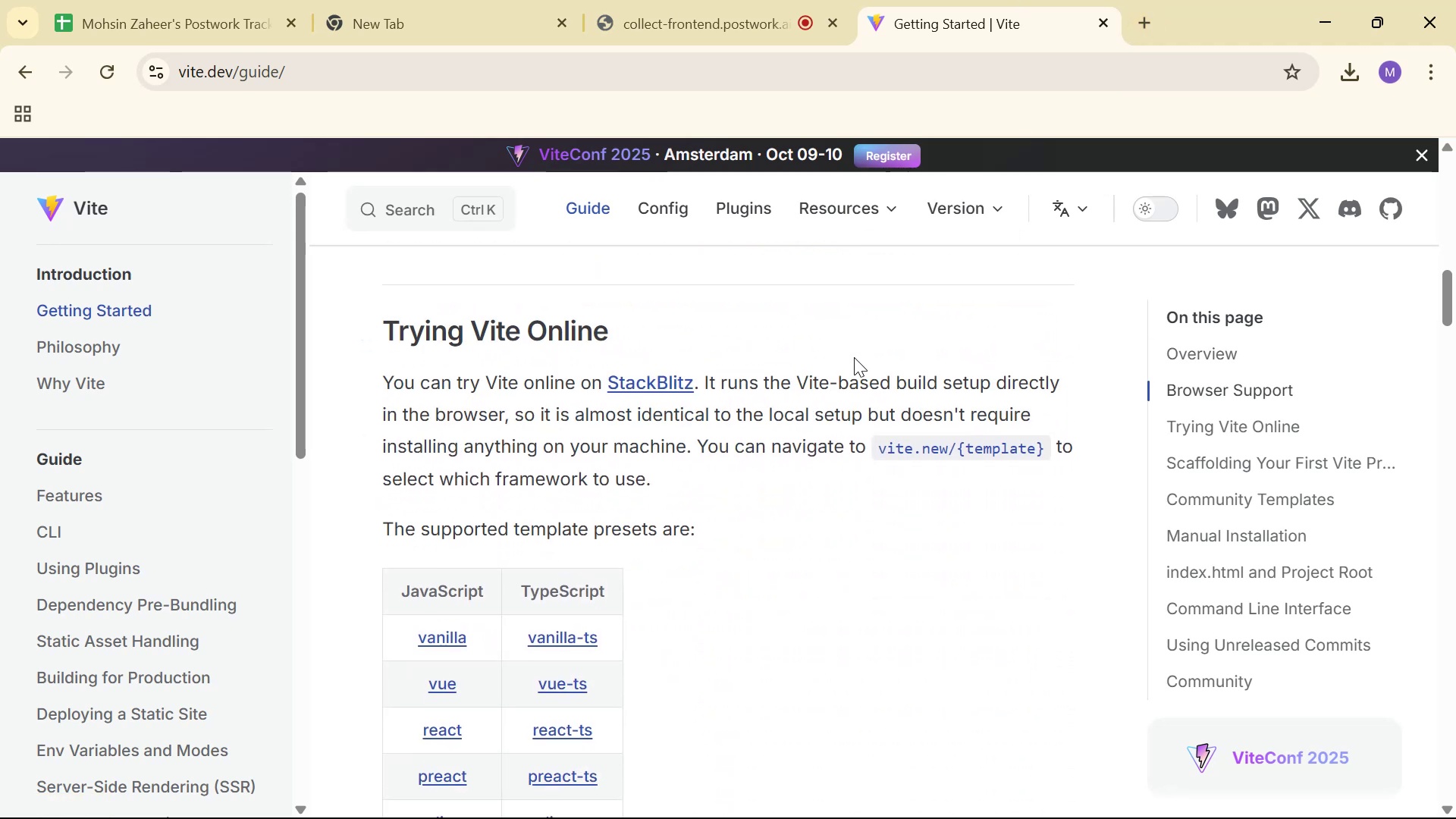 
scroll: coordinate [921, 543], scroll_direction: down, amount: 9.0
 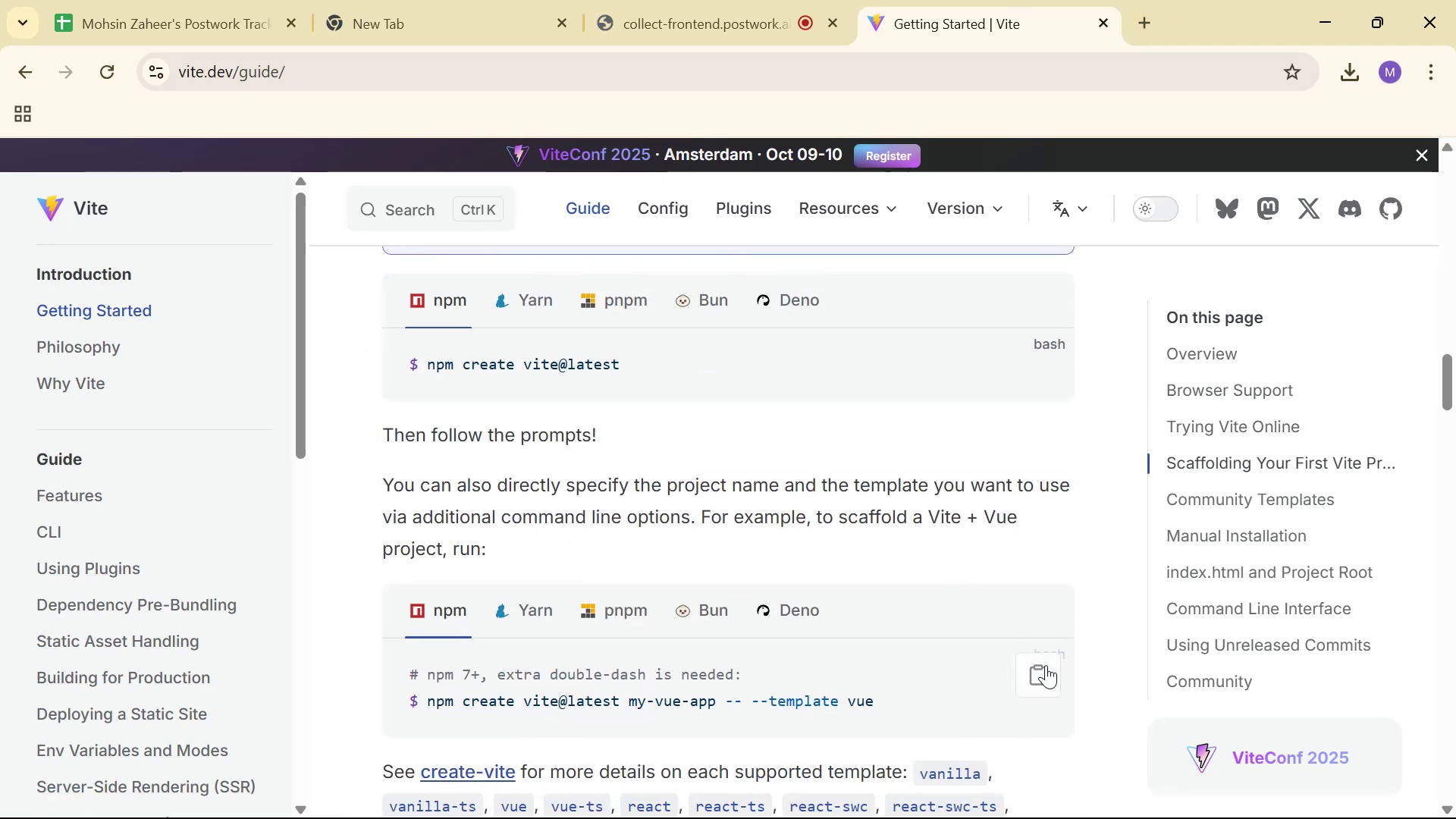 
double_click([1038, 673])
 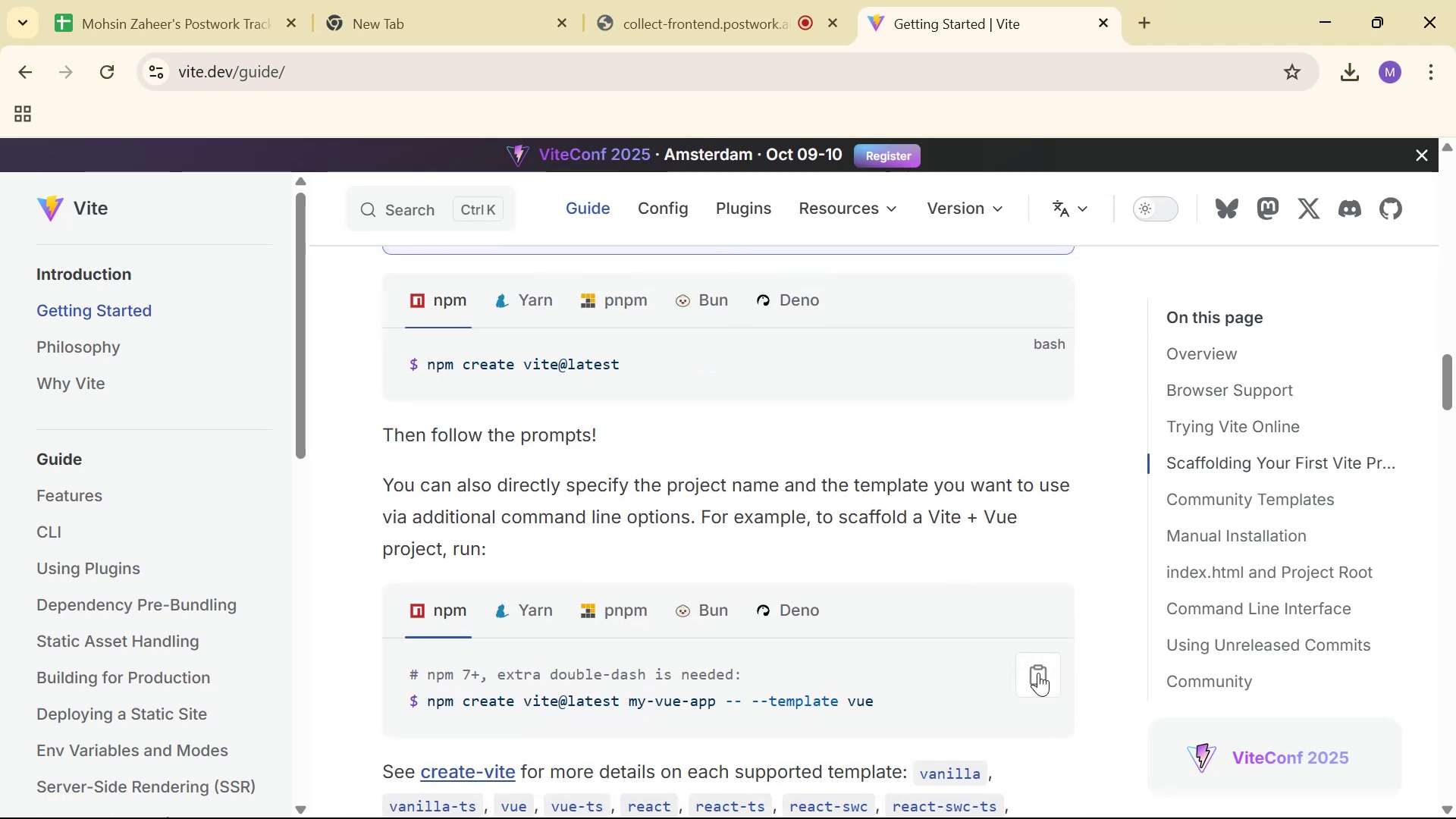 
key(Alt+Tab)
 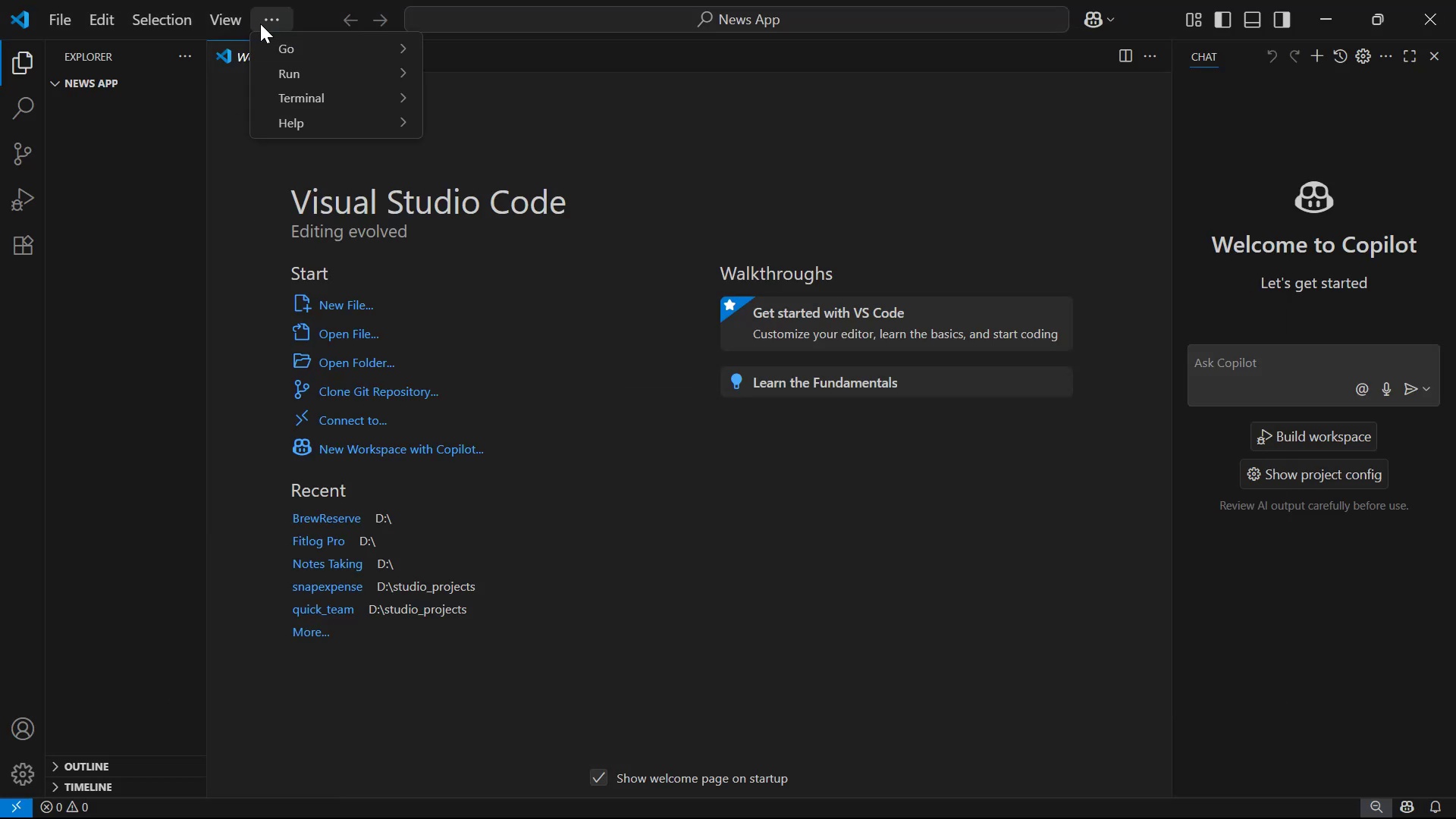 
double_click([535, 111])
 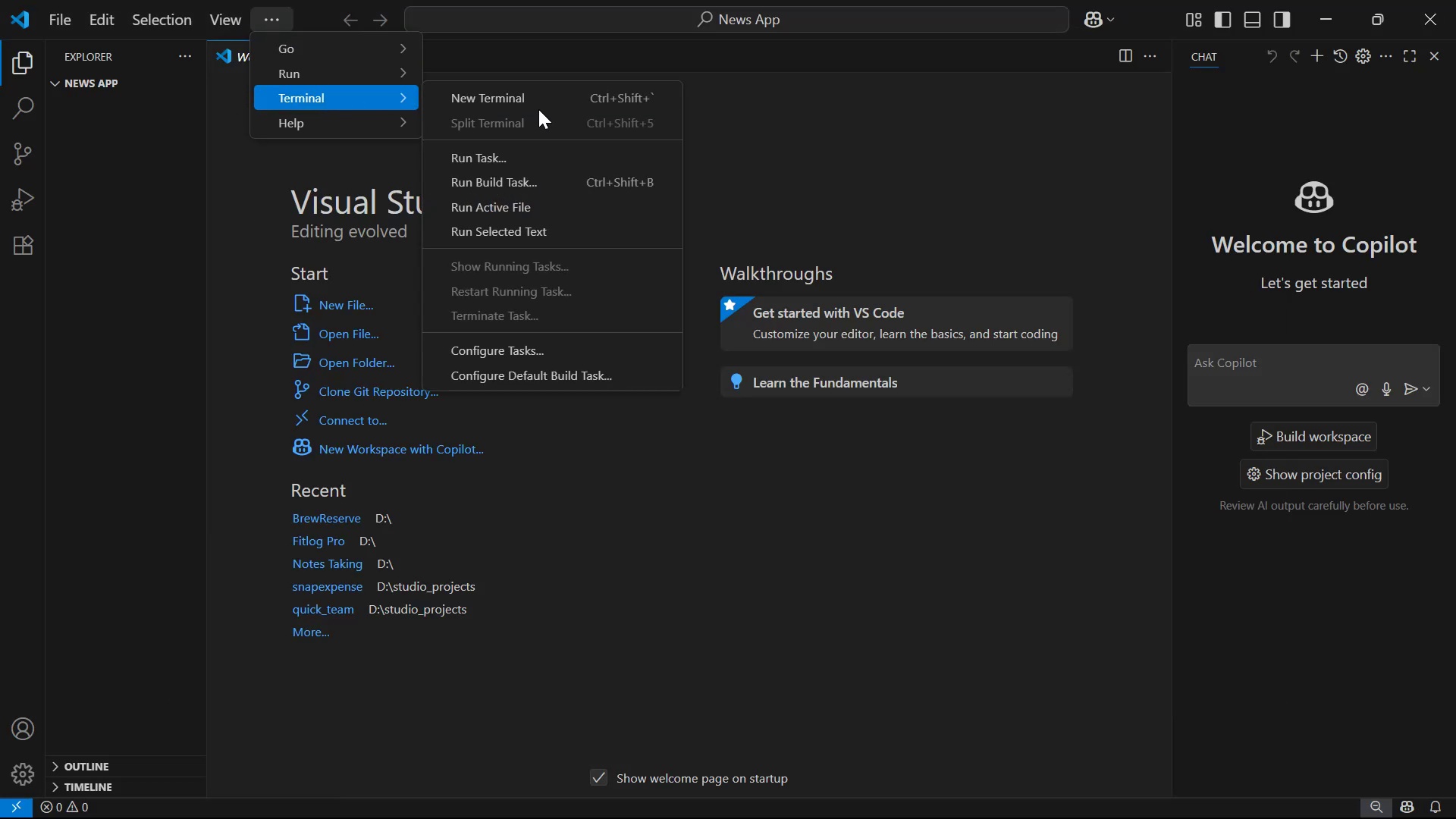 
triple_click([544, 103])
 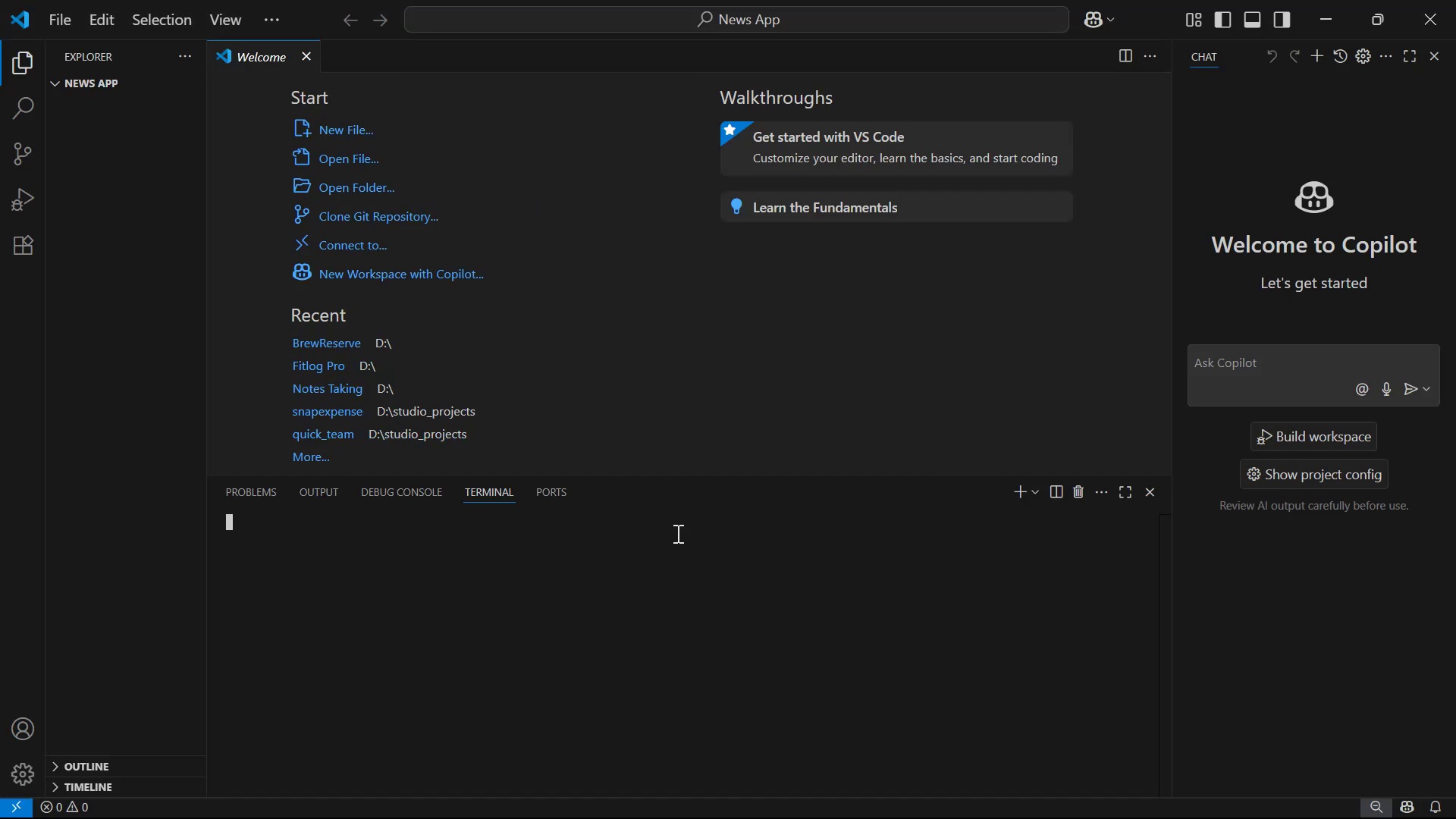 
left_click_drag(start_coordinate=[686, 475], to_coordinate=[685, 580])
 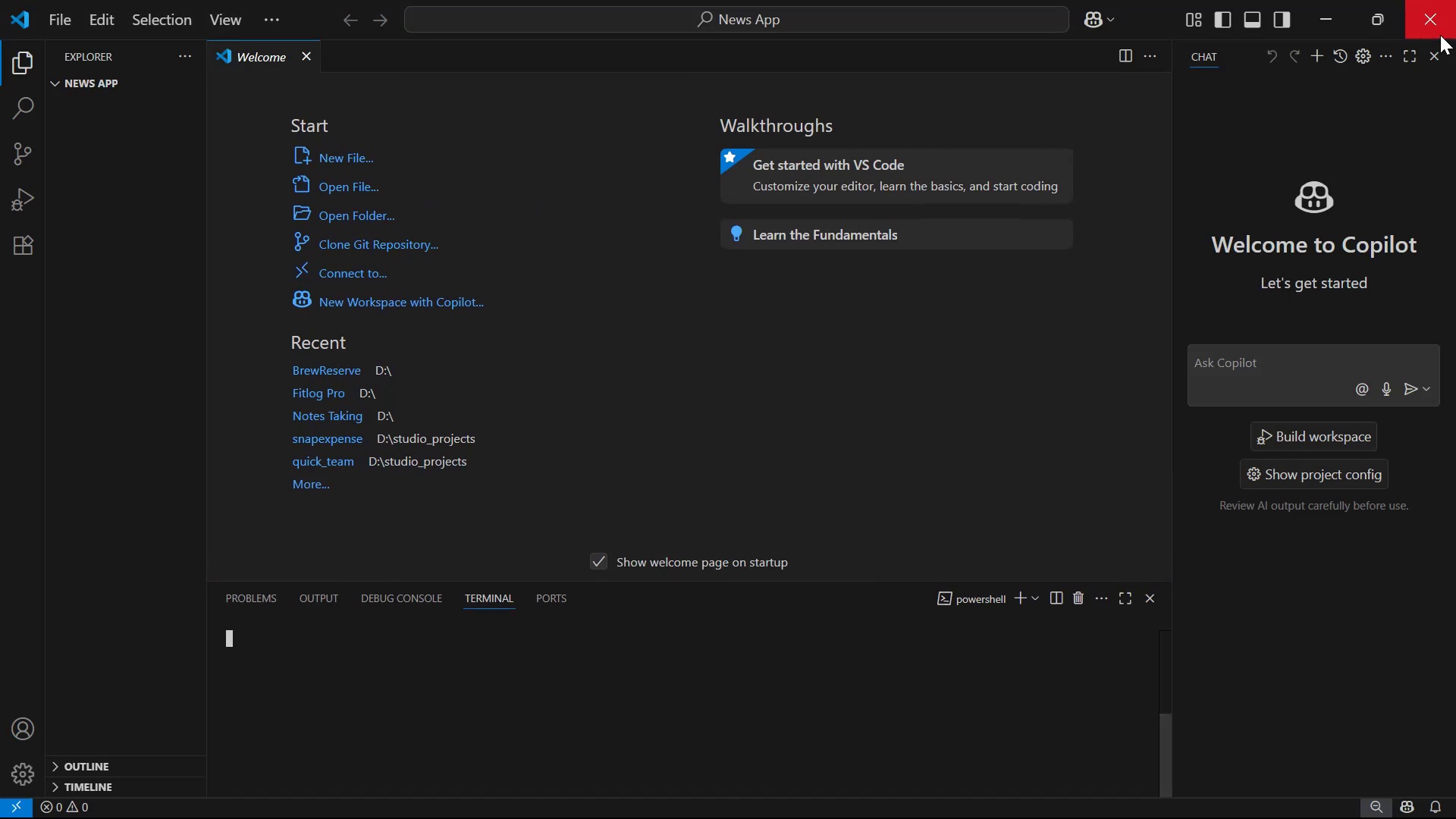 
left_click([1434, 56])
 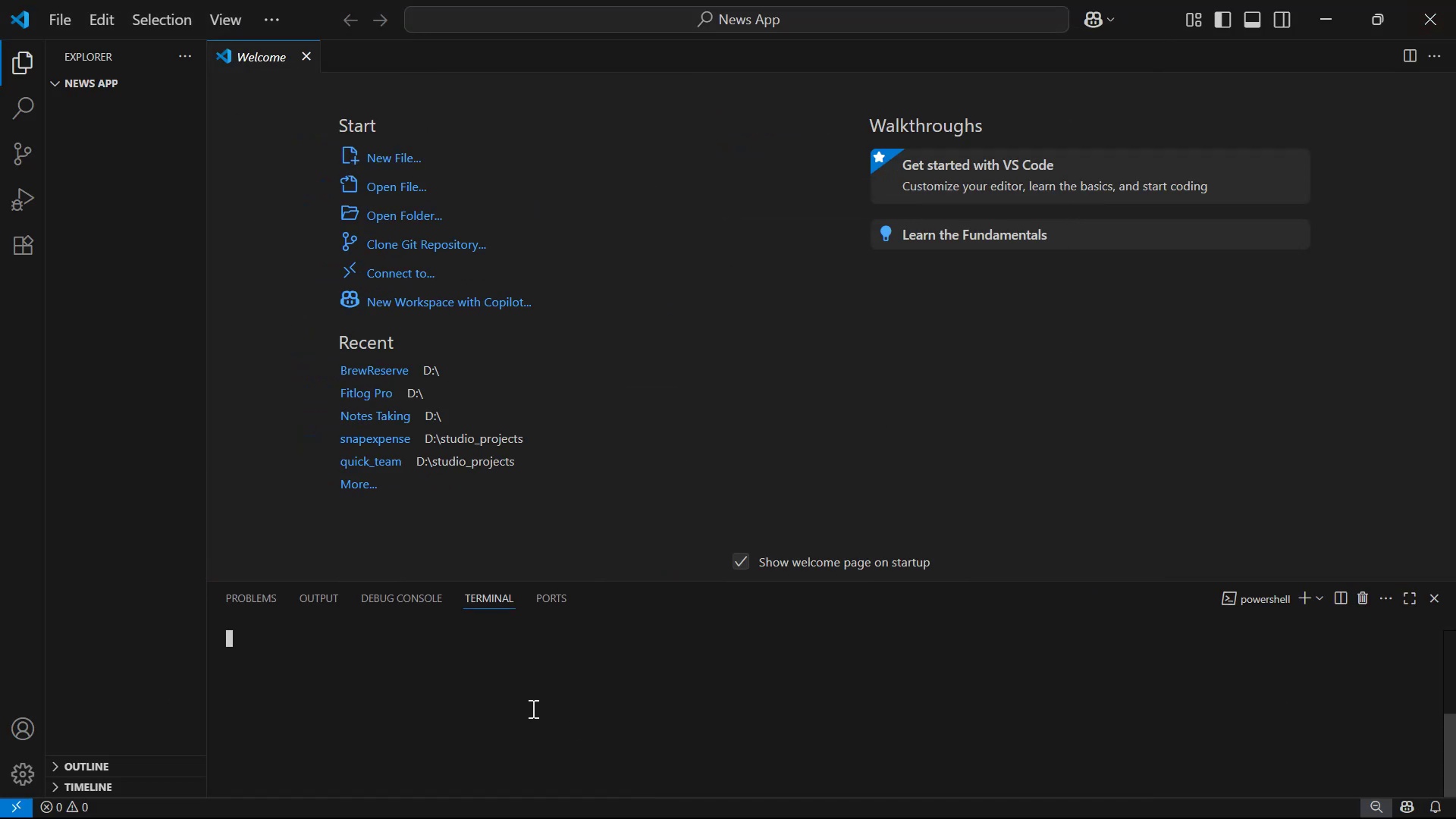 
double_click([532, 690])
 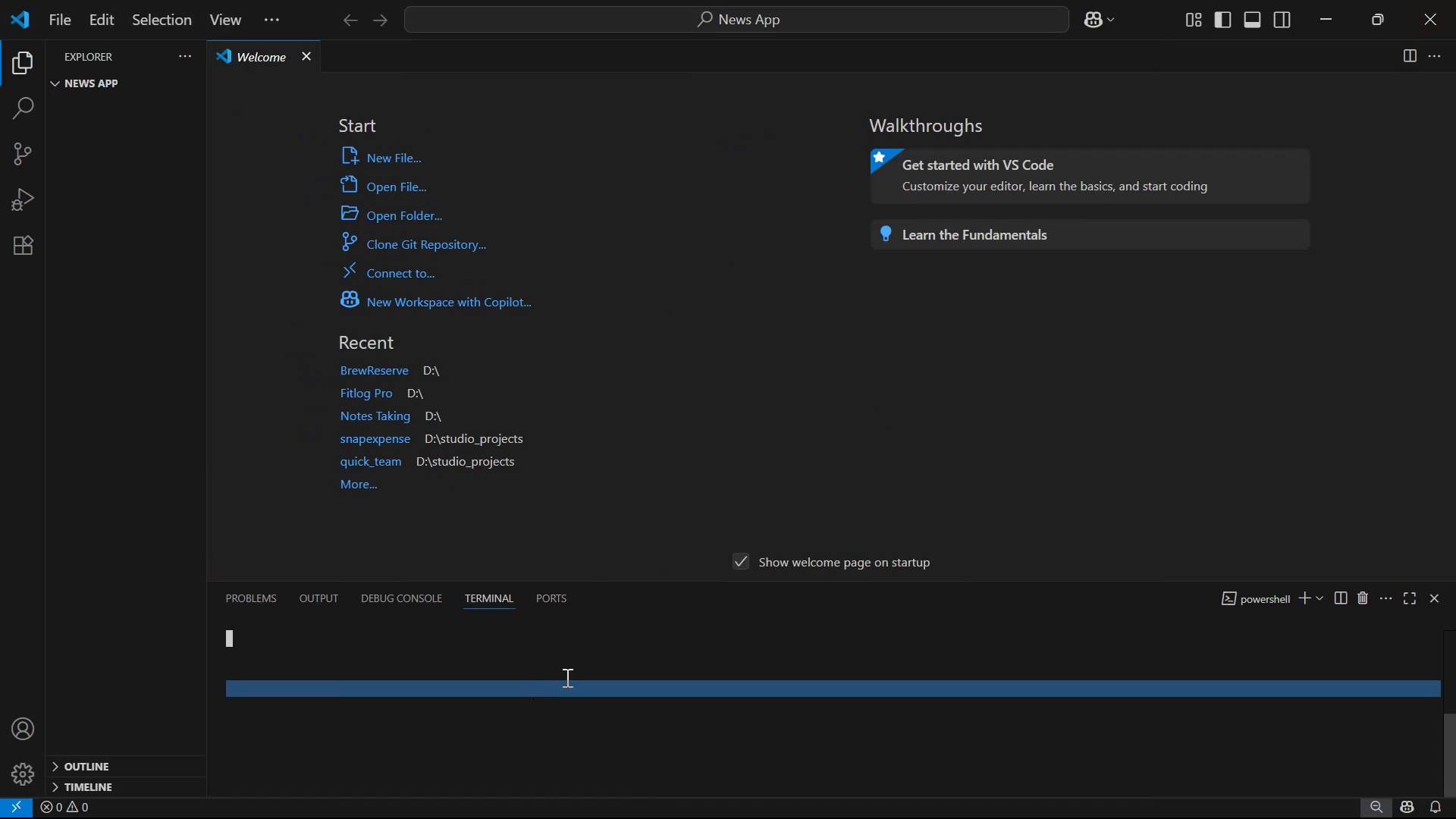 
left_click([613, 653])
 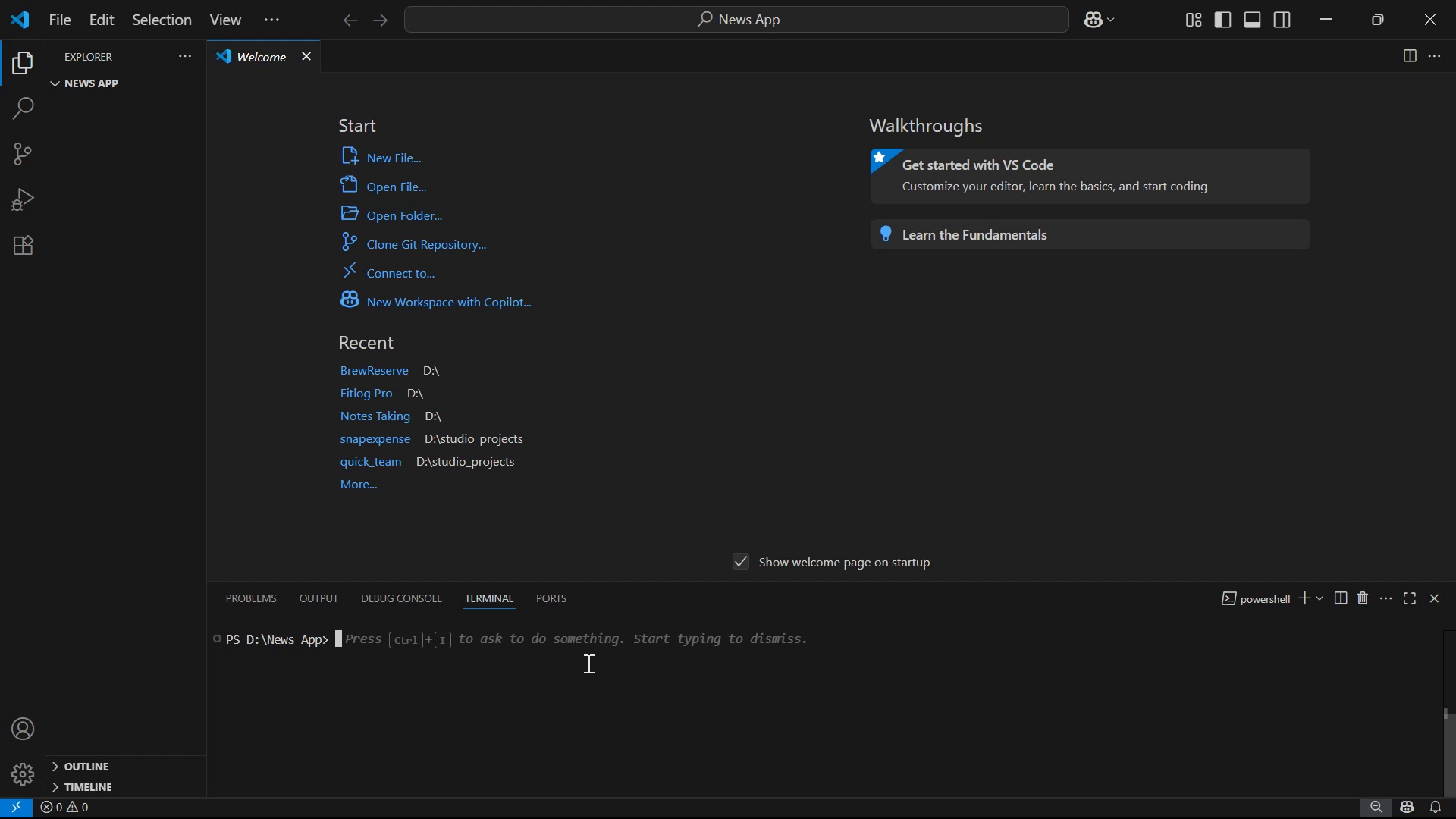 
right_click([587, 662])
 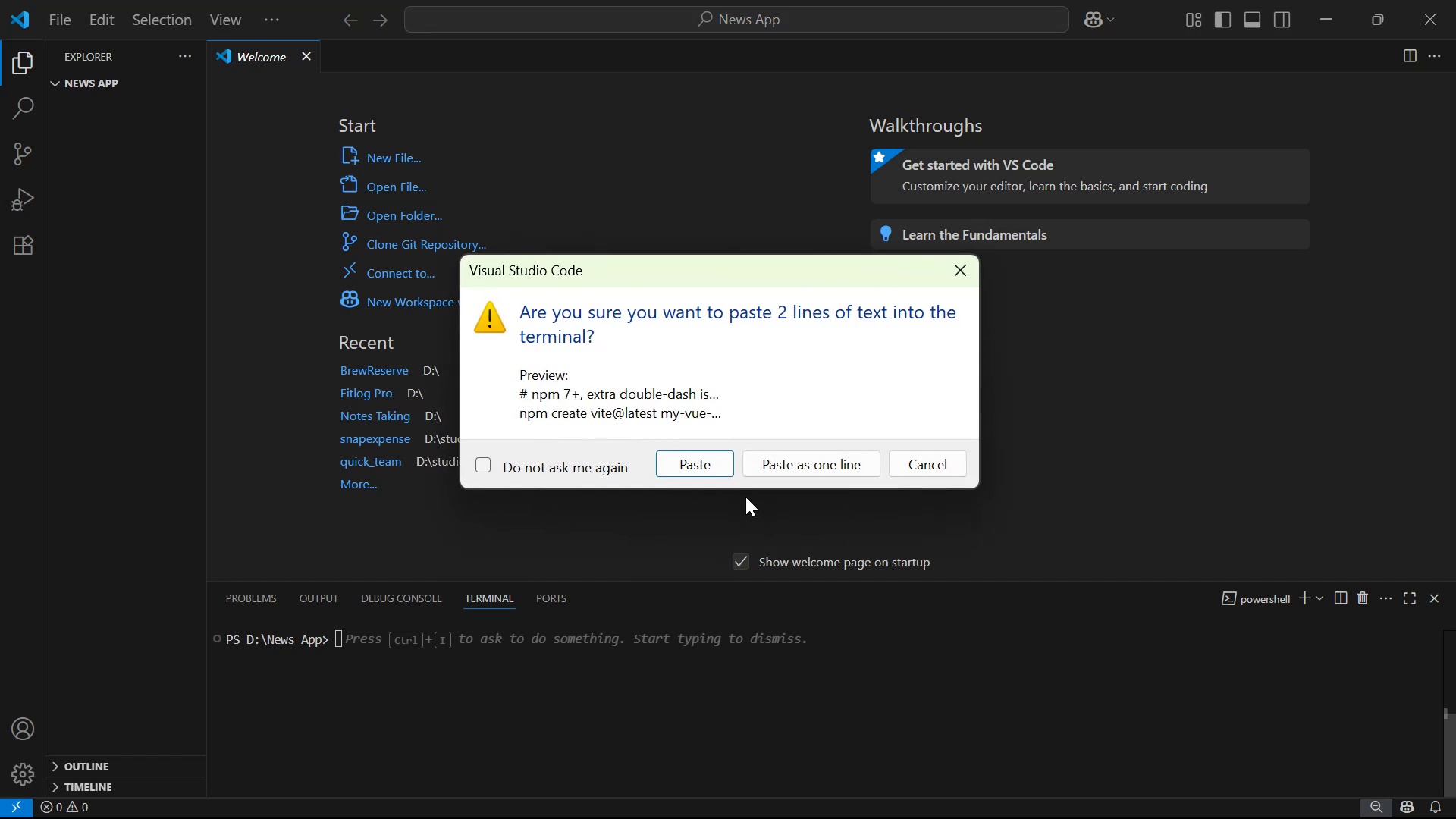 
left_click([786, 463])
 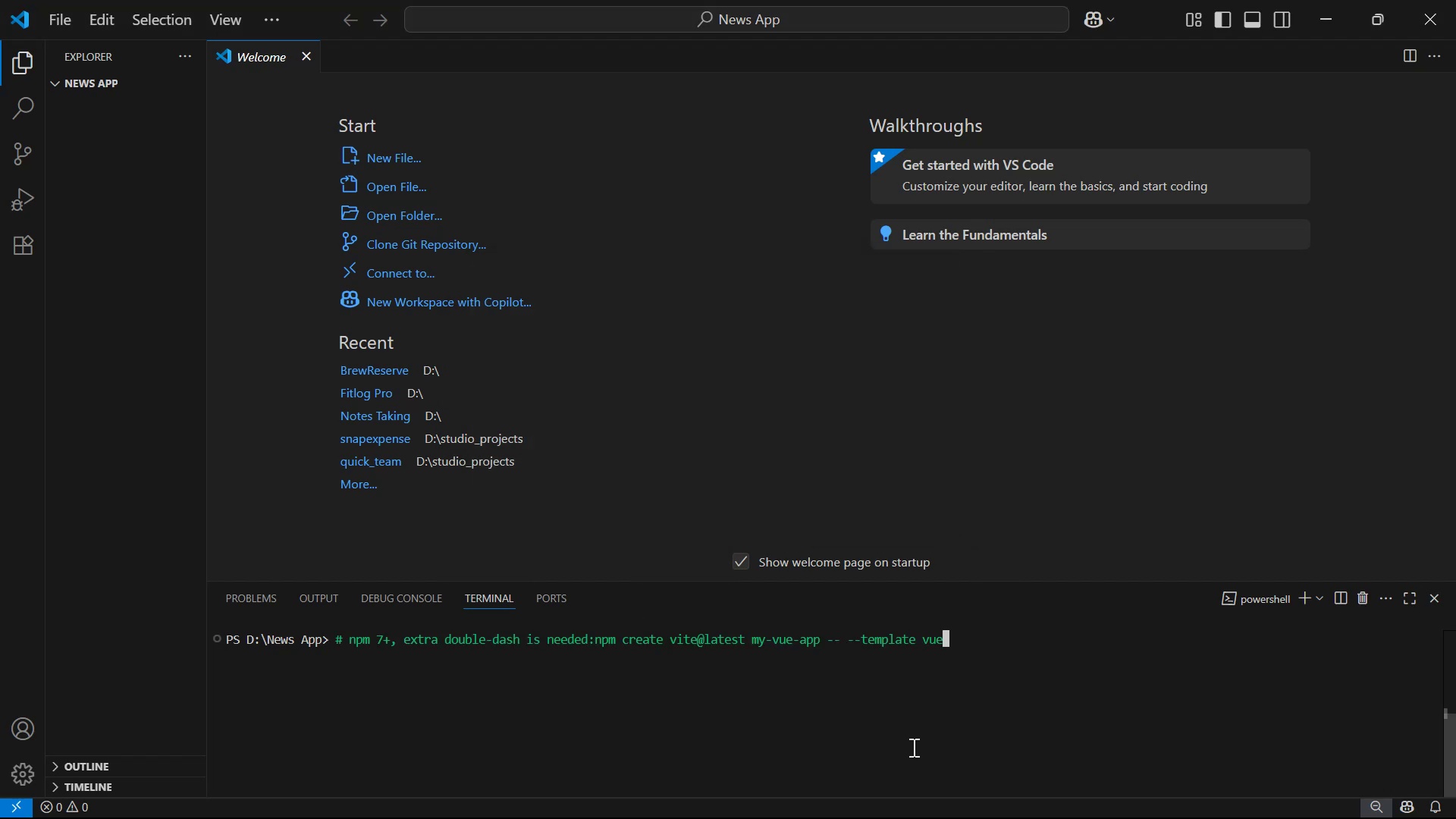 
hold_key(key=PageUp, duration=0.34)
 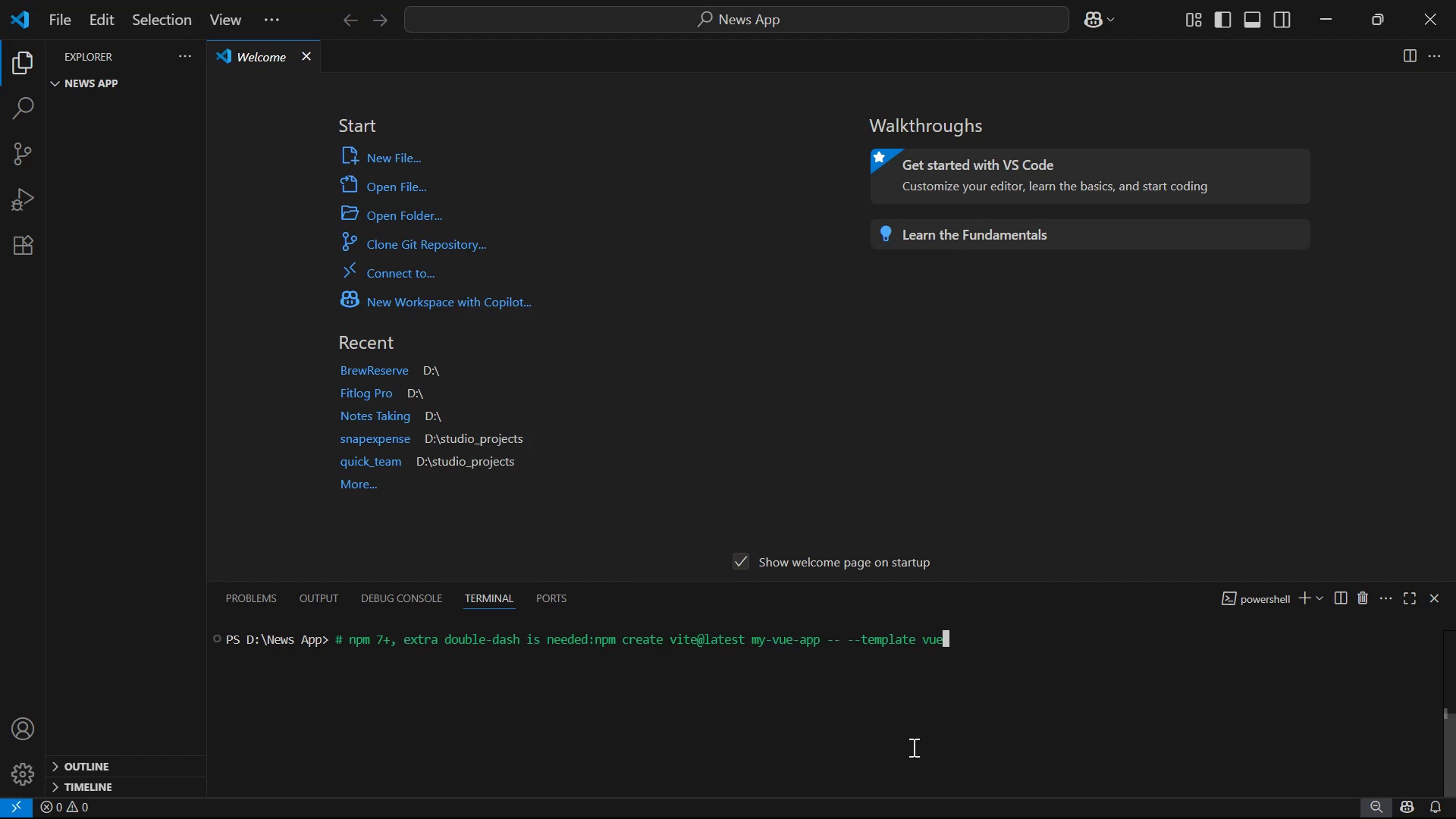 
hold_key(key=ArrowLeft, duration=1.5)
 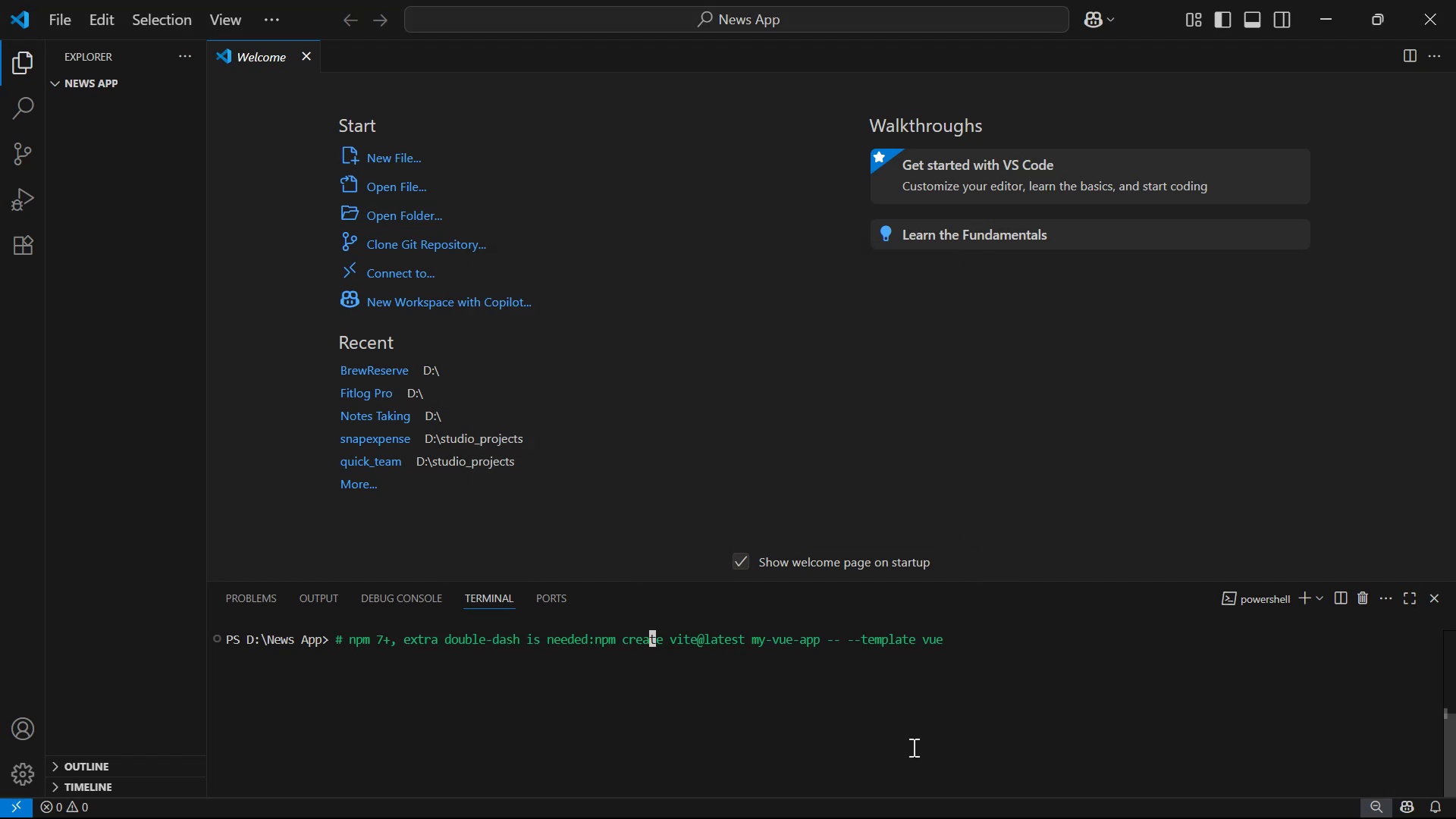 
hold_key(key=ArrowLeft, duration=0.59)
 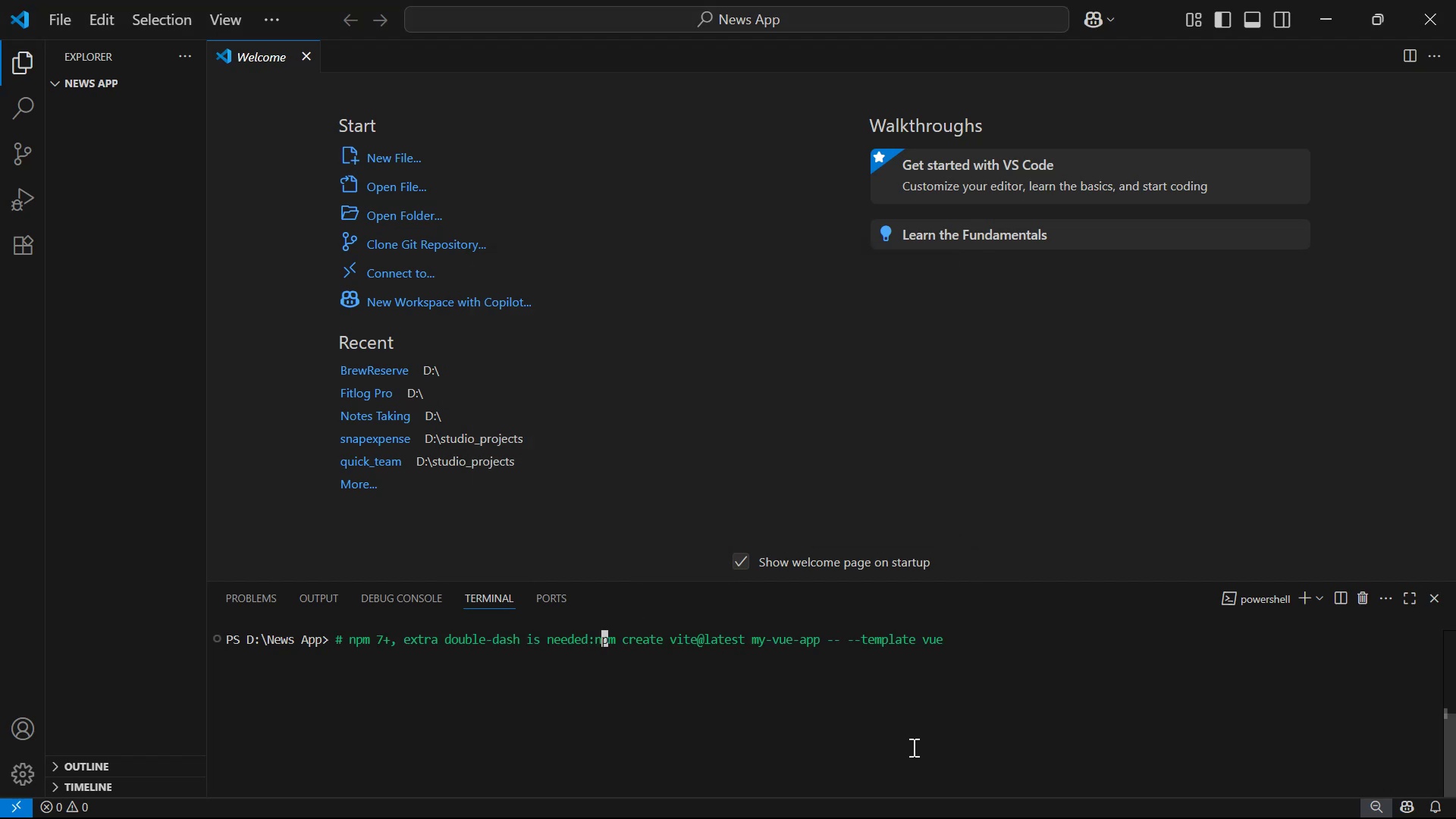 
key(ArrowRight)
 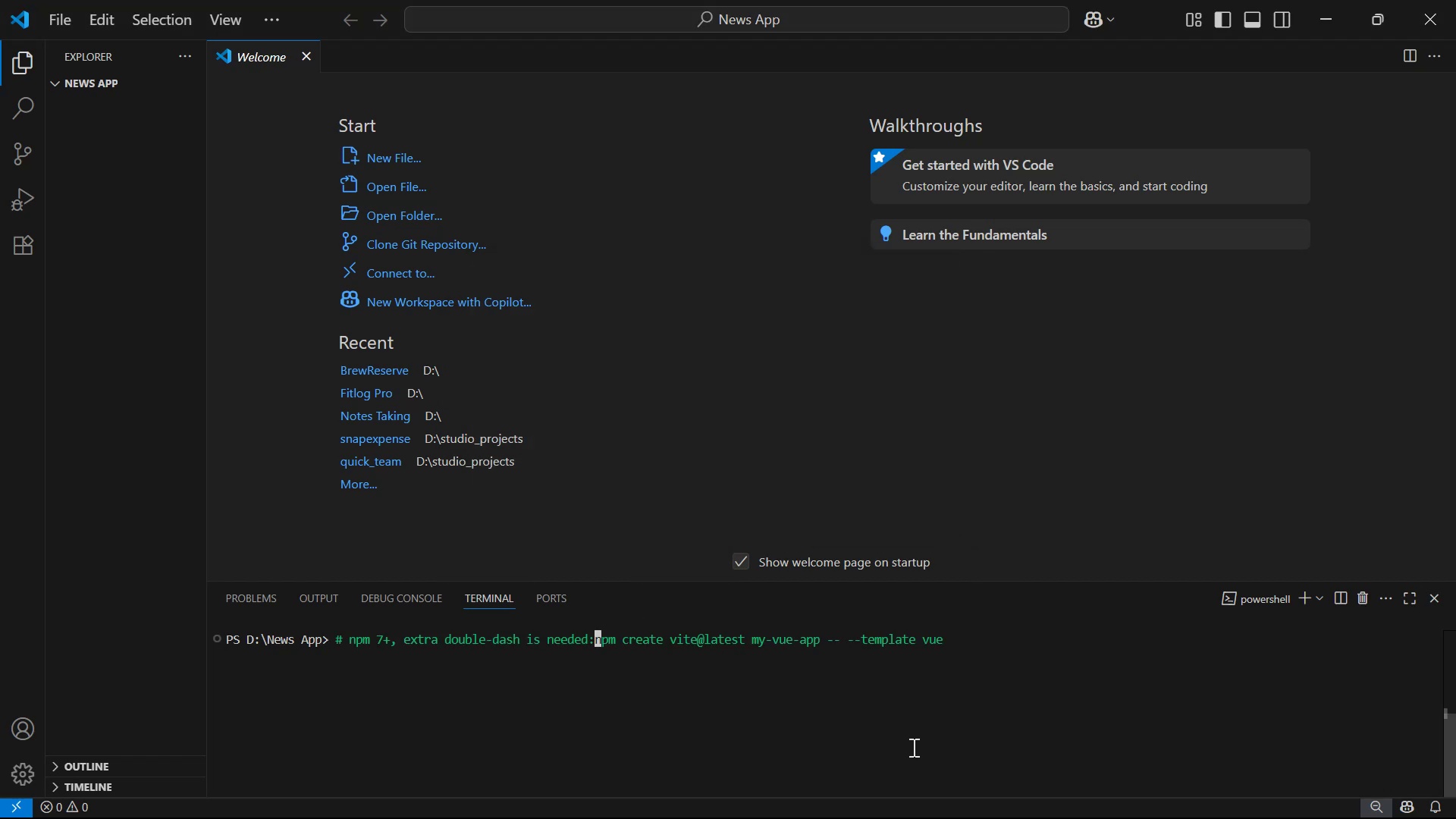 
hold_key(key=Backspace, duration=1.53)
 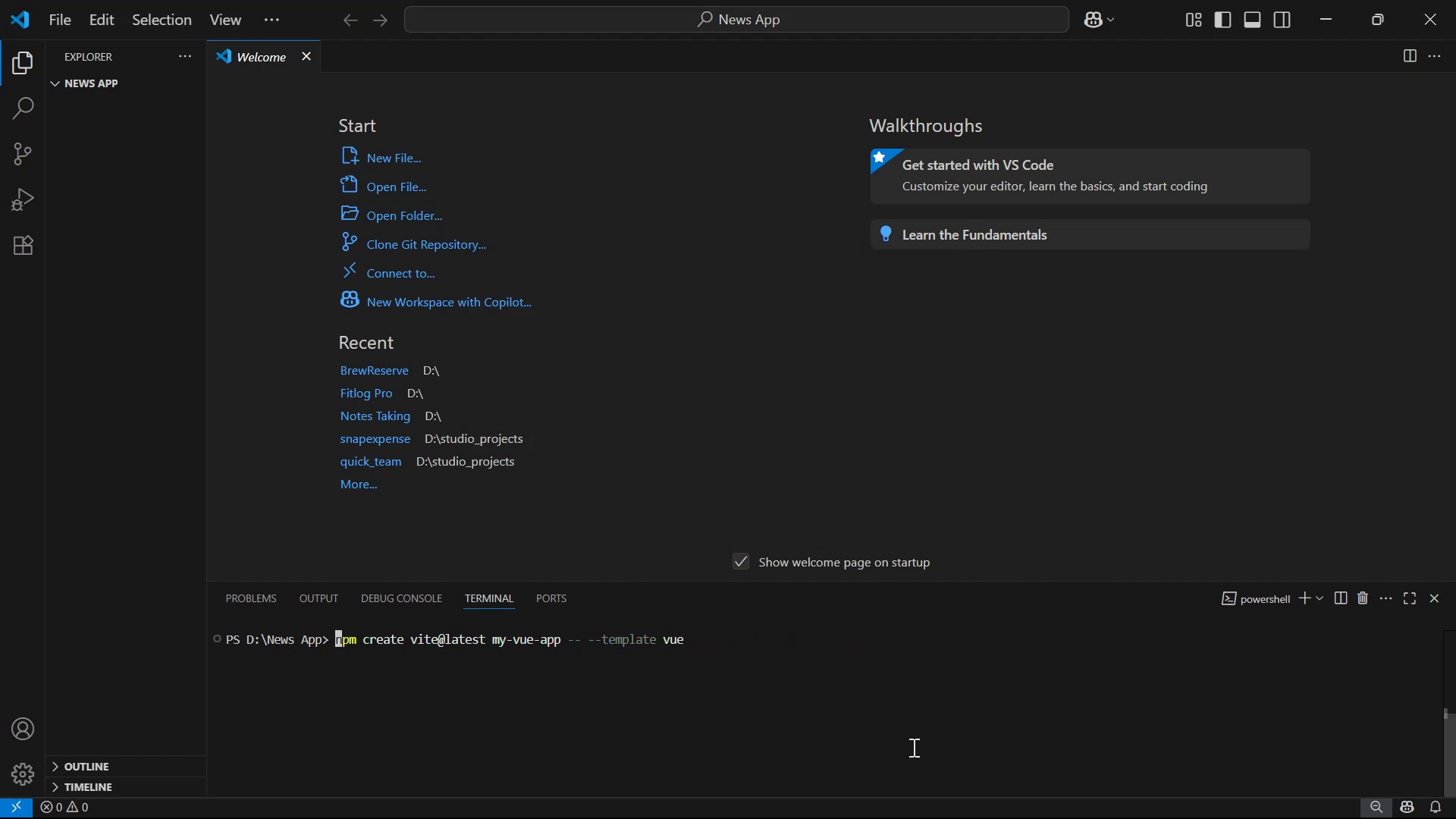 
hold_key(key=Backspace, duration=0.36)
 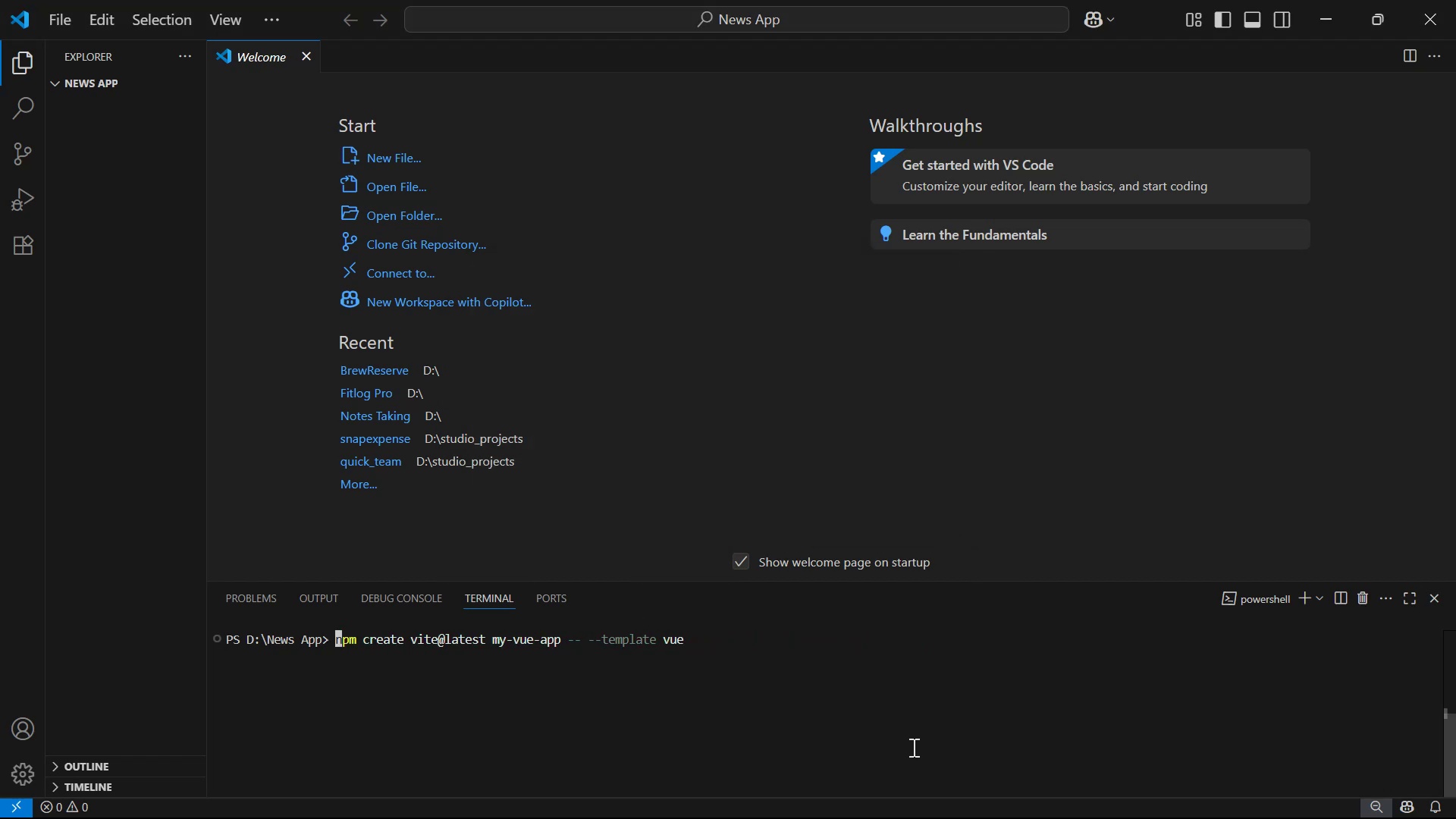 
hold_key(key=ArrowRight, duration=1.44)
 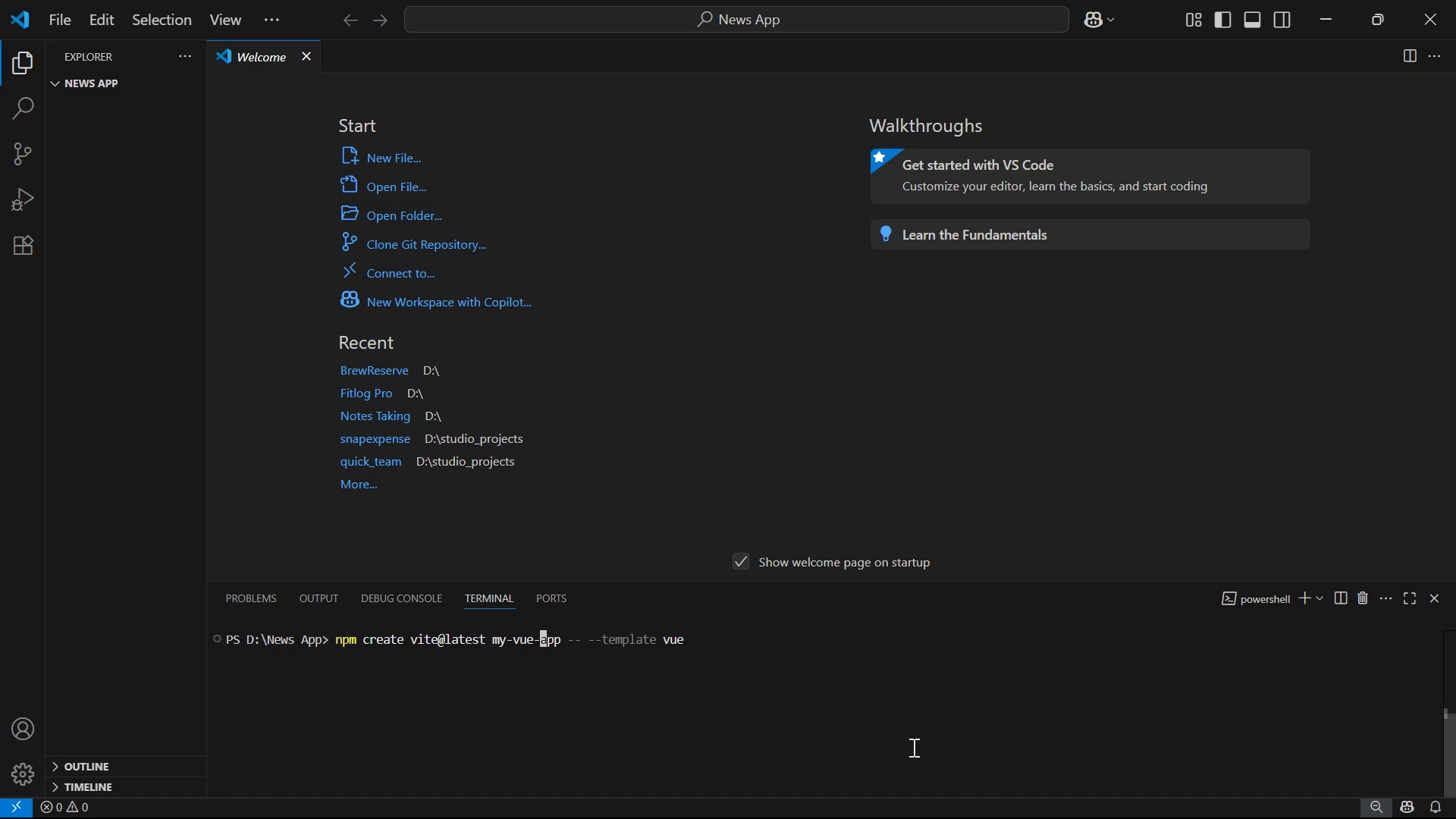 
key(ArrowRight)
 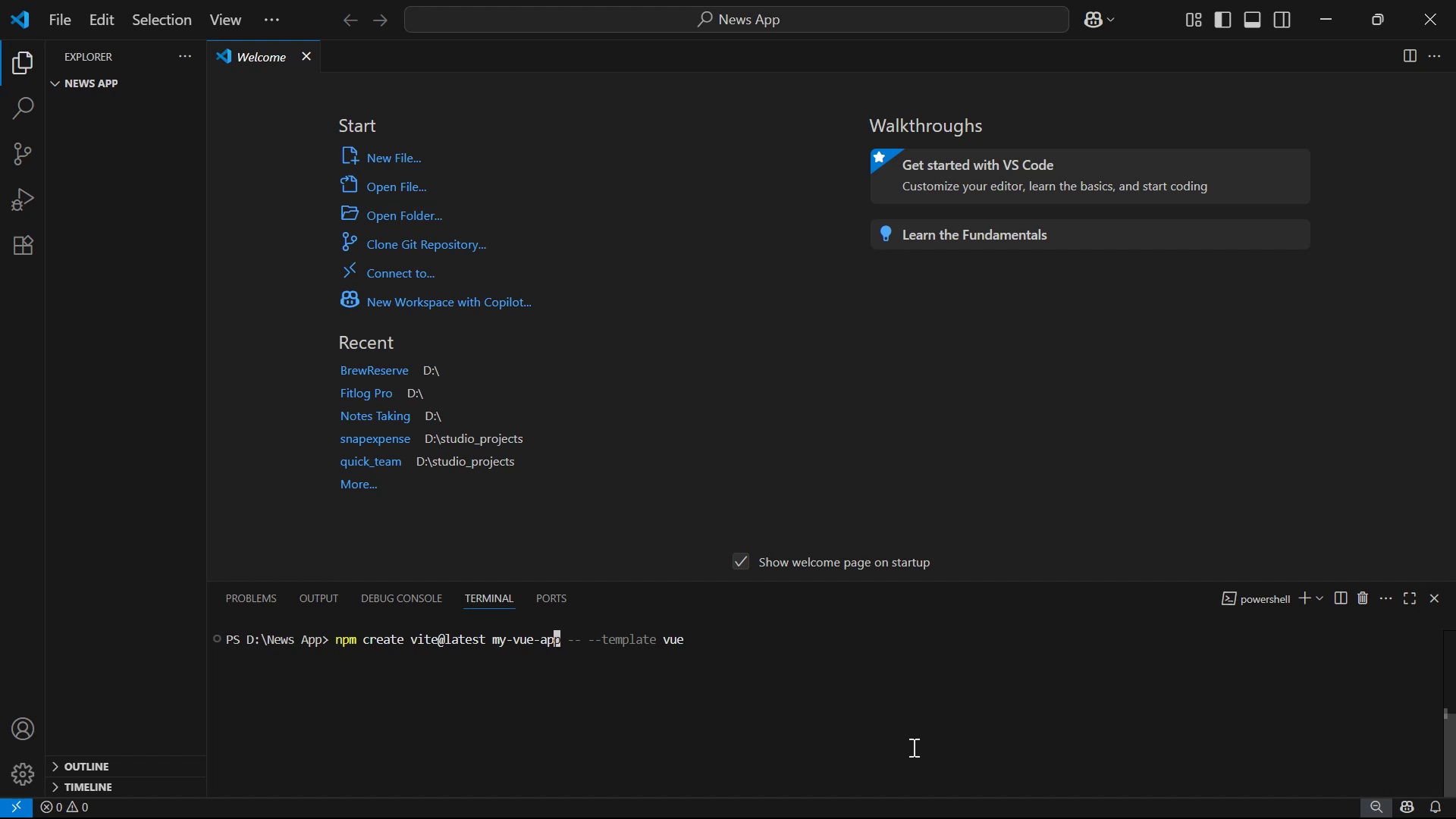 
key(ArrowRight)
 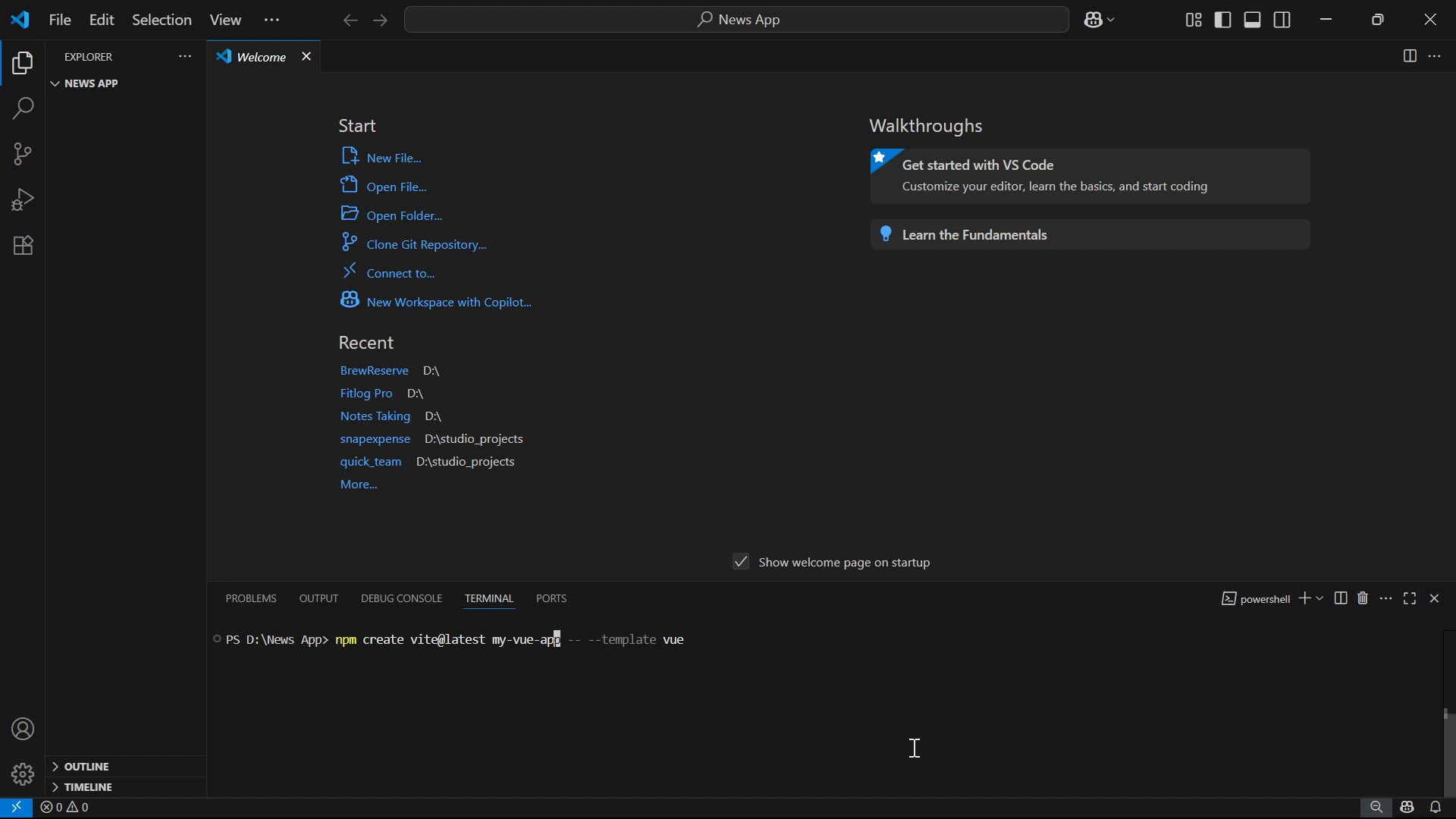 
key(Backspace)
key(Backspace)
key(Backspace)
key(Backspace)
key(Backspace)
key(Backspace)
key(Backspace)
key(Backspace)
key(Backspace)
key(Backspace)
type(news-app)
 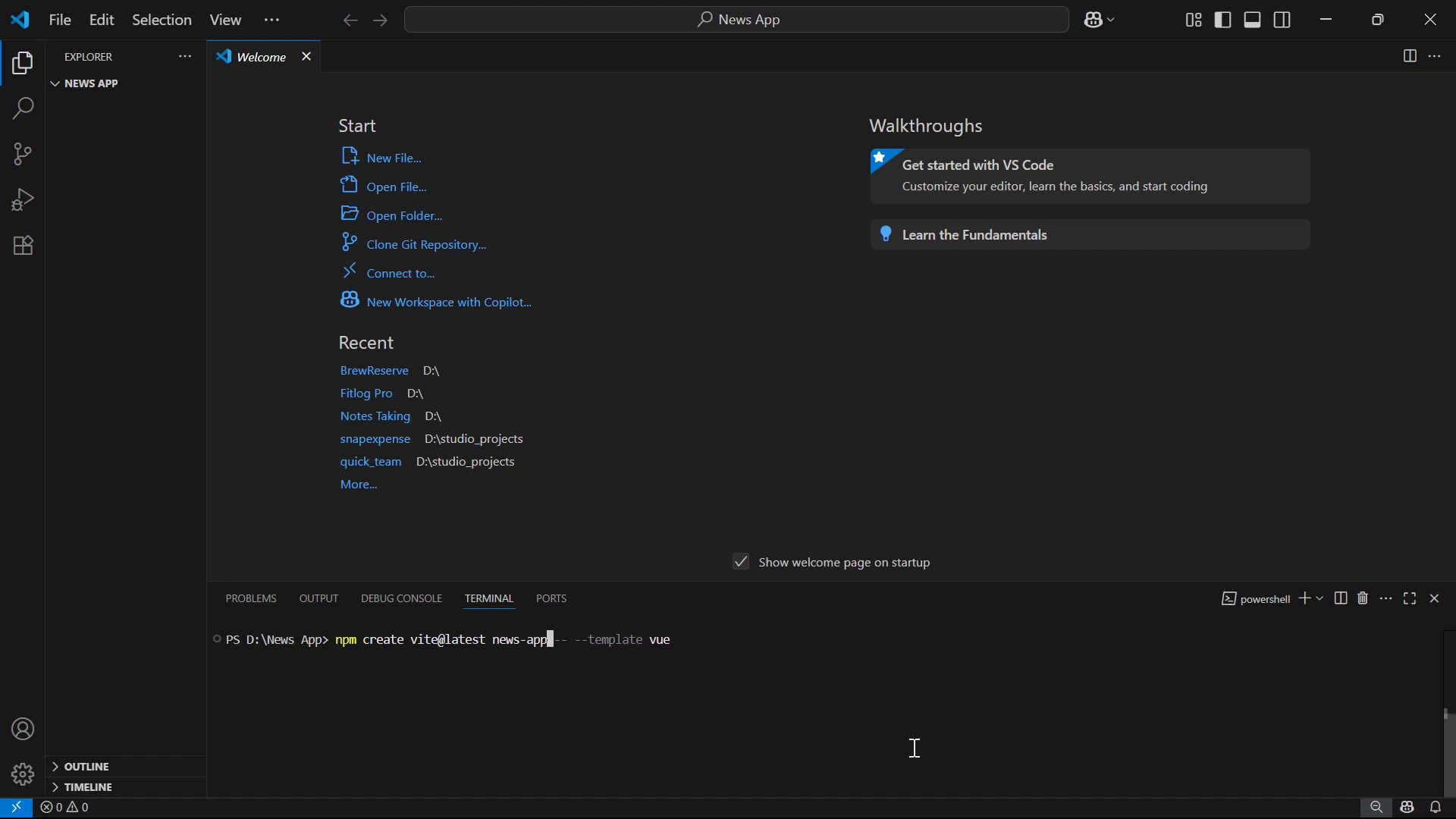 
hold_key(key=ArrowRight, duration=1.02)
 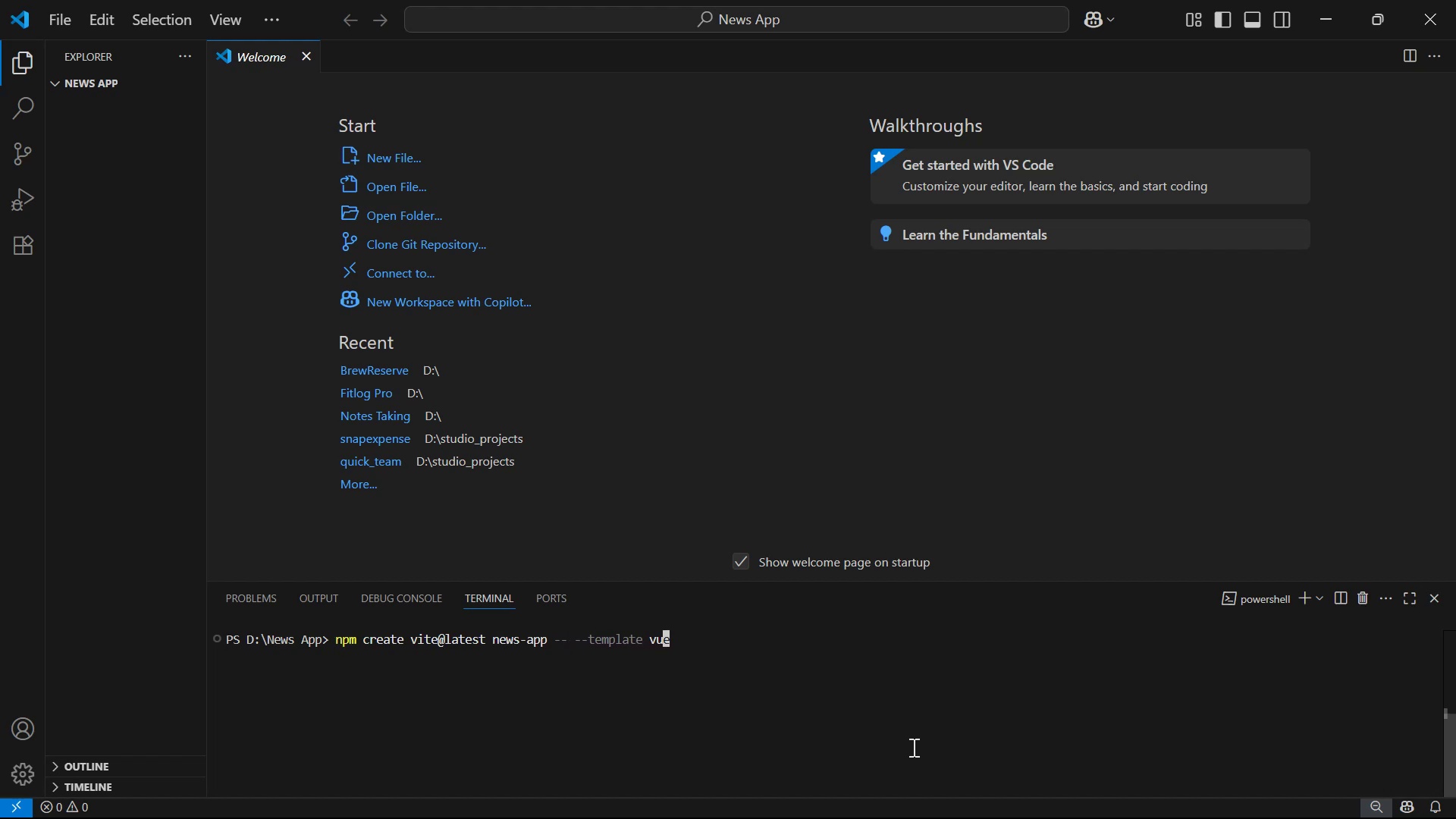 
key(ArrowRight)
 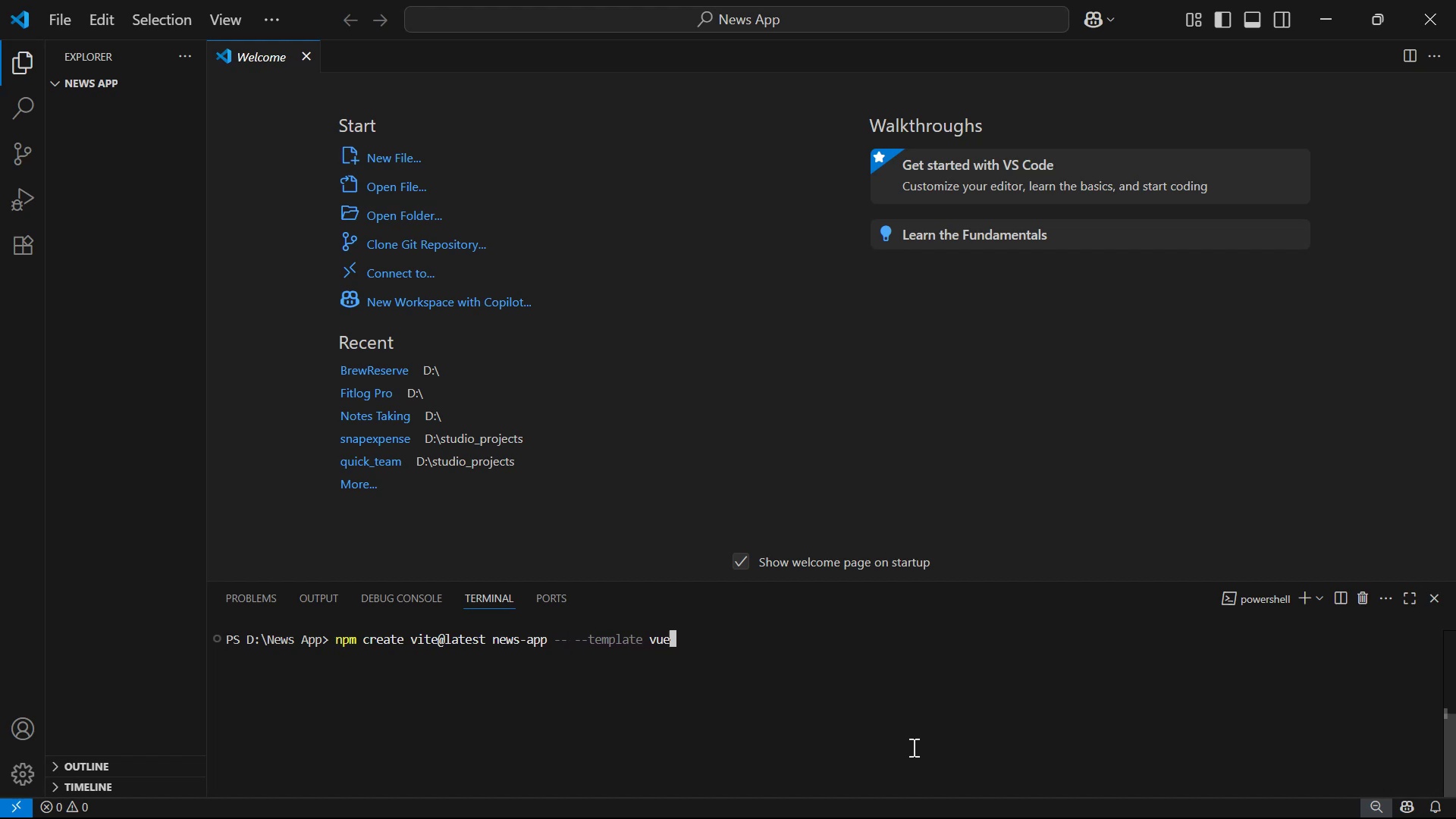 
key(ArrowRight)
 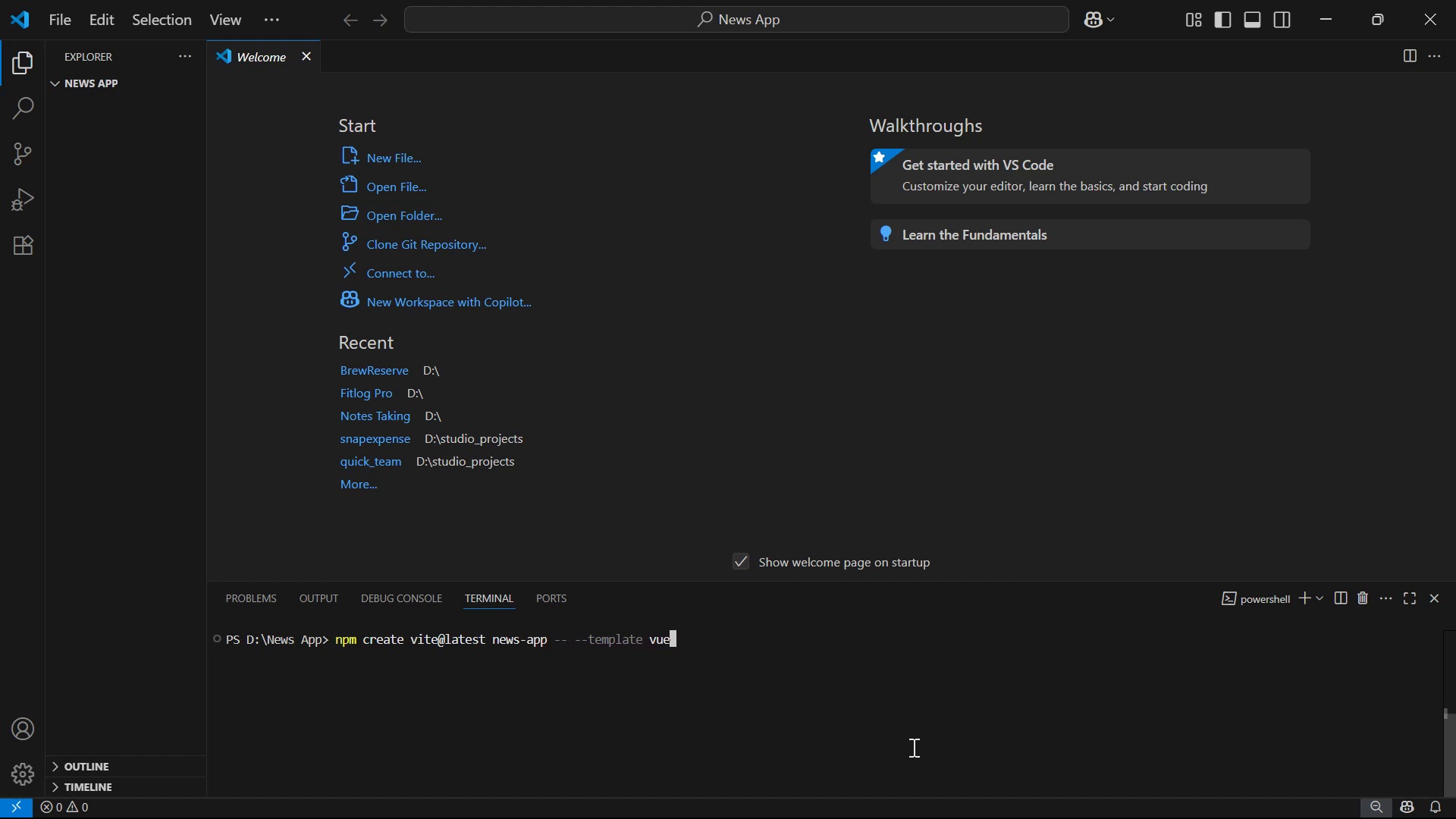 
key(Backspace)
 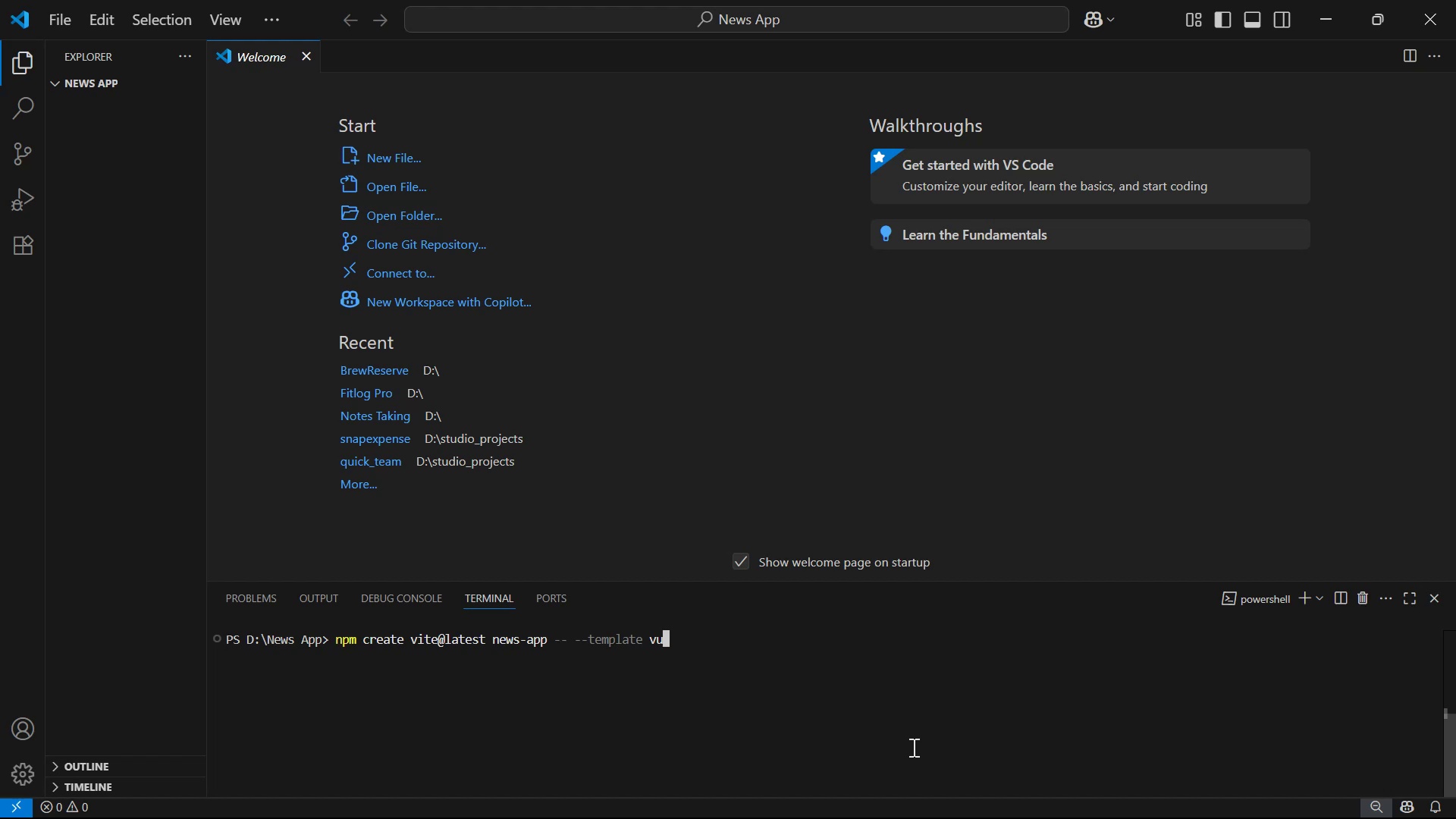 
key(Backspace)
 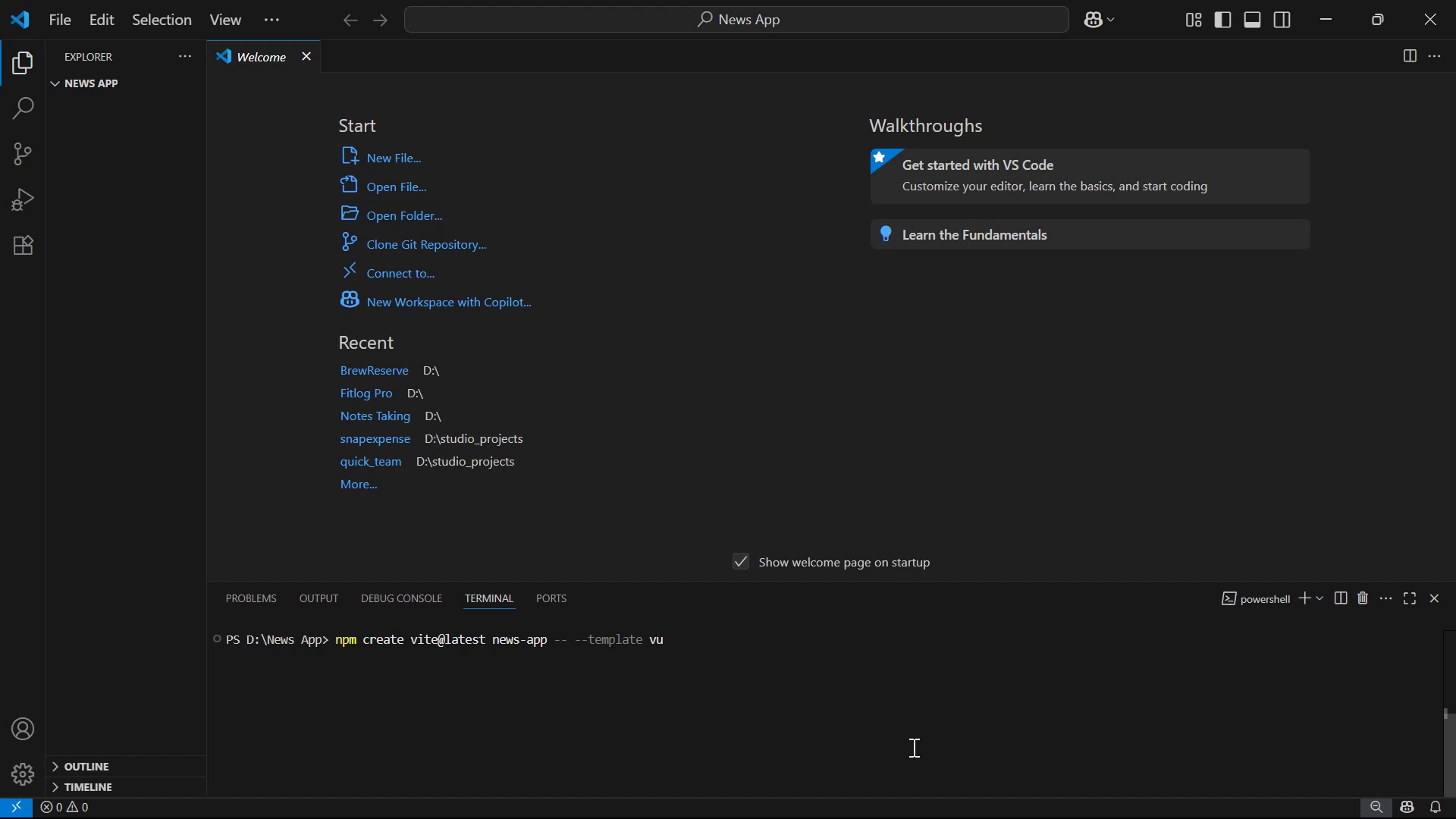 
key(Backspace)
 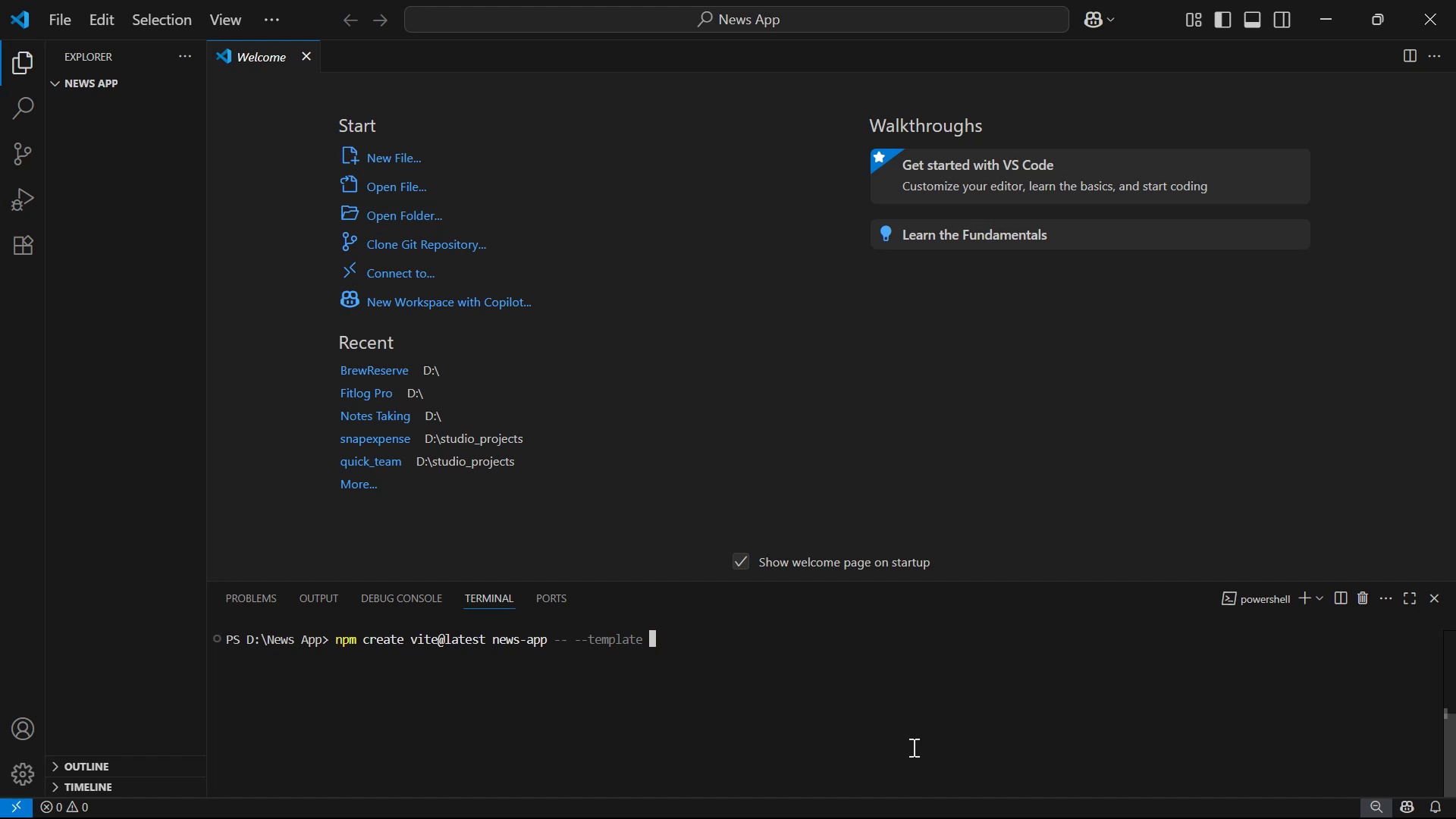 
type(react)
 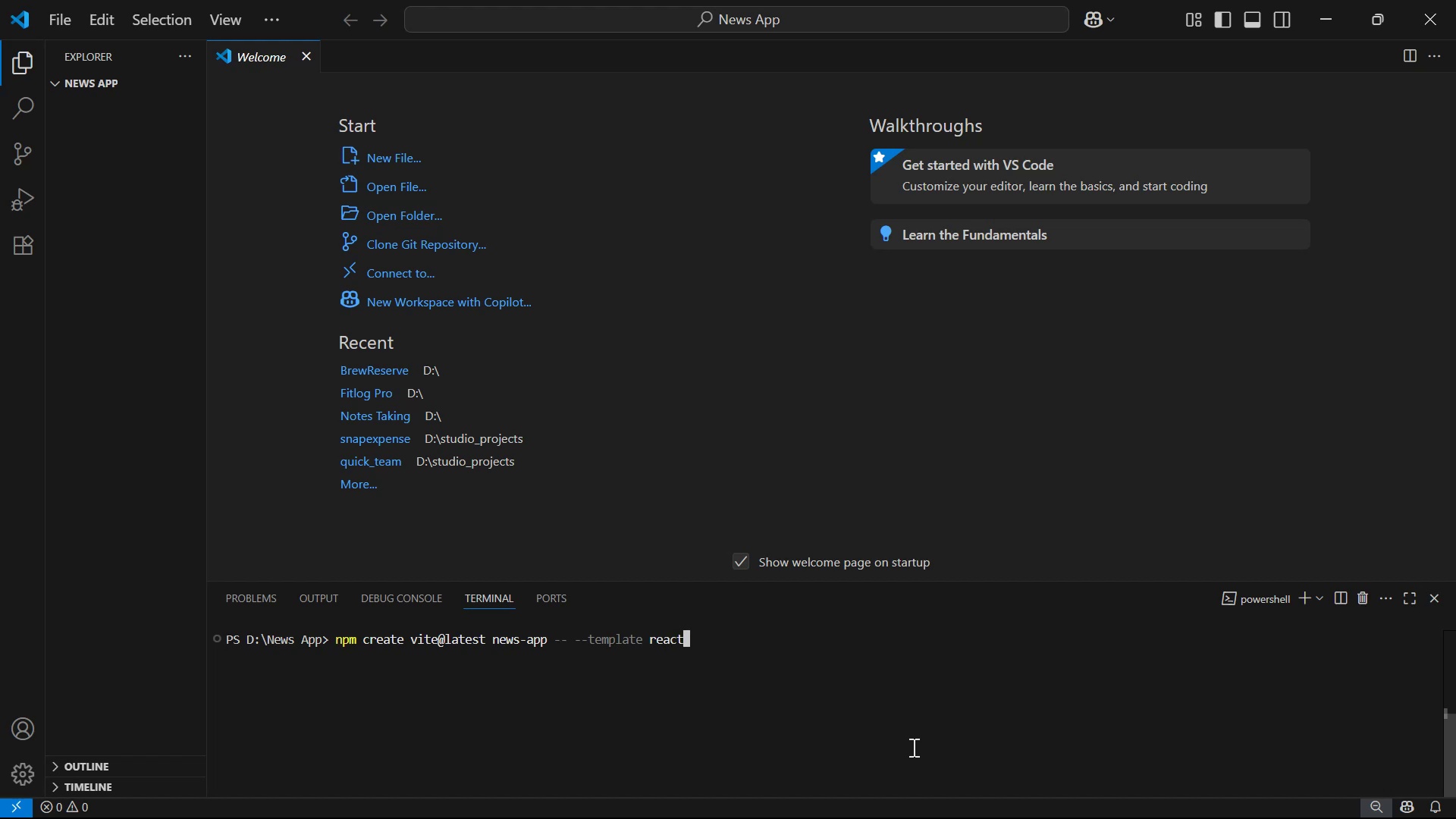 
key(Enter)
 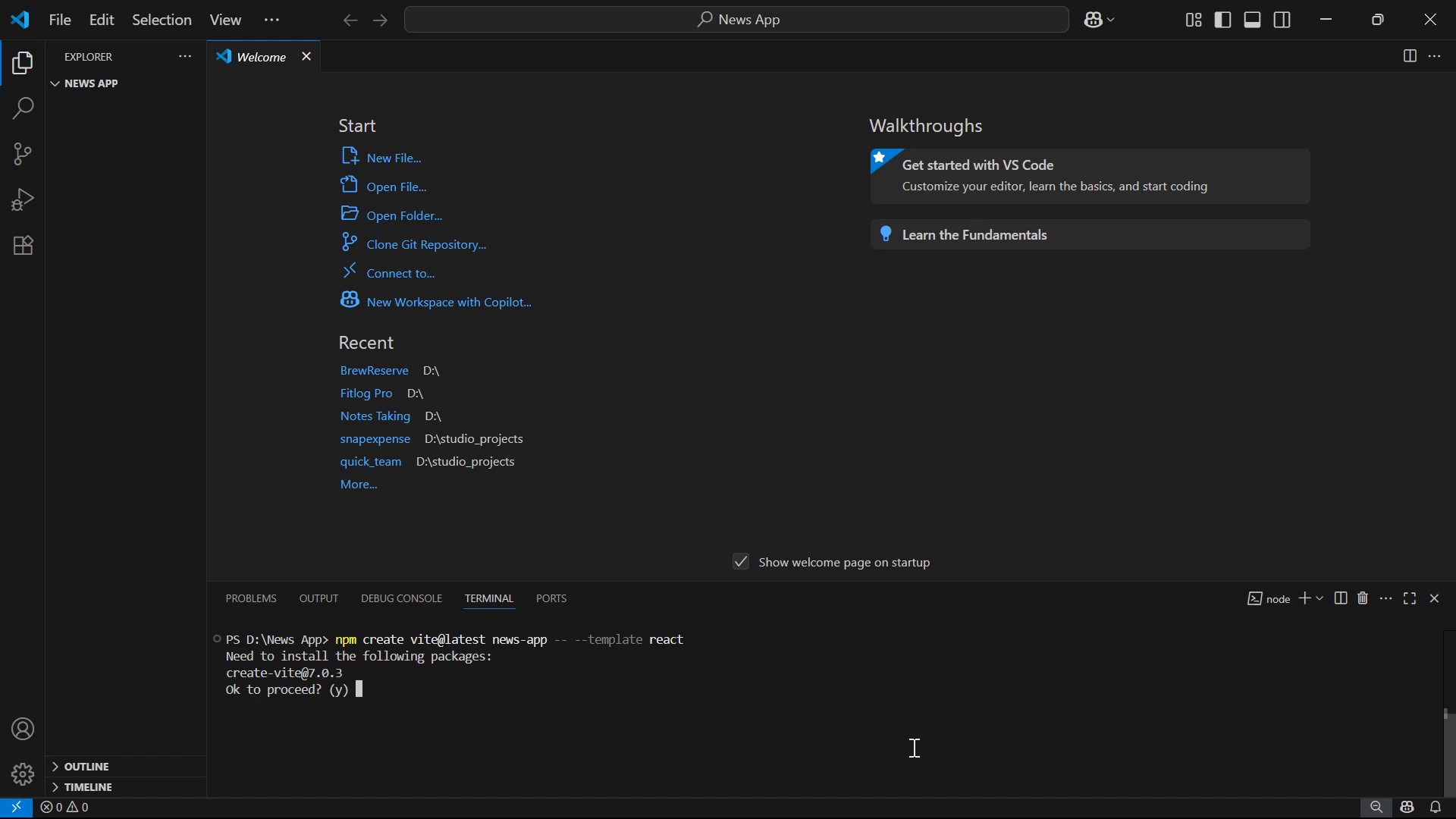 
key(Y)
 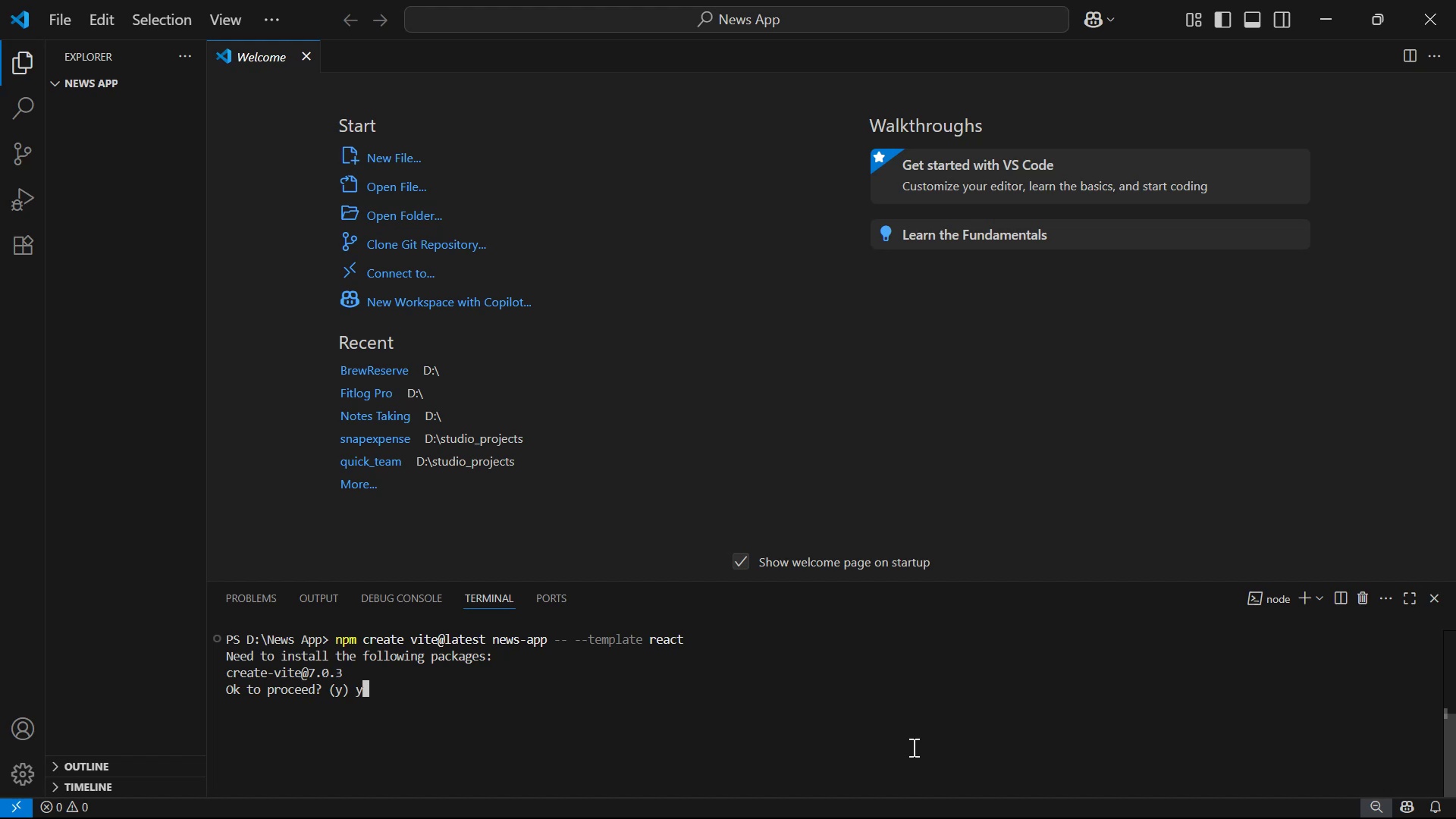 
key(Enter)
 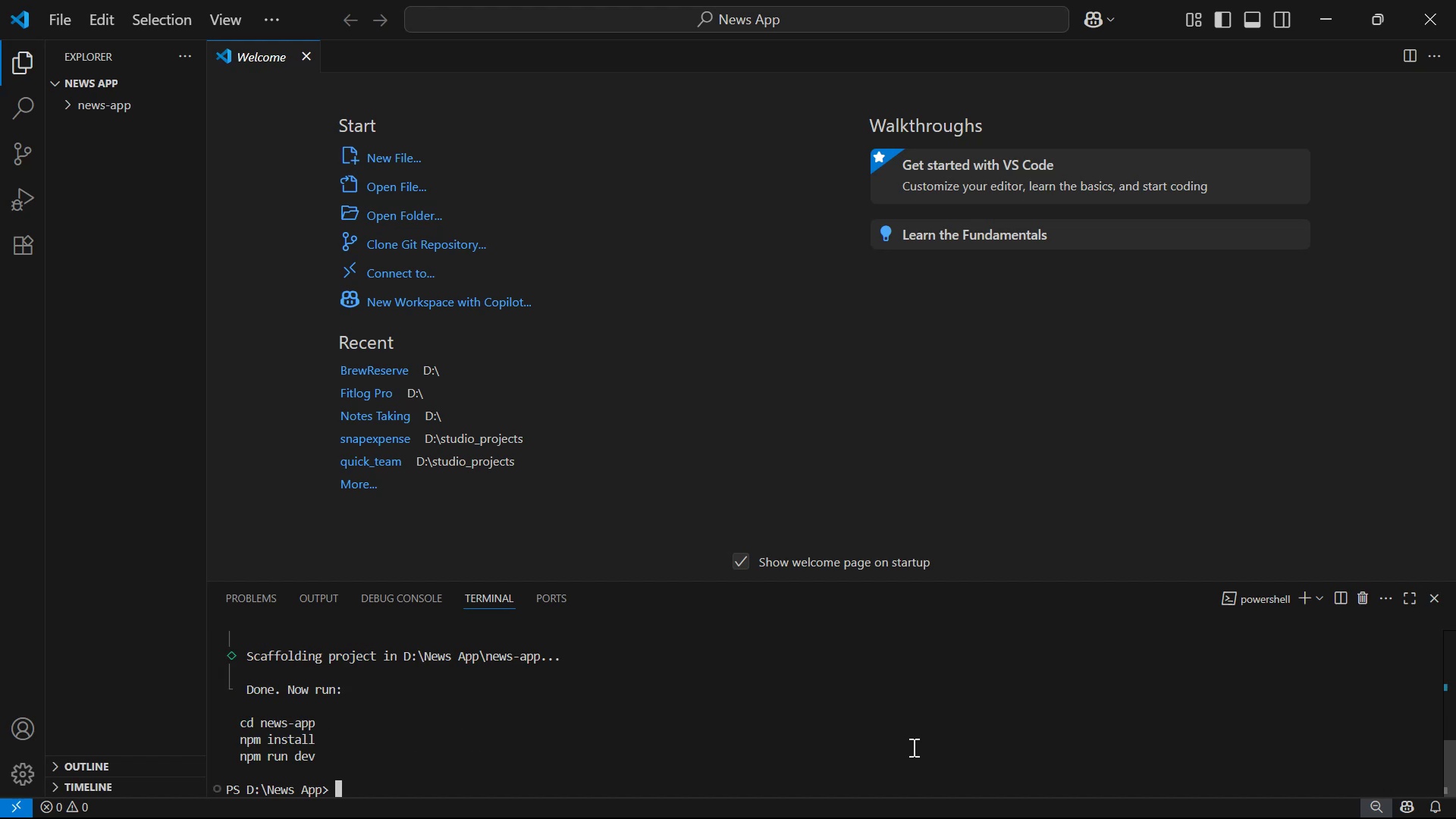 
type(cd n)
key(Tab)
 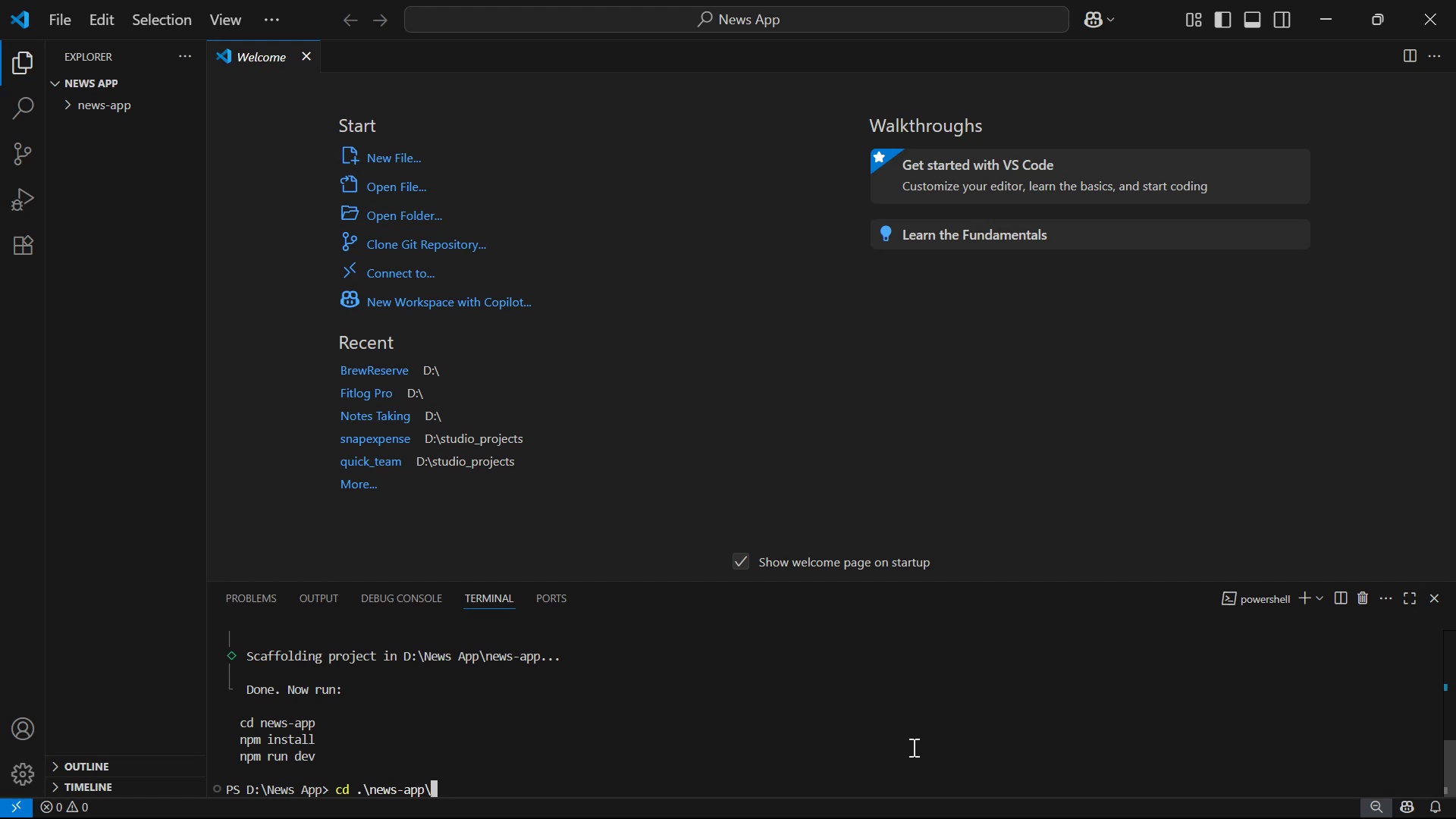 
key(Enter)
 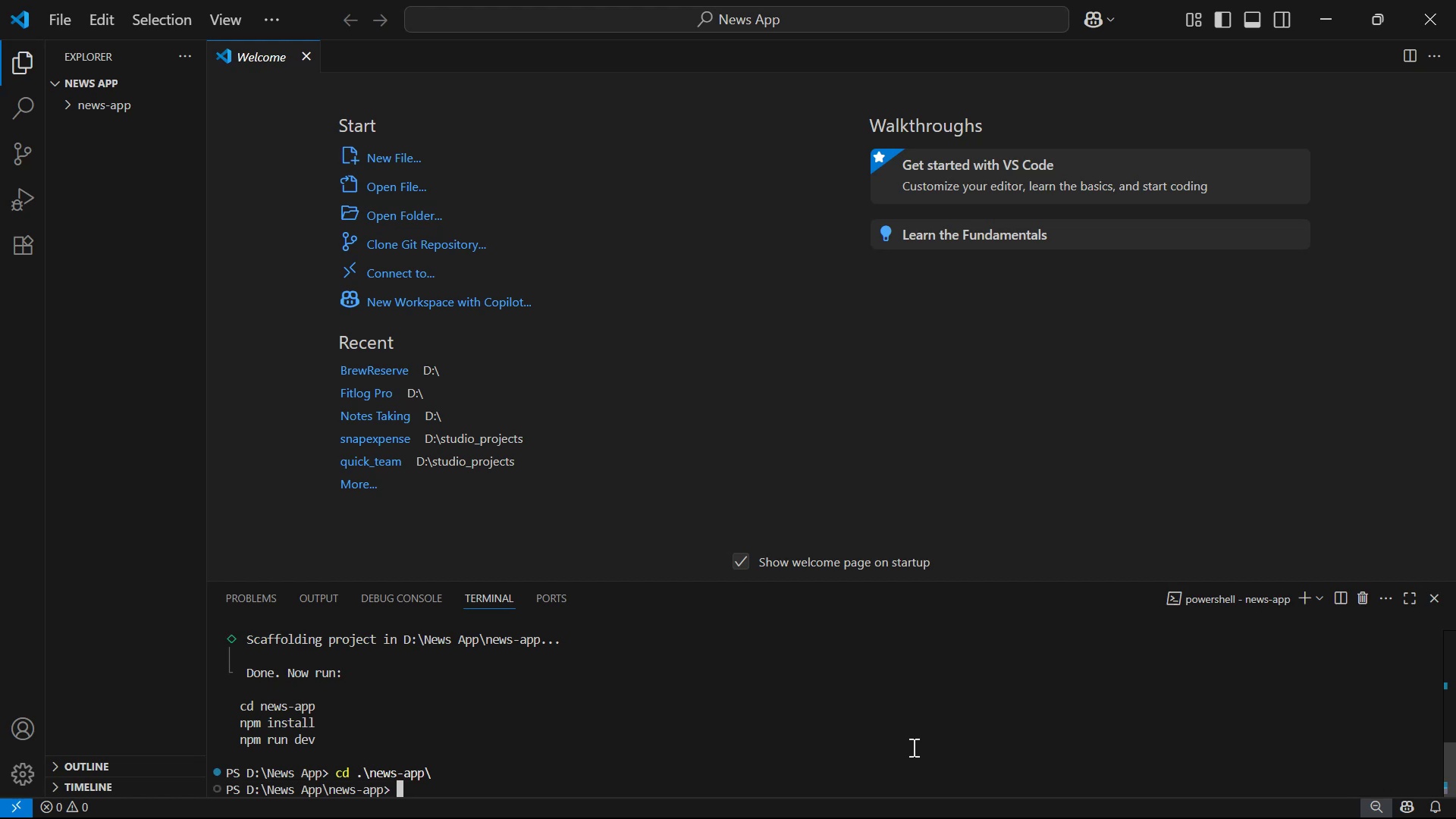 
type(npm run )
key(Backspace)
key(Backspace)
key(Backspace)
key(Backspace)
type(i)
 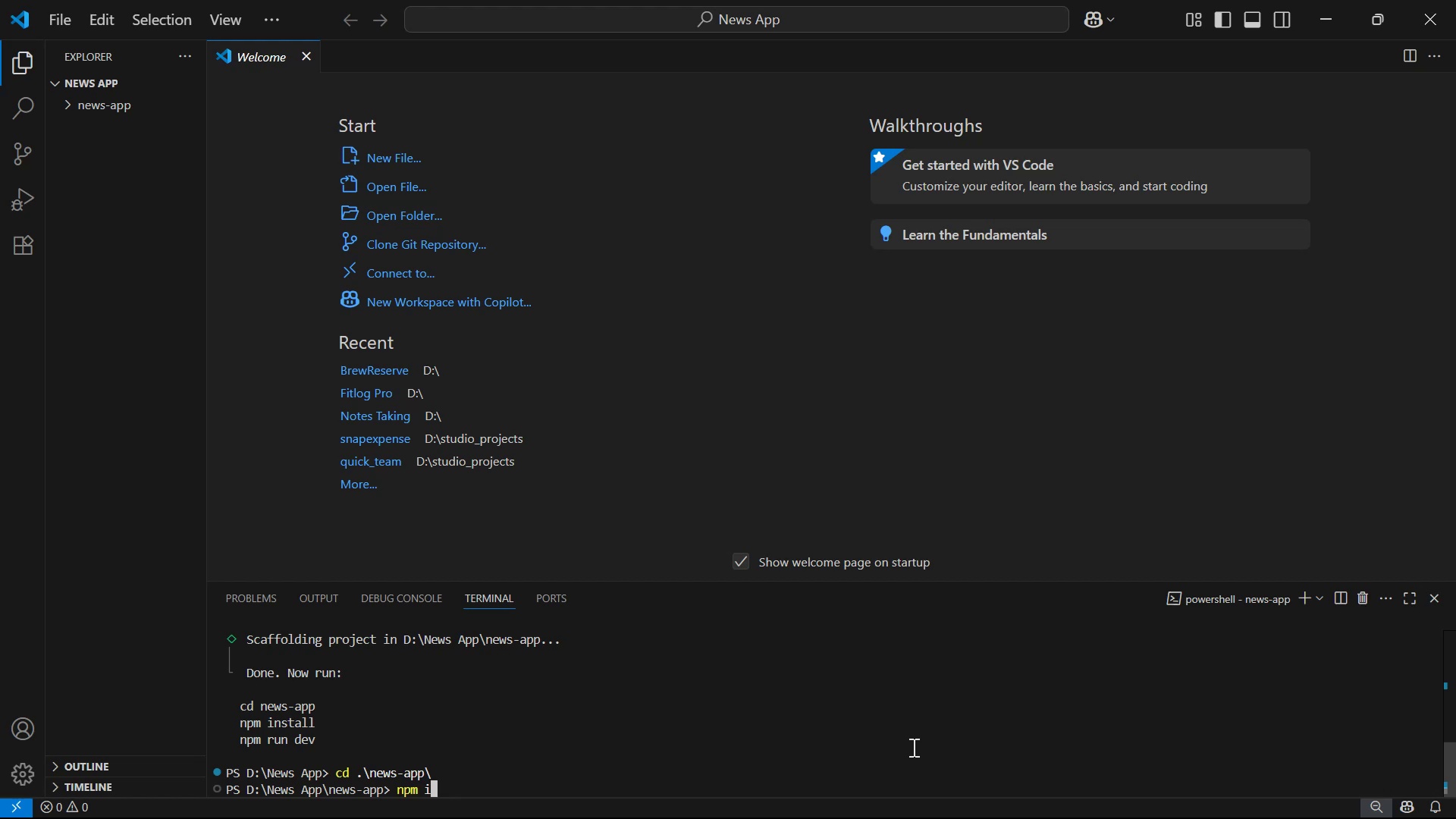 
key(Enter)
 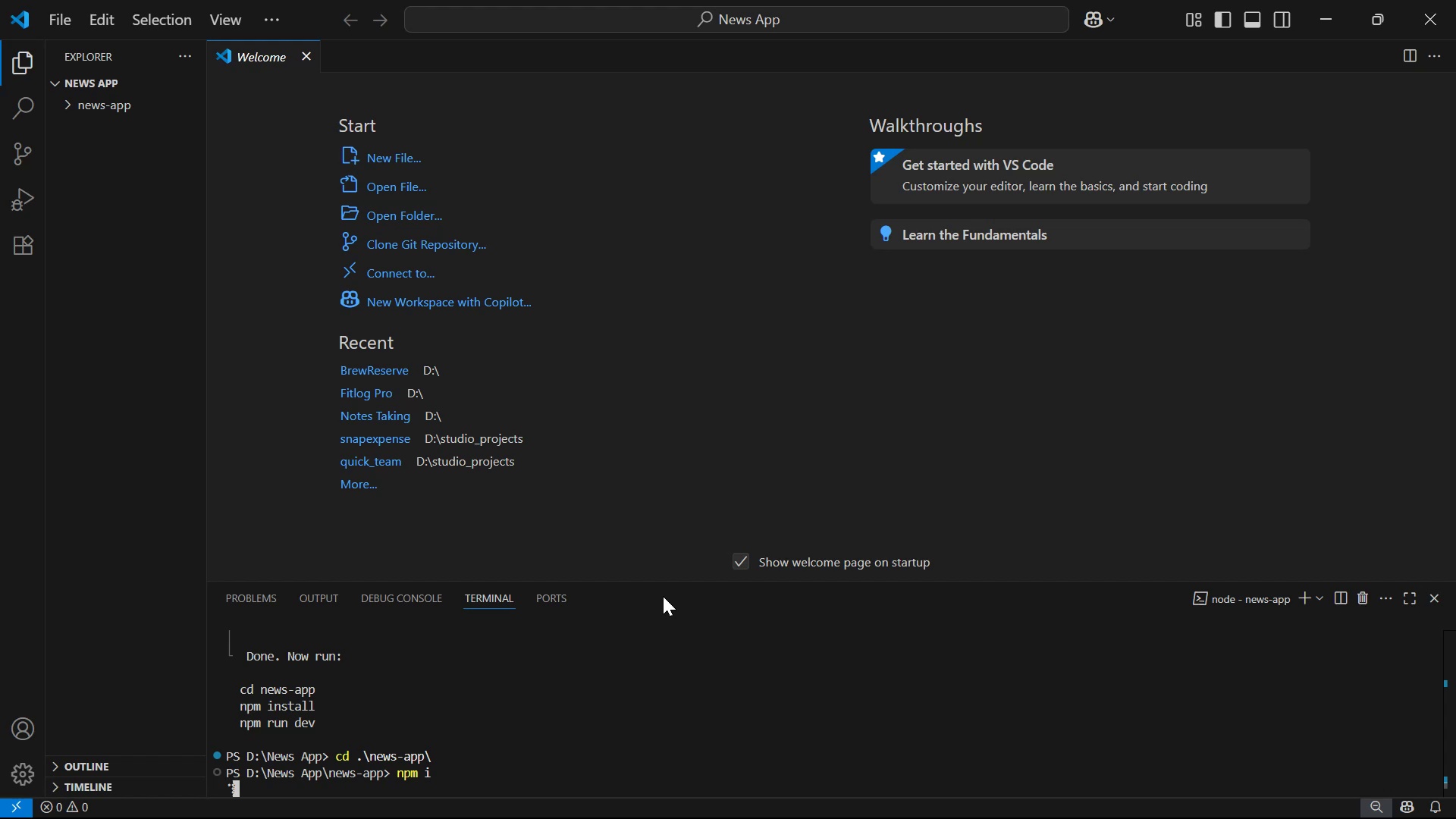 
wait(44.38)
 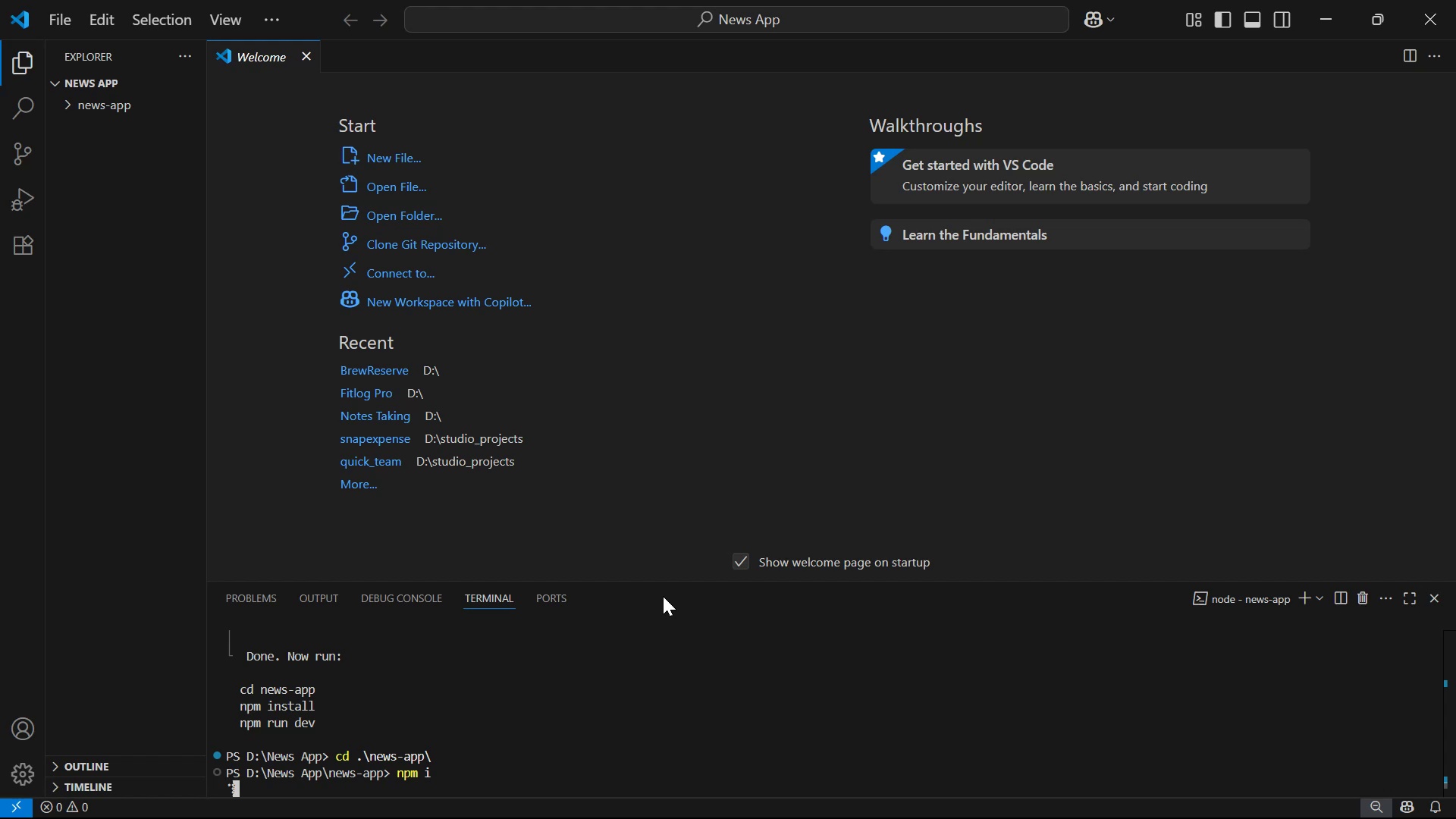 
left_click_drag(start_coordinate=[667, 580], to_coordinate=[668, 603])
 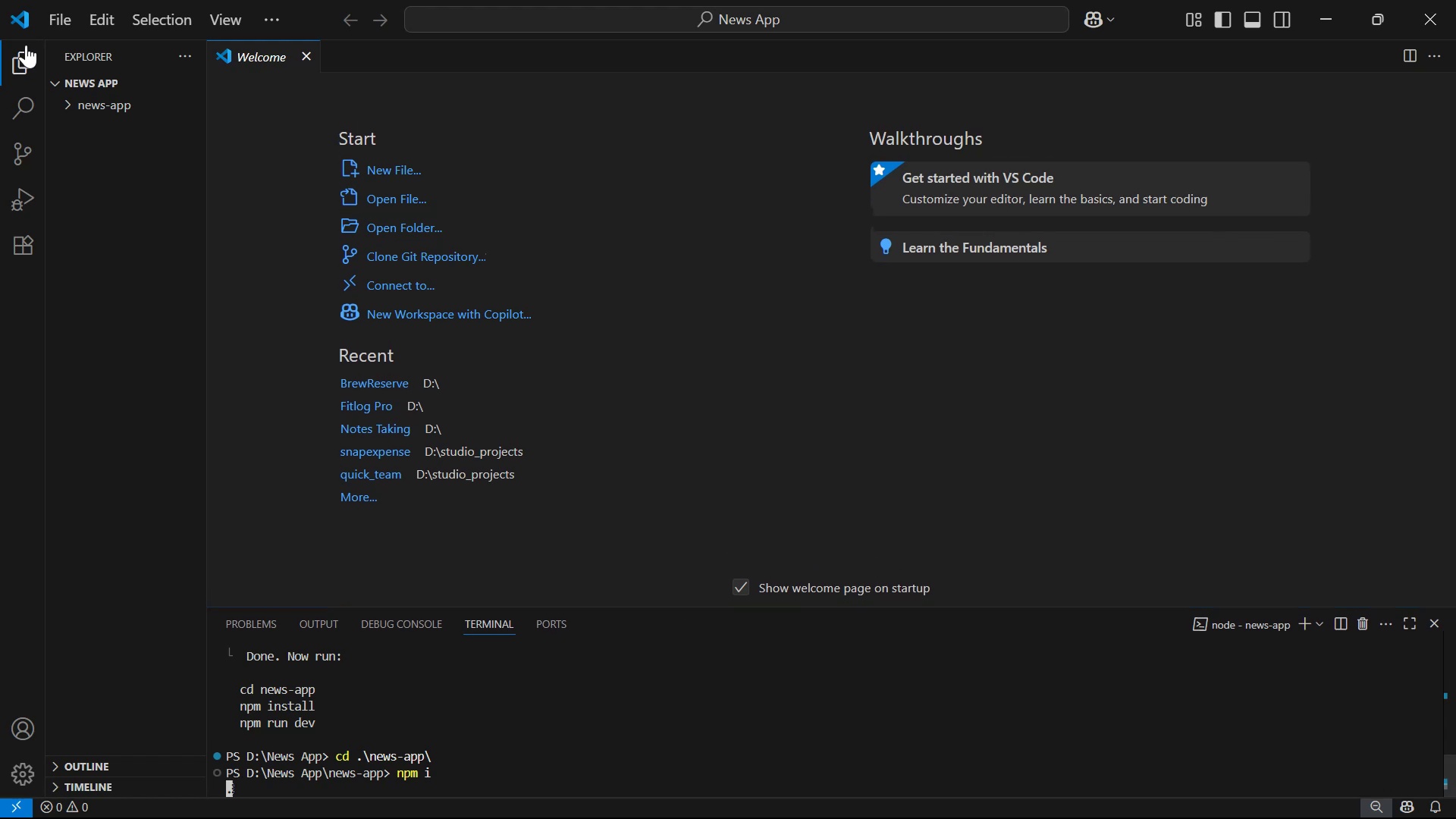 
left_click([96, 105])
 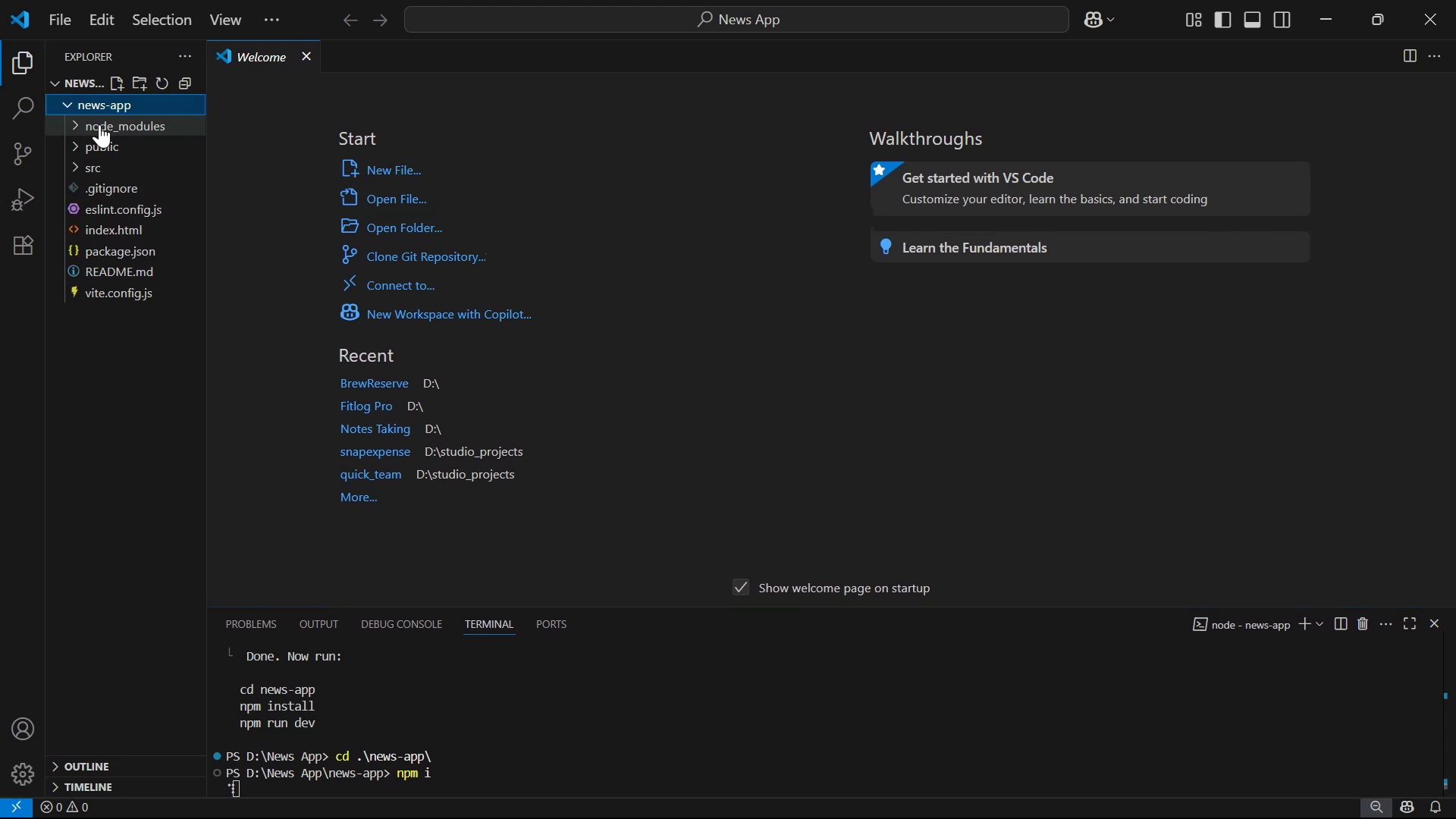 
left_click([105, 156])
 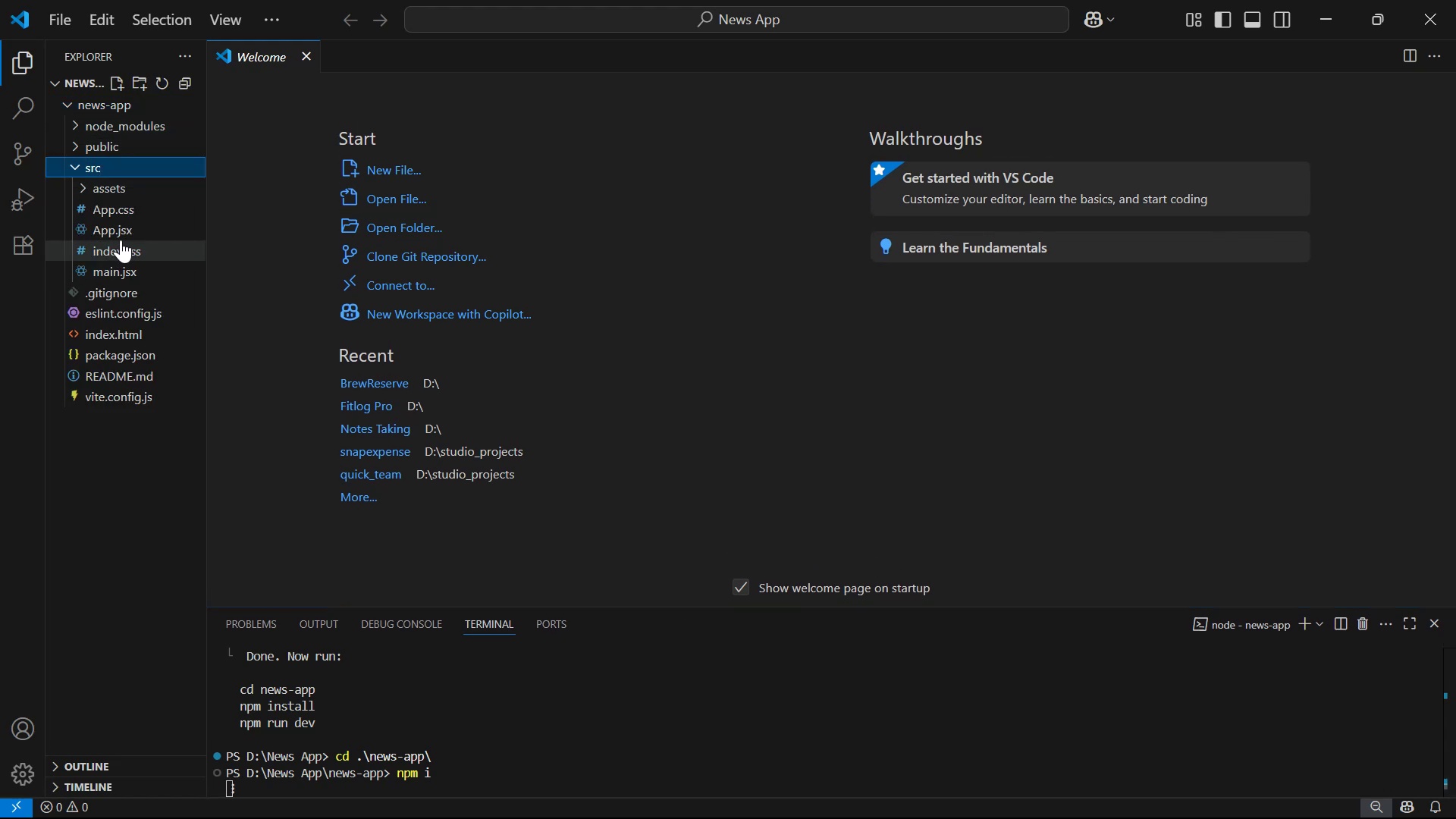 
left_click([127, 240])
 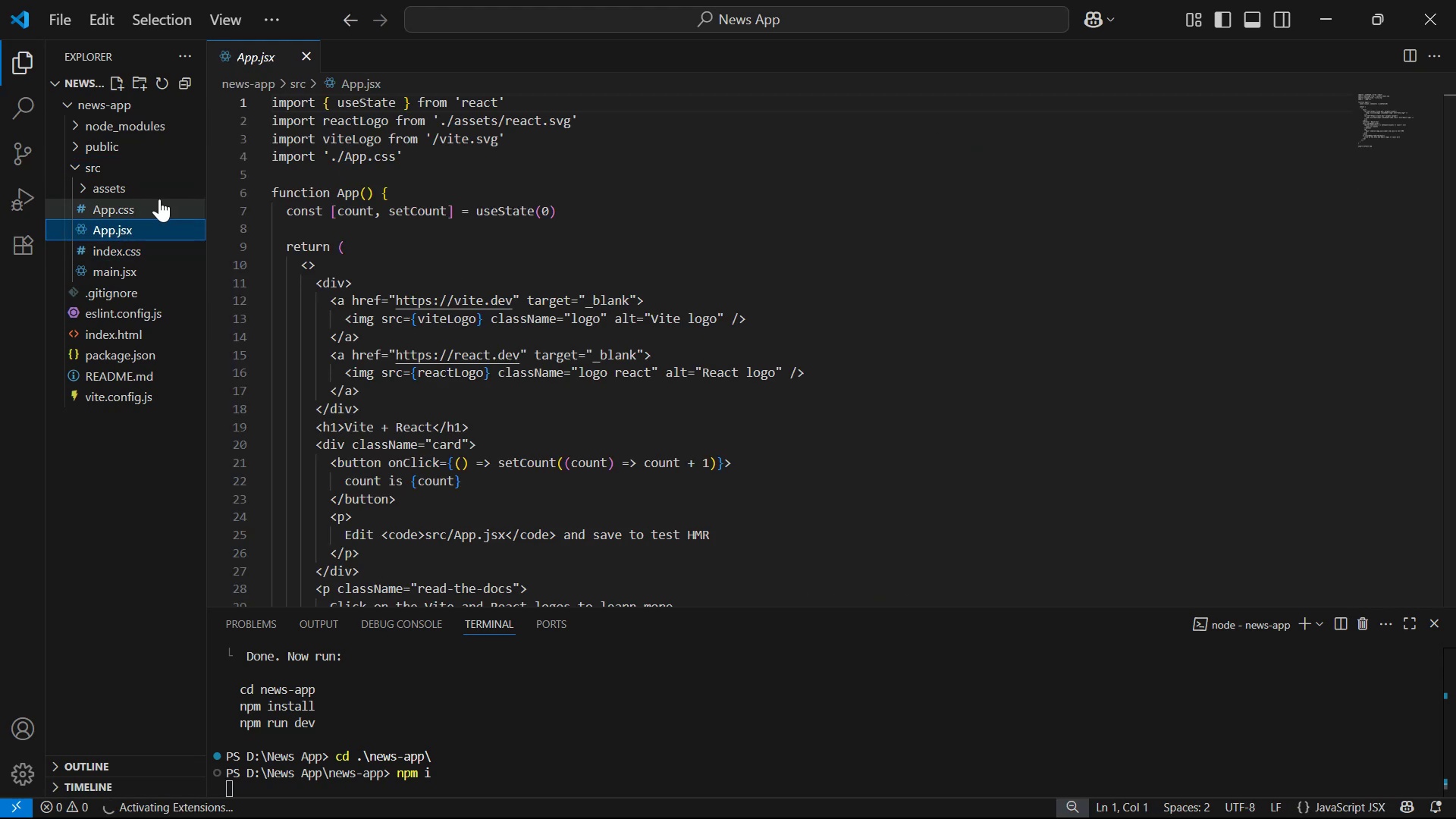 
scroll: coordinate [603, 262], scroll_direction: down, amount: 2.0
 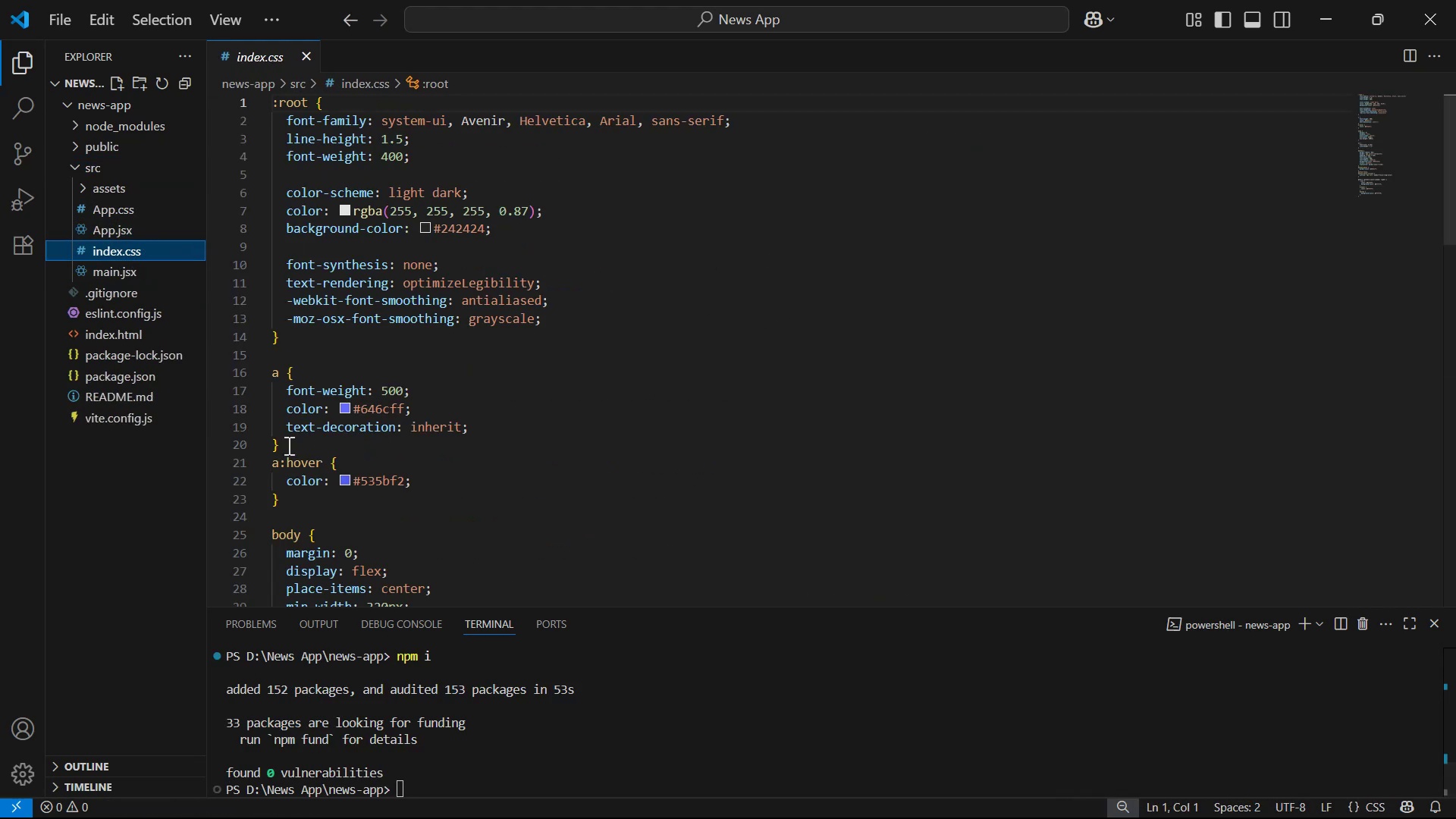 
type(npm run dev)
 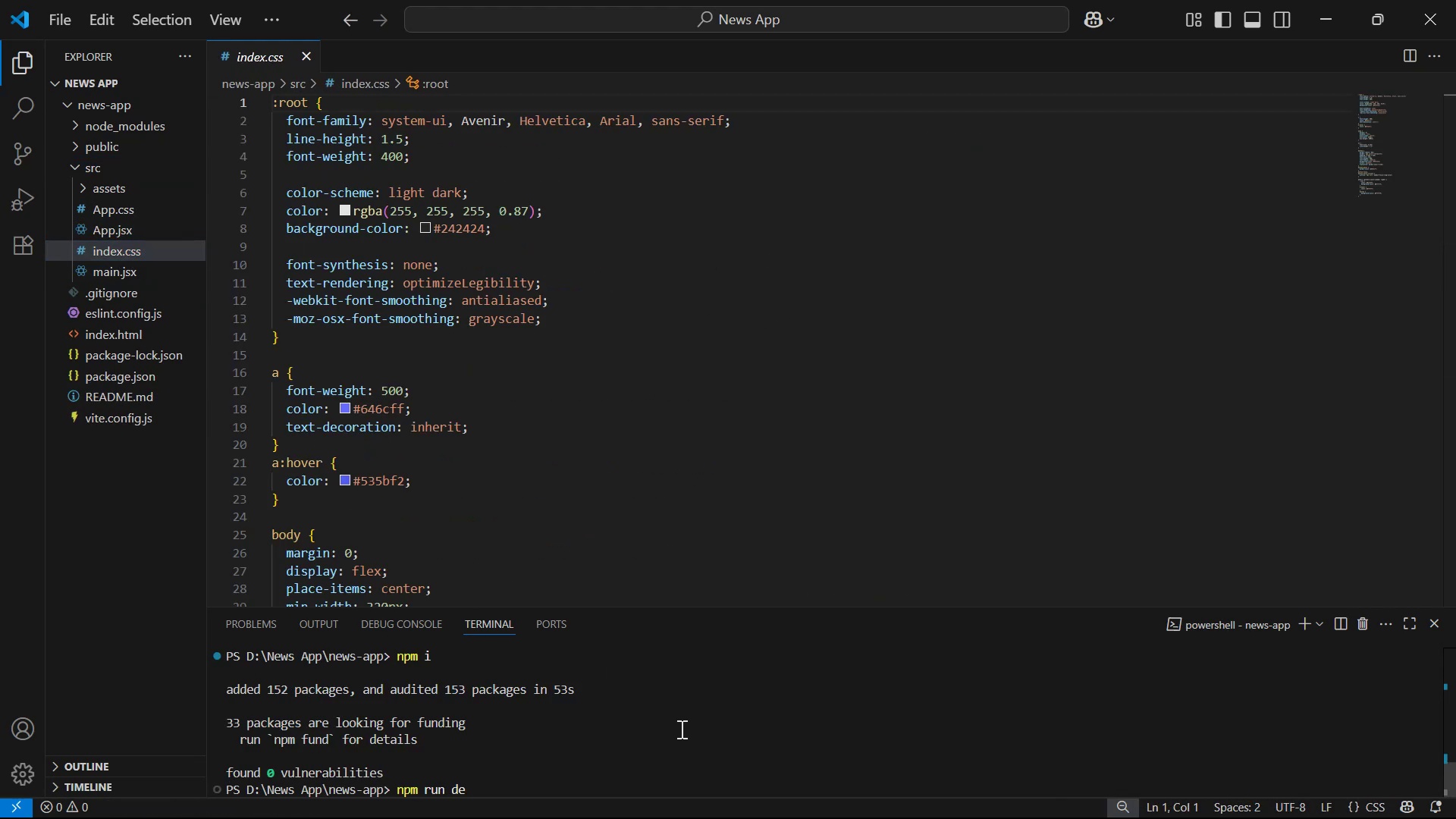 
key(Enter)
 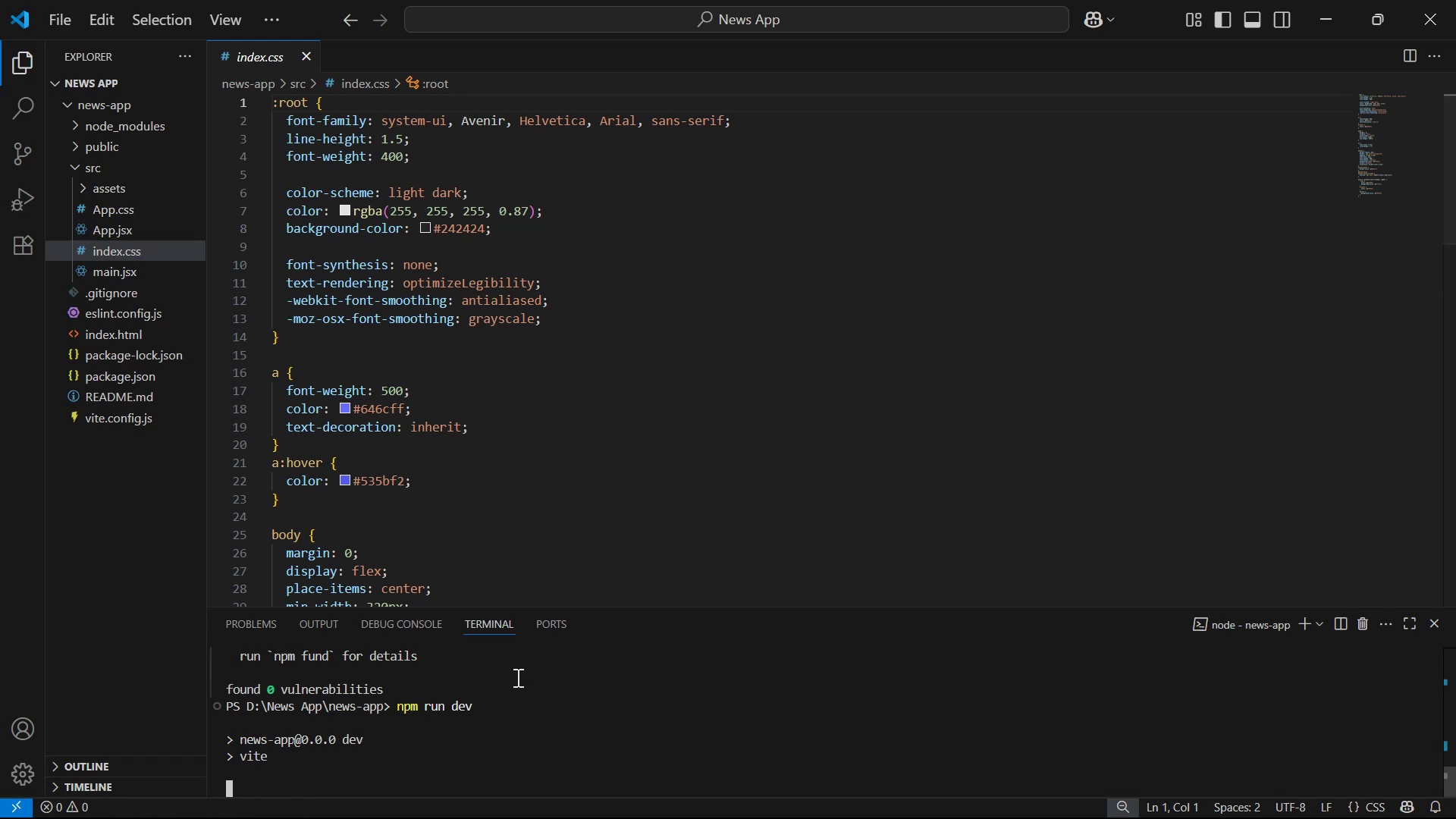 
hold_key(key=ControlLeft, duration=1.13)
left_click([457, 704])
 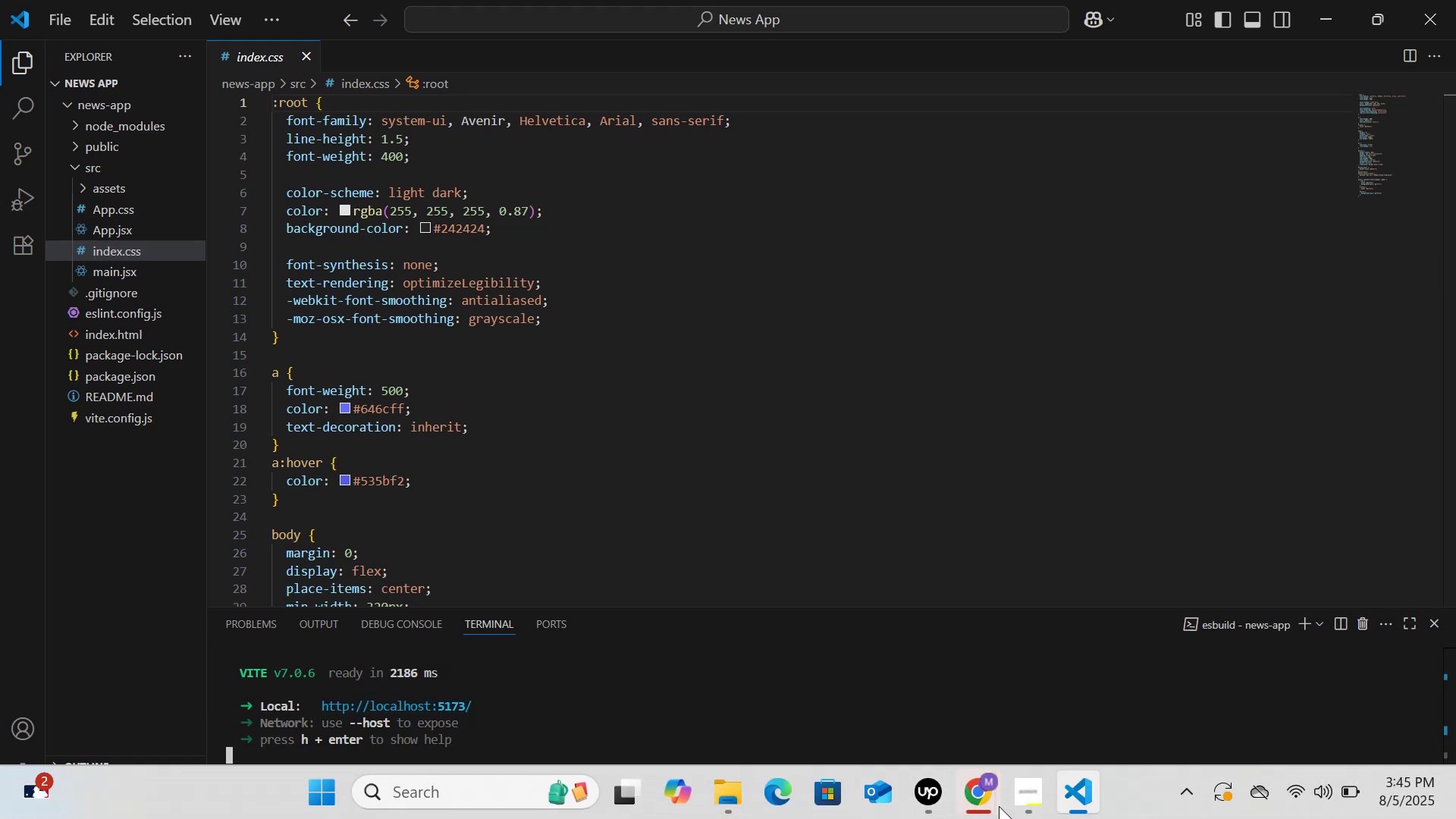 
left_click([932, 719])
 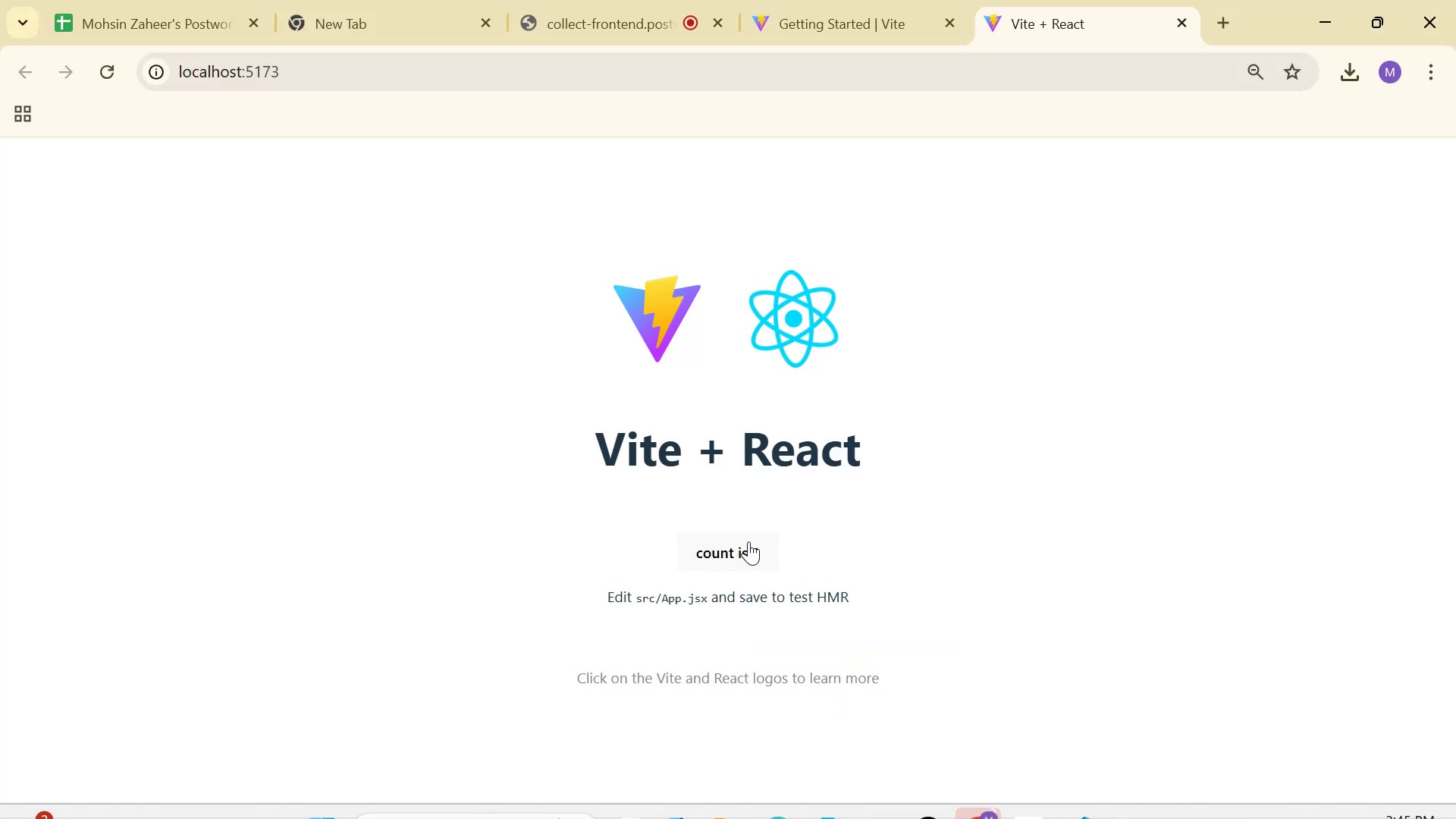 
double_click([742, 538])
 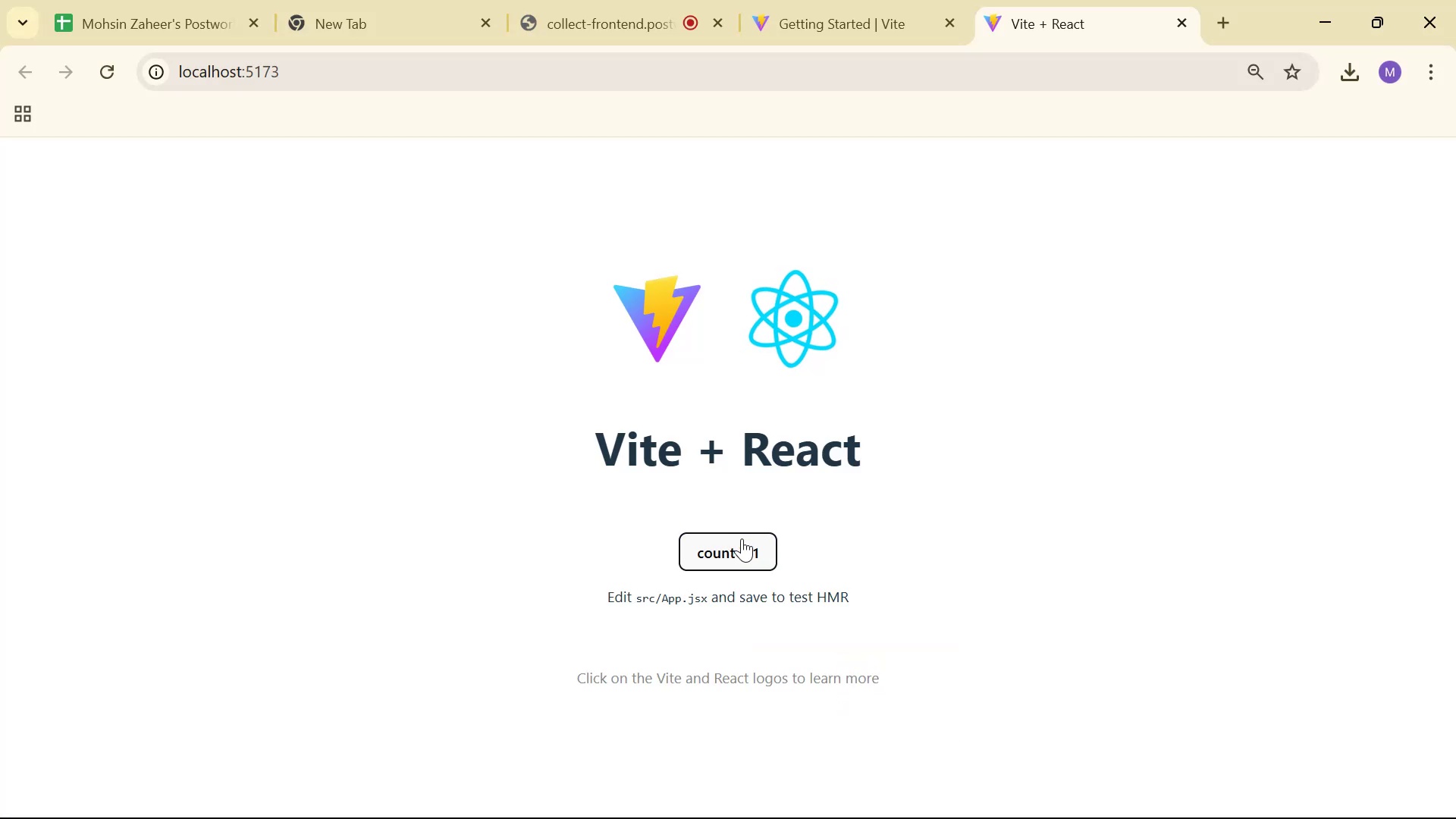 
triple_click([742, 538])
 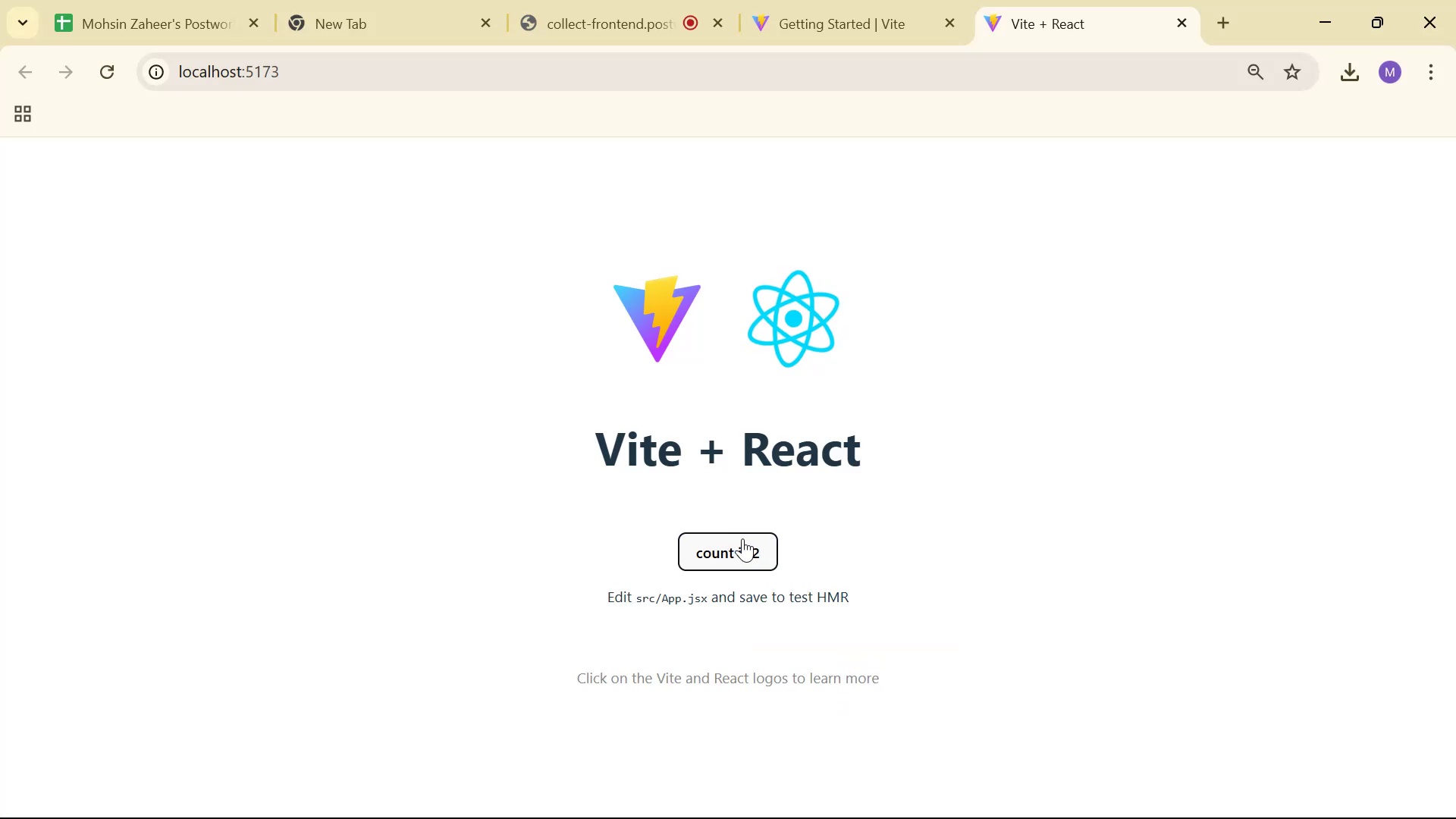 
key(Alt+Tab)
 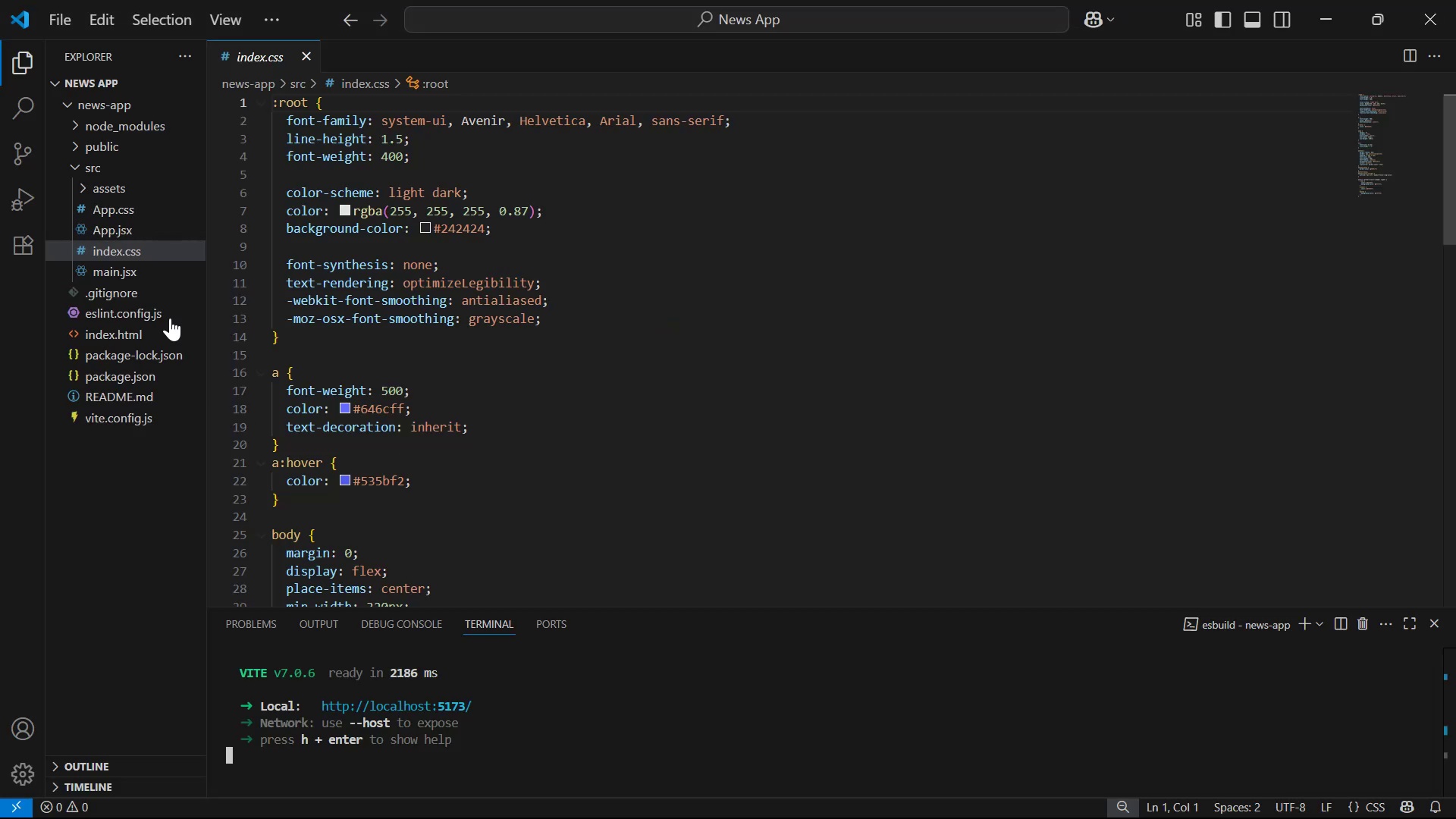 
left_click([129, 232])
 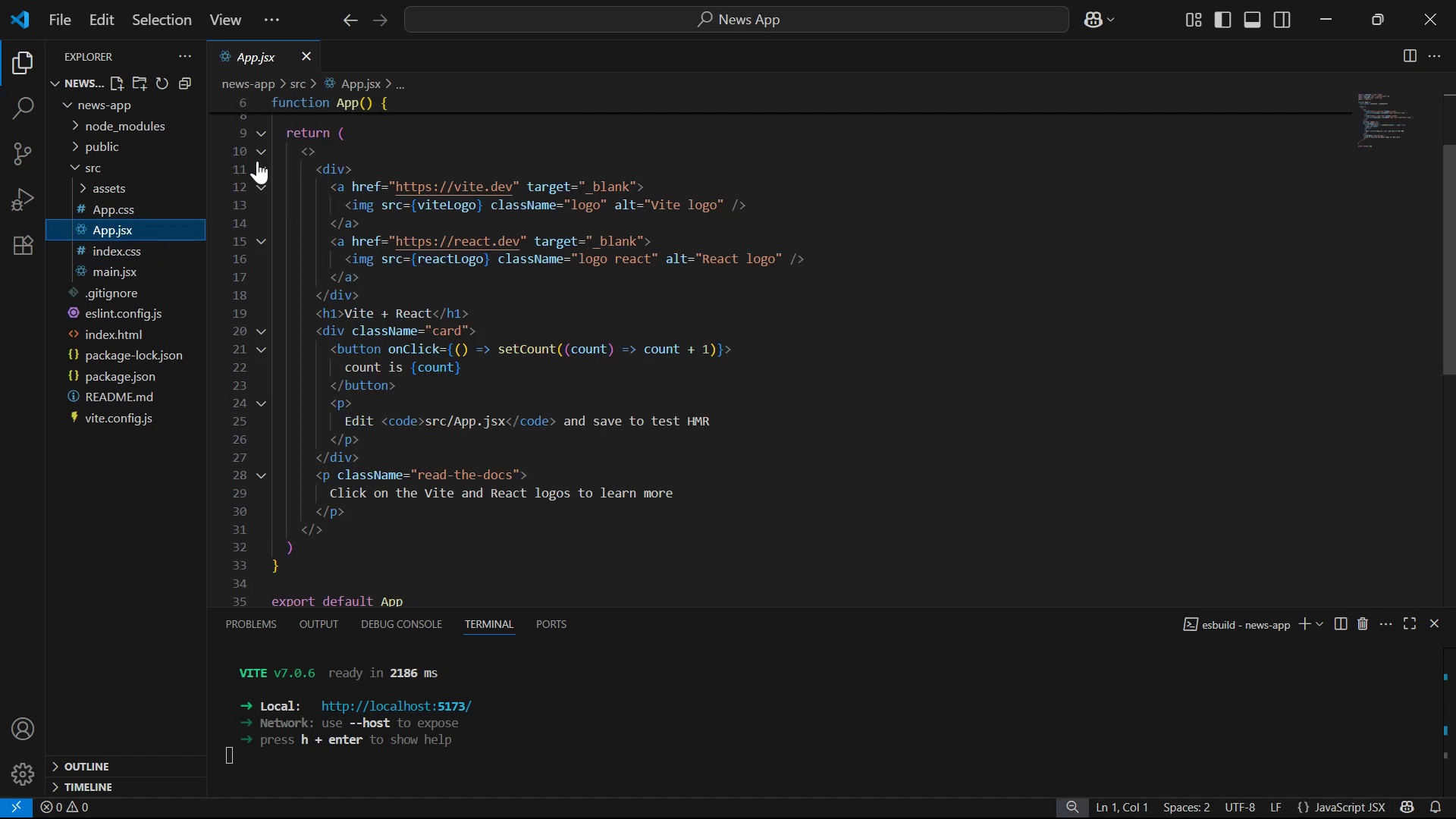 
left_click([260, 171])
 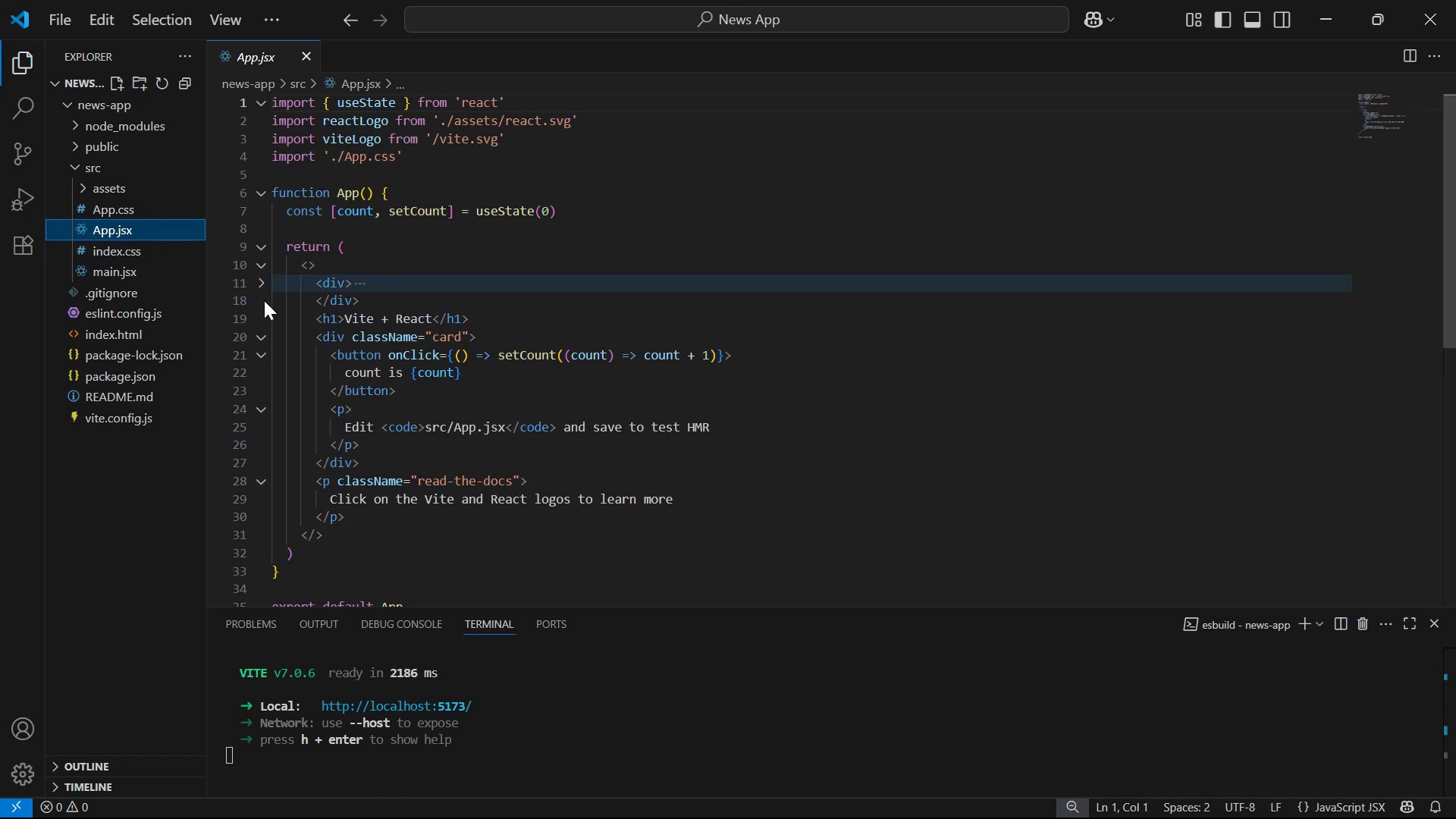 
left_click([259, 337])
 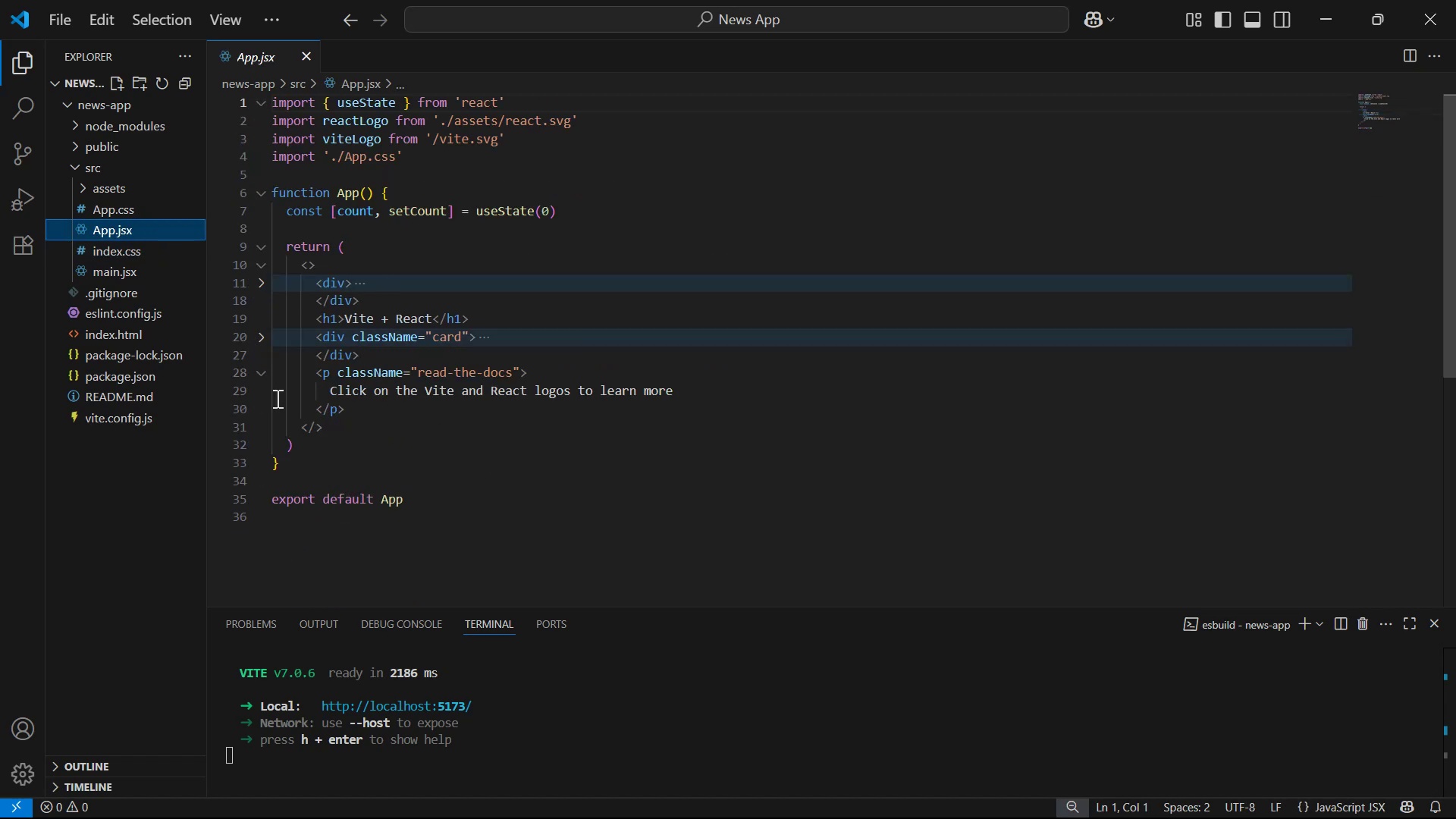 
left_click_drag(start_coordinate=[356, 410], to_coordinate=[309, 288])
 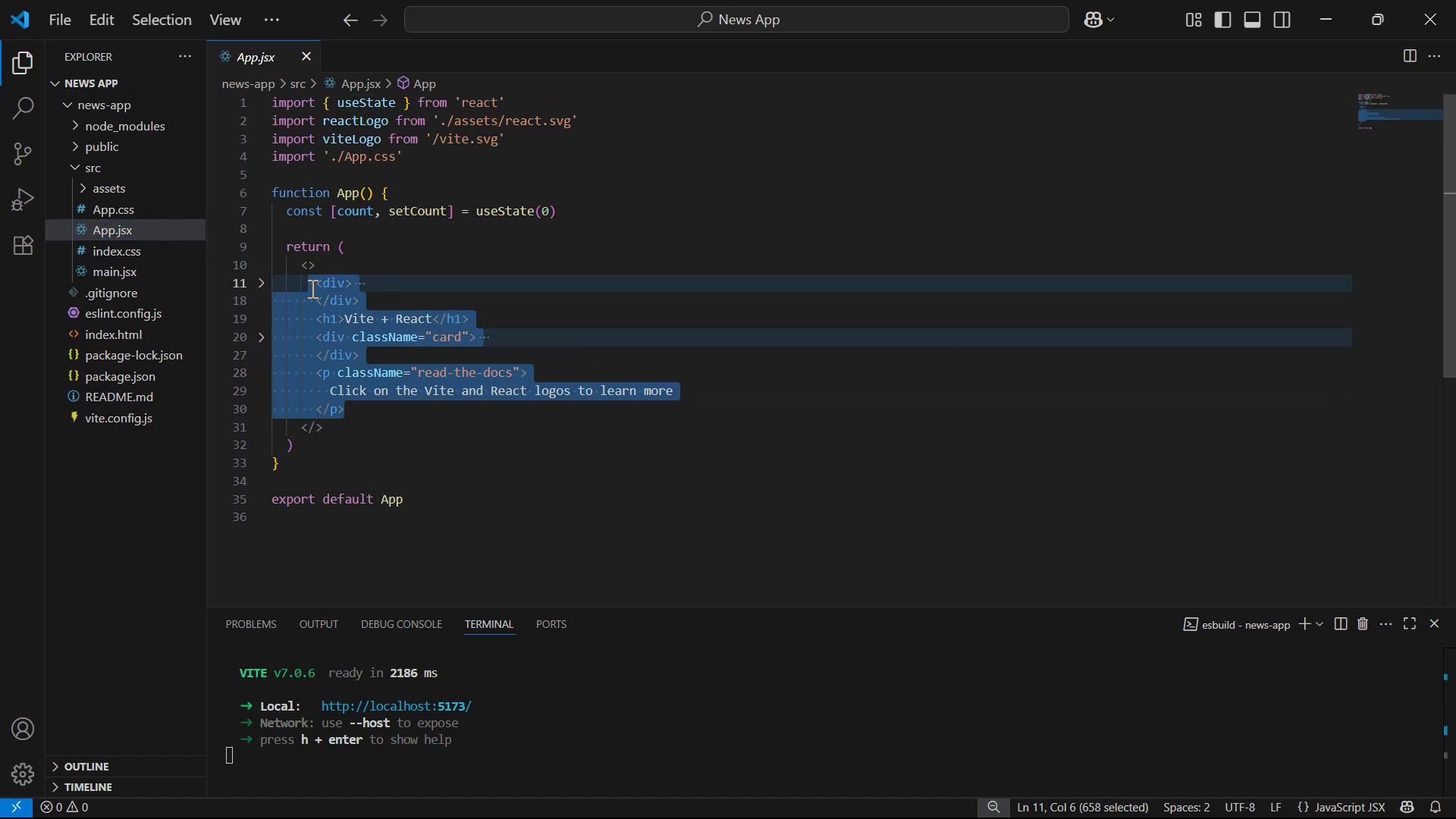 
key(Backspace)
type(Home )
key(Backspace)
 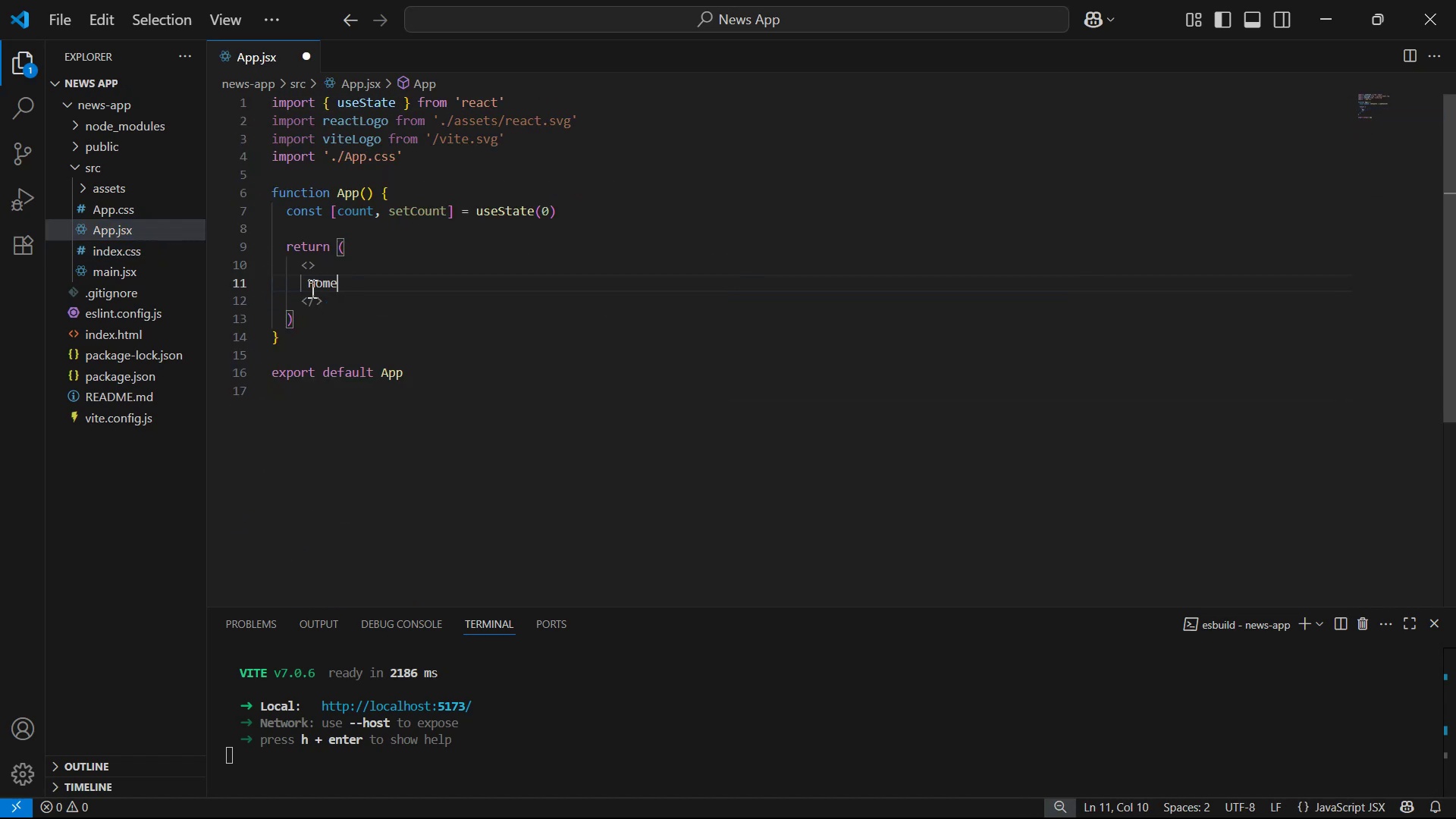 
key(Control+S)
 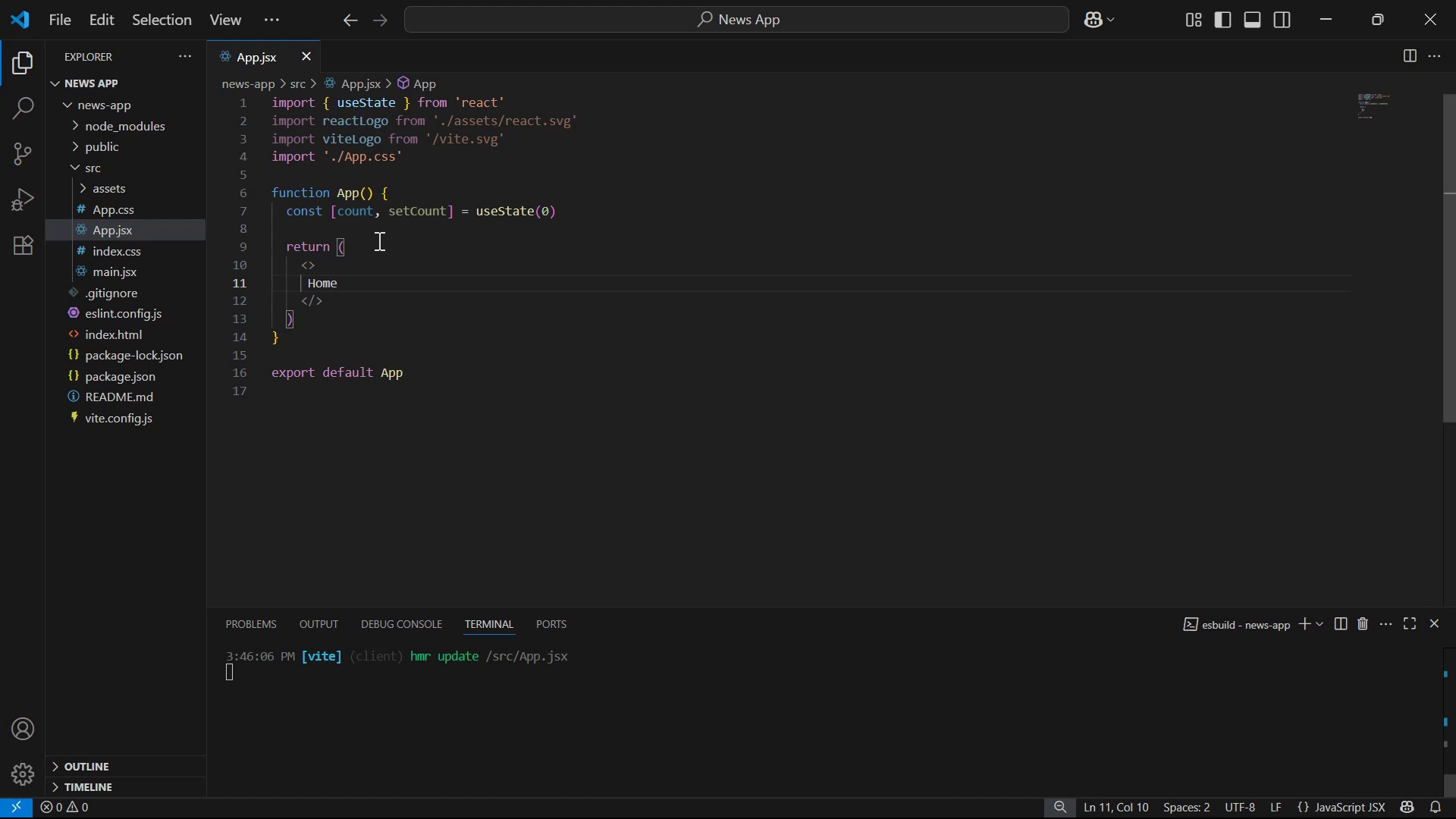 
left_click_drag(start_coordinate=[664, 199], to_coordinate=[651, 207])
 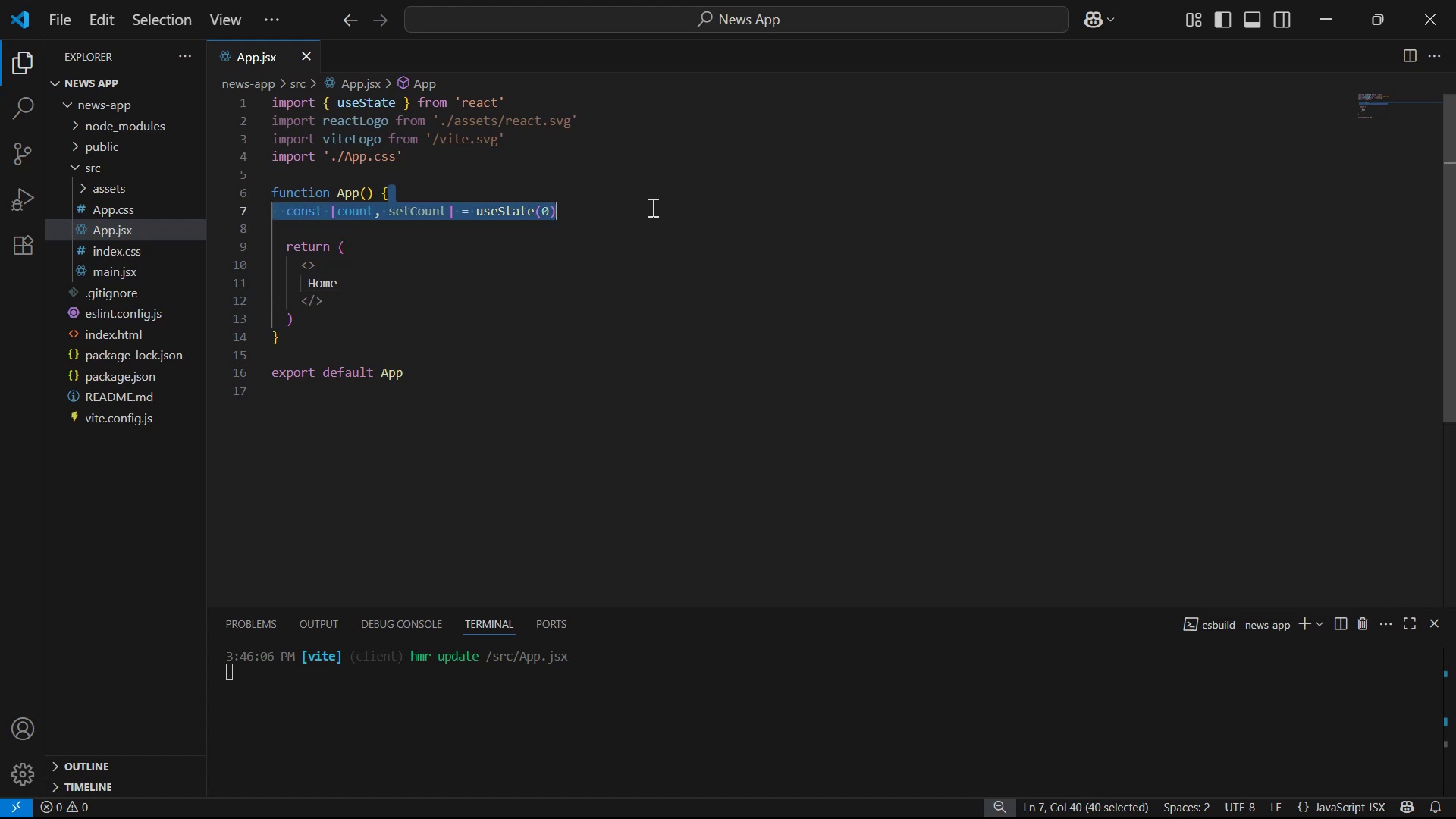 
left_click([651, 207])
 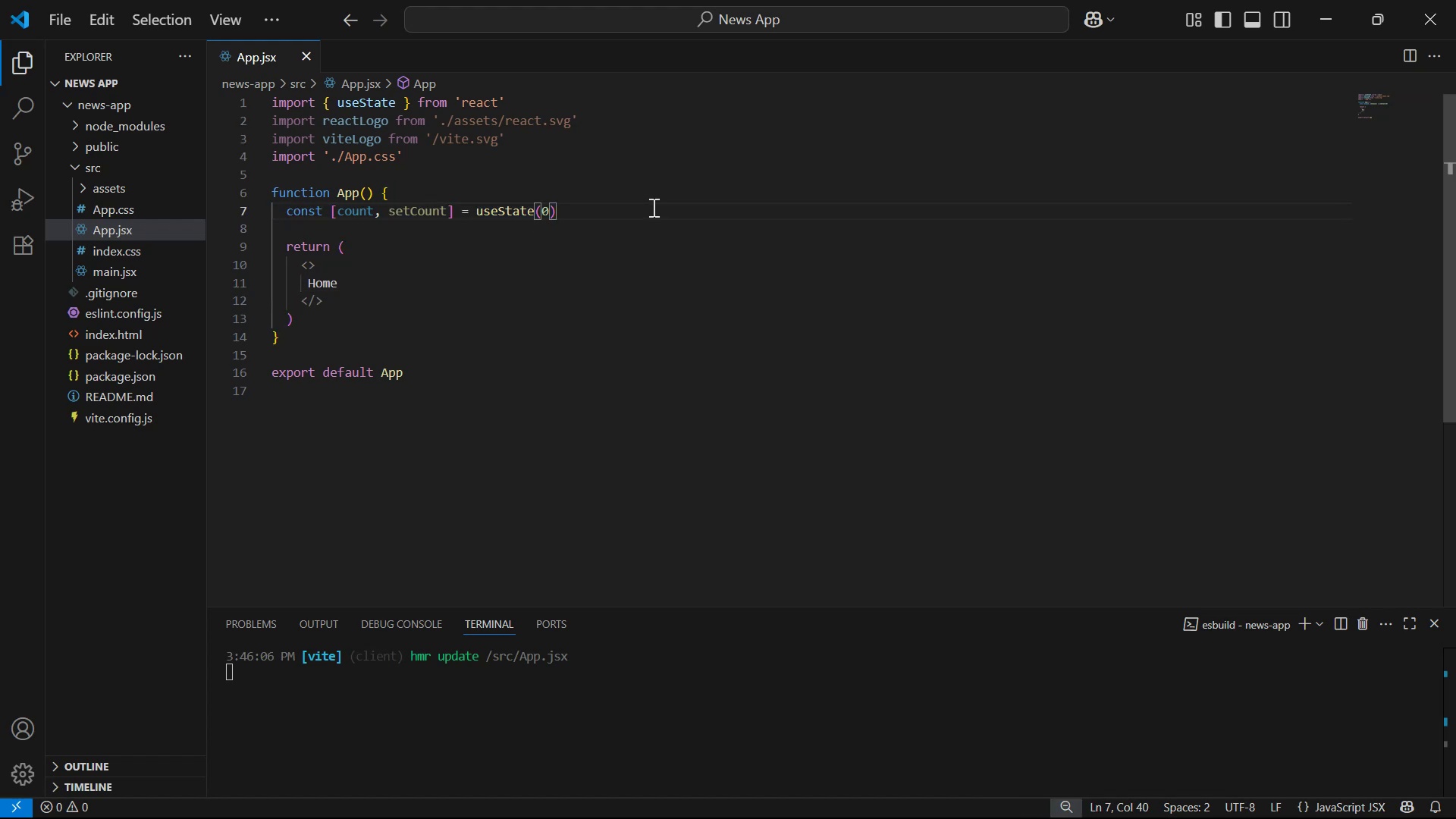 
left_click_drag(start_coordinate=[652, 207], to_coordinate=[648, 180])
 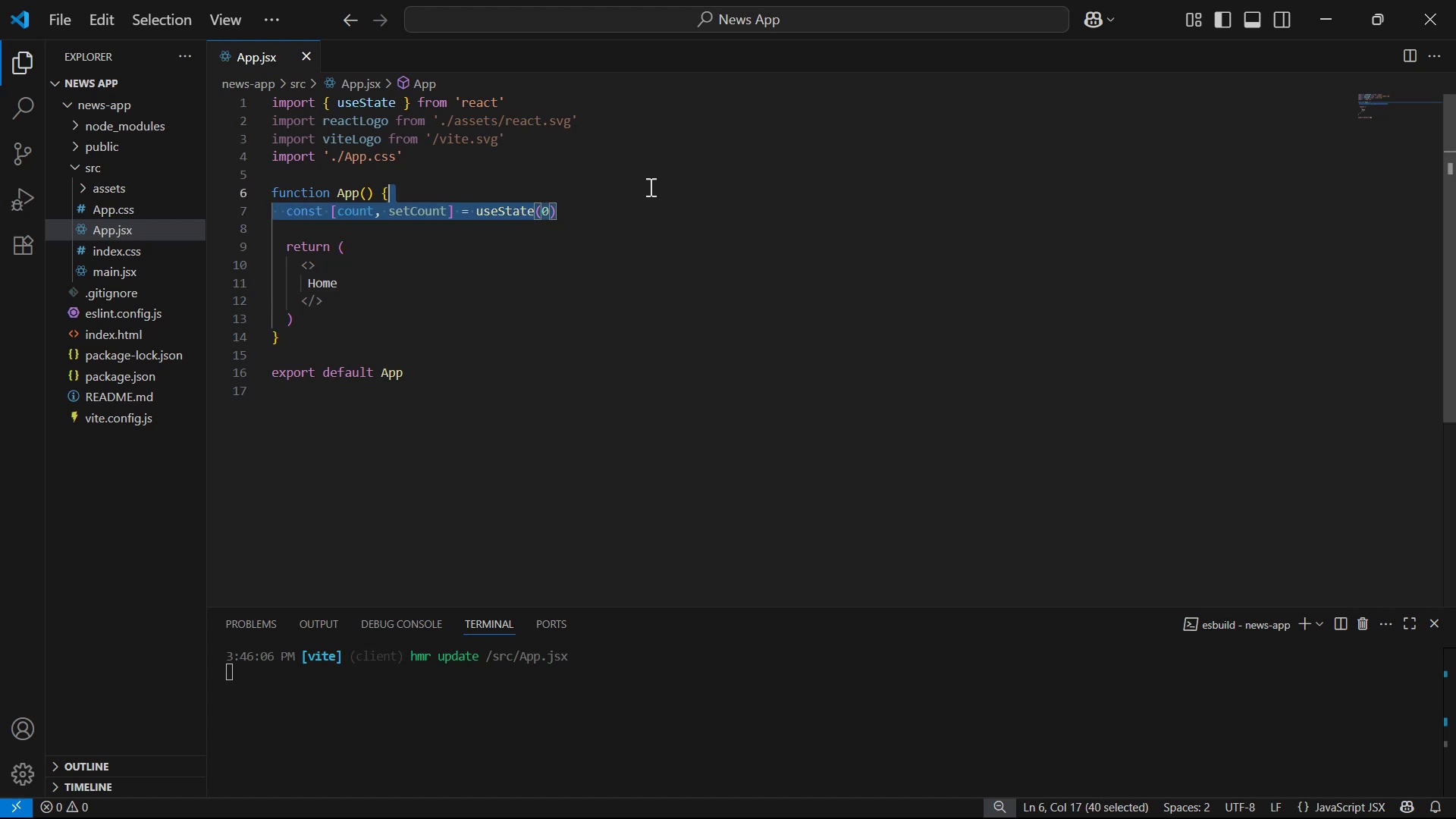 
left_click_drag(start_coordinate=[648, 180], to_coordinate=[652, 189])
 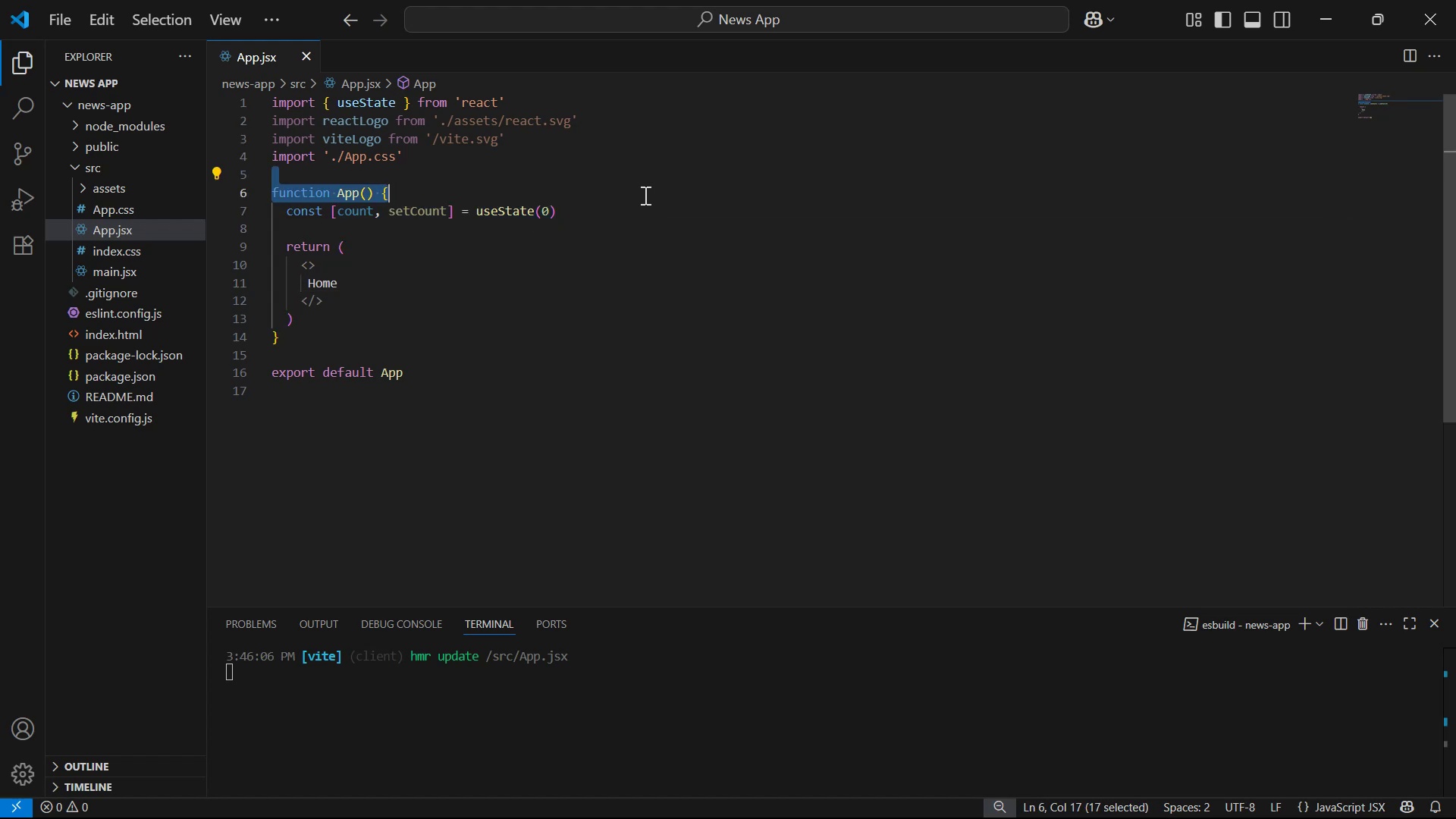 
left_click([634, 209])
 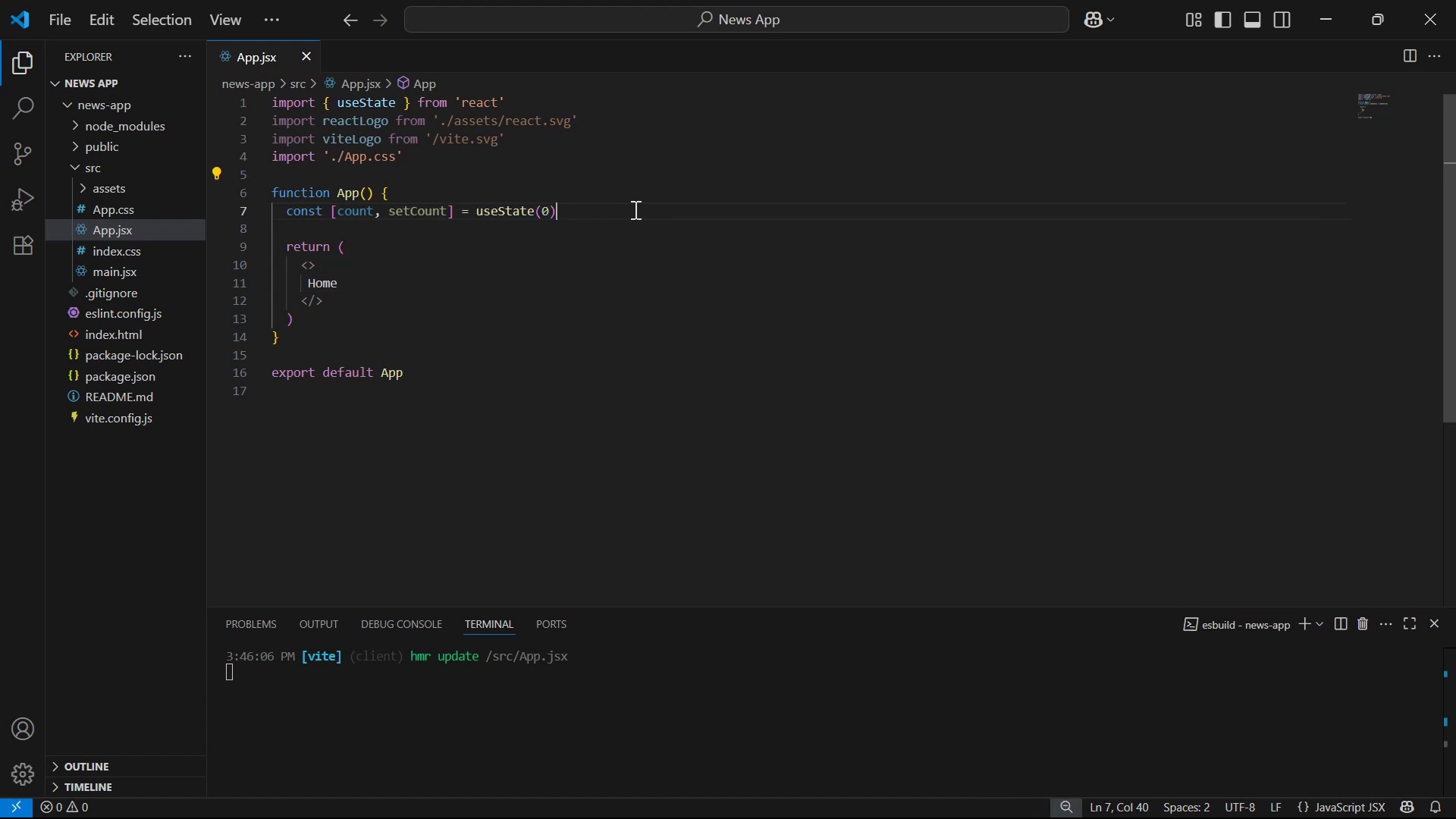 
left_click_drag(start_coordinate=[631, 209], to_coordinate=[292, 211])
 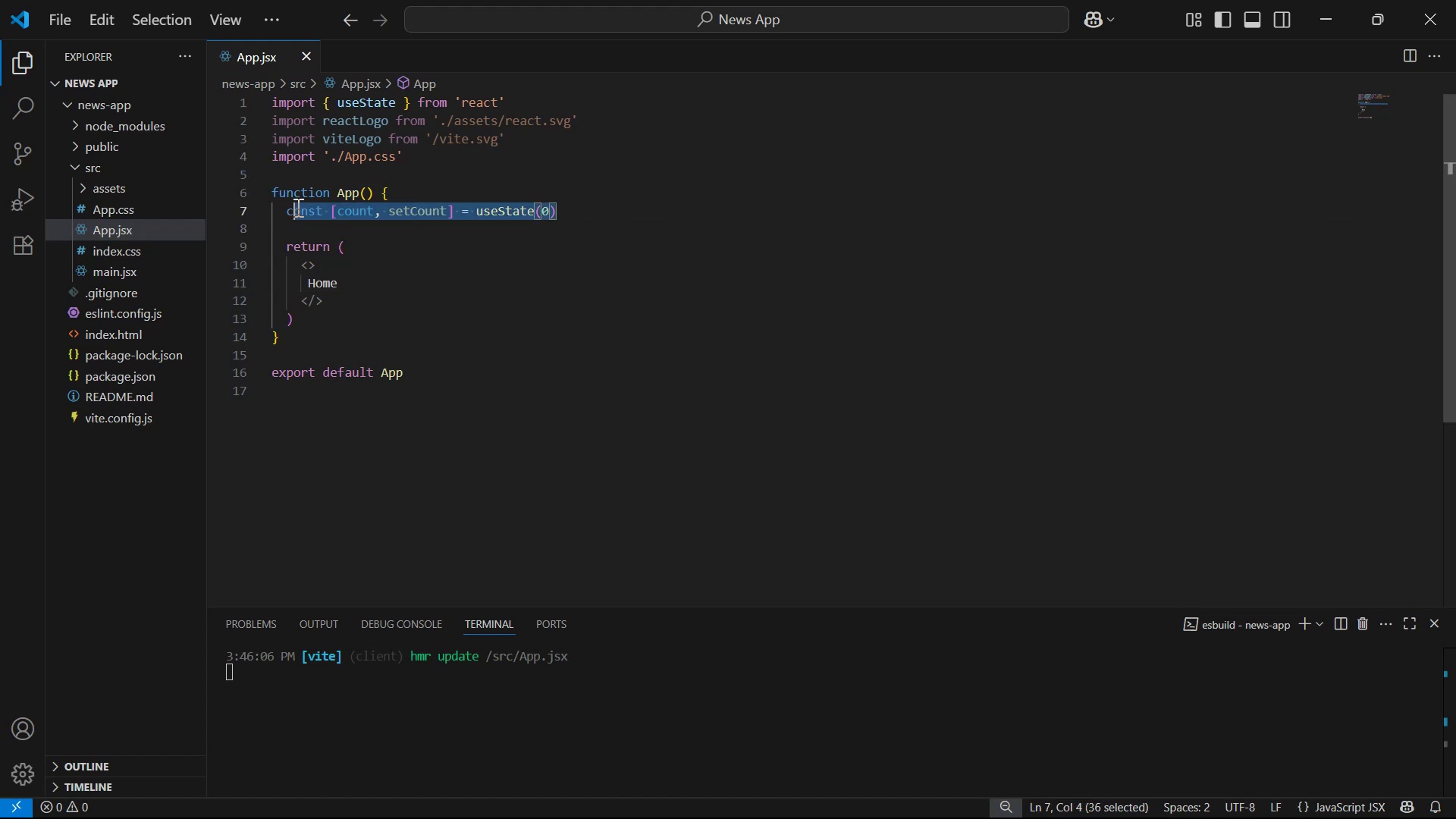 
left_click_drag(start_coordinate=[291, 211], to_coordinate=[287, 212])
 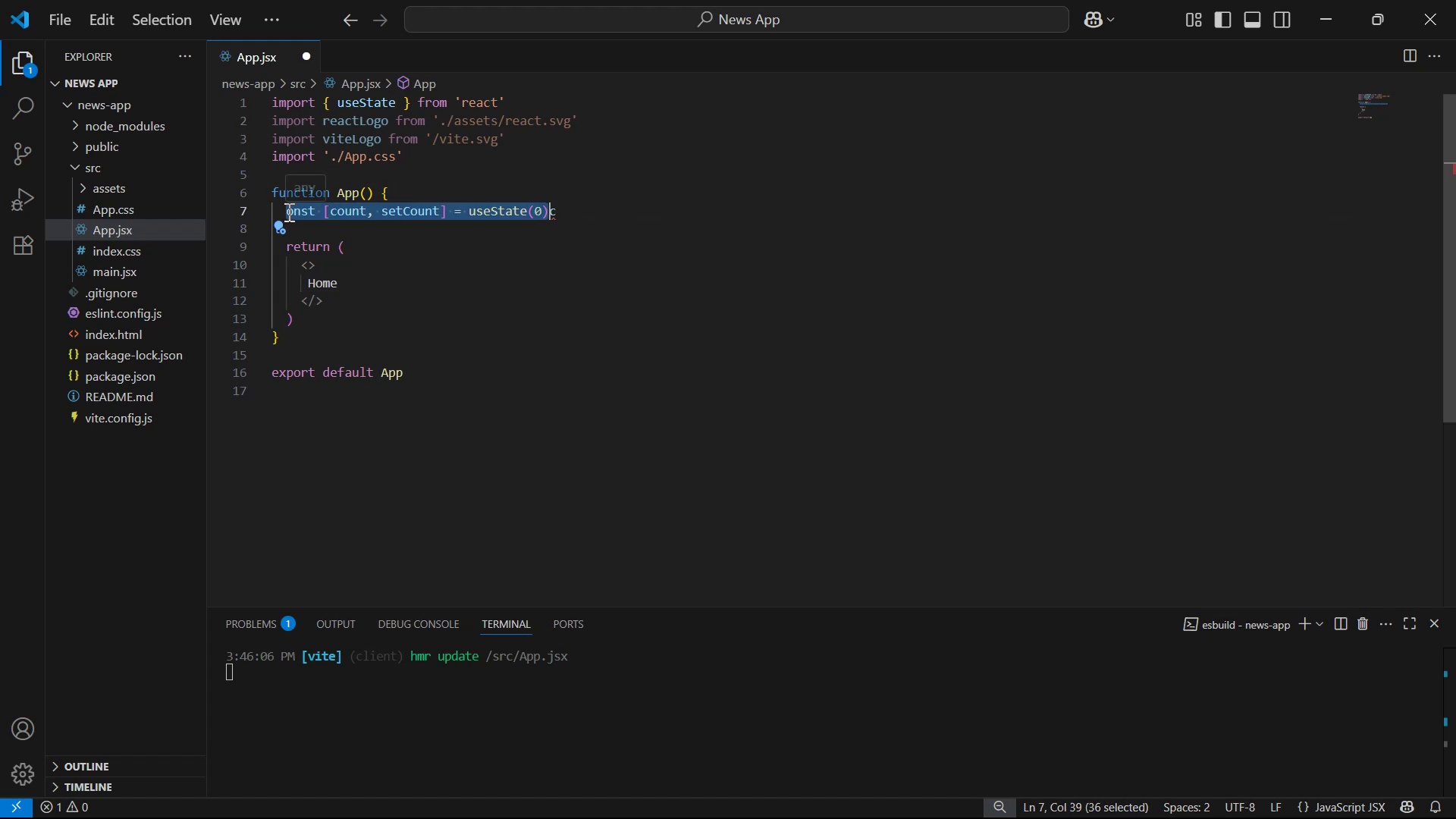 
key(Backspace)
 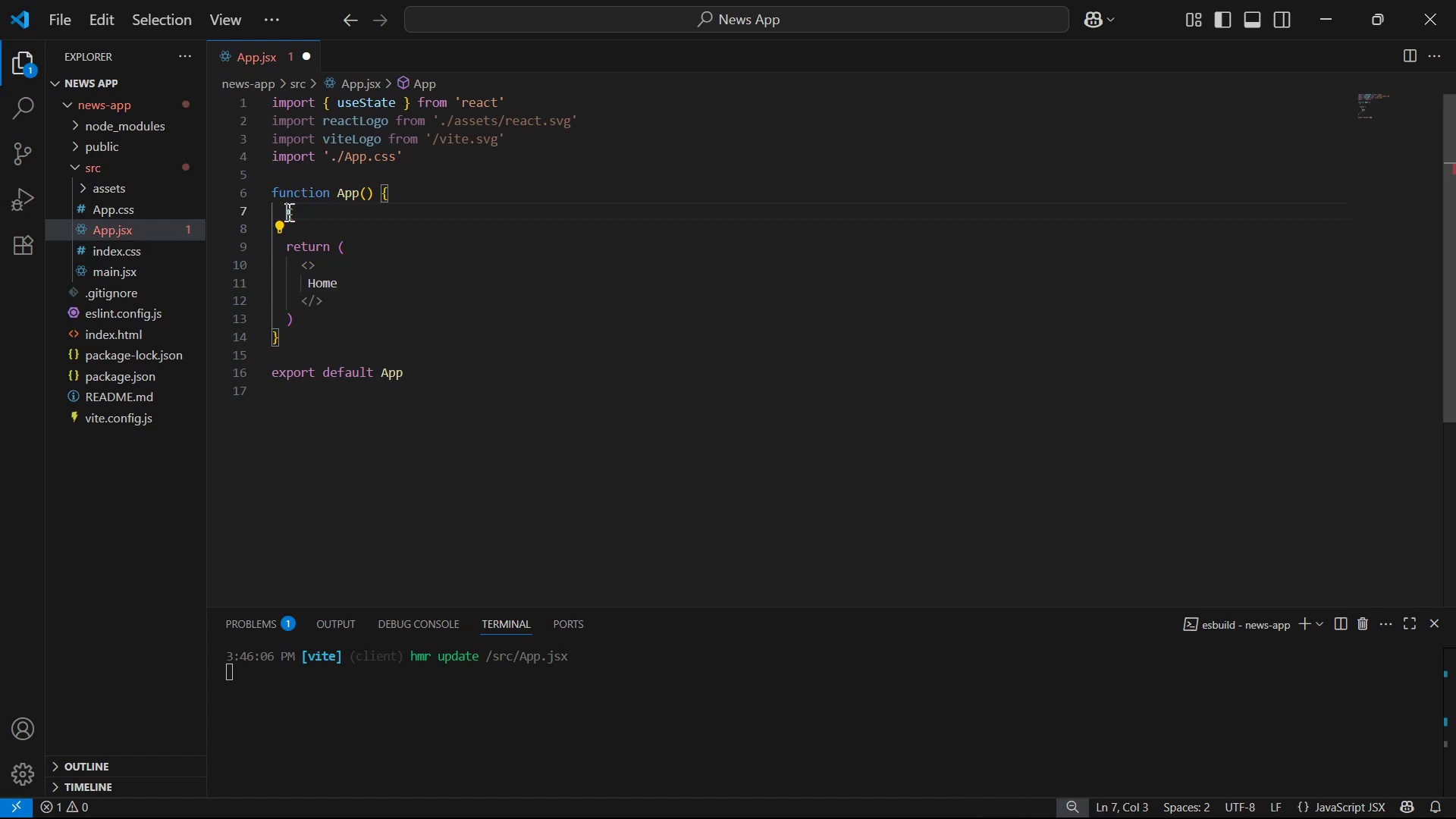 
key(Backspace)
 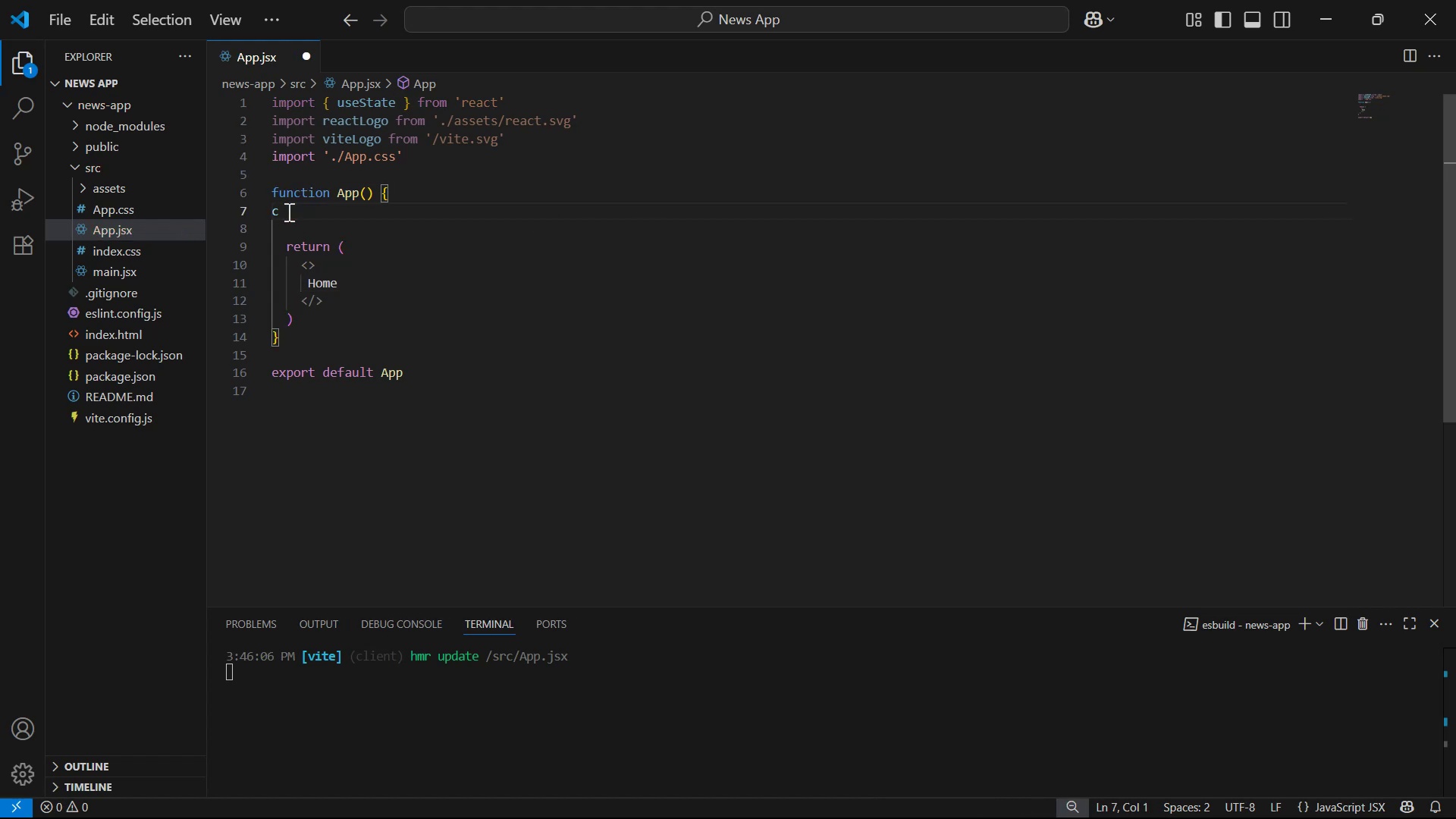 
key(ArrowRight)
 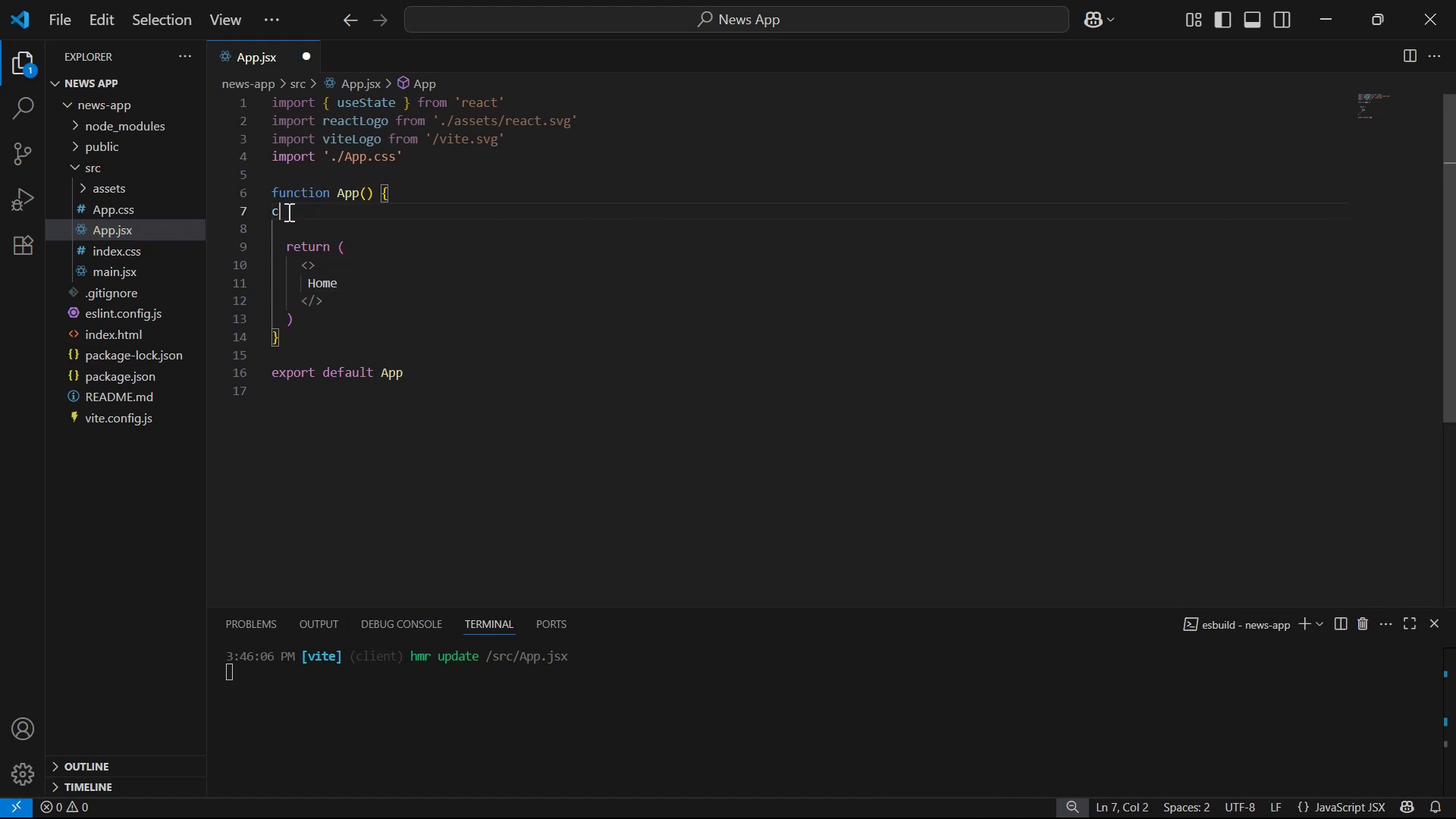 
key(Backspace)
 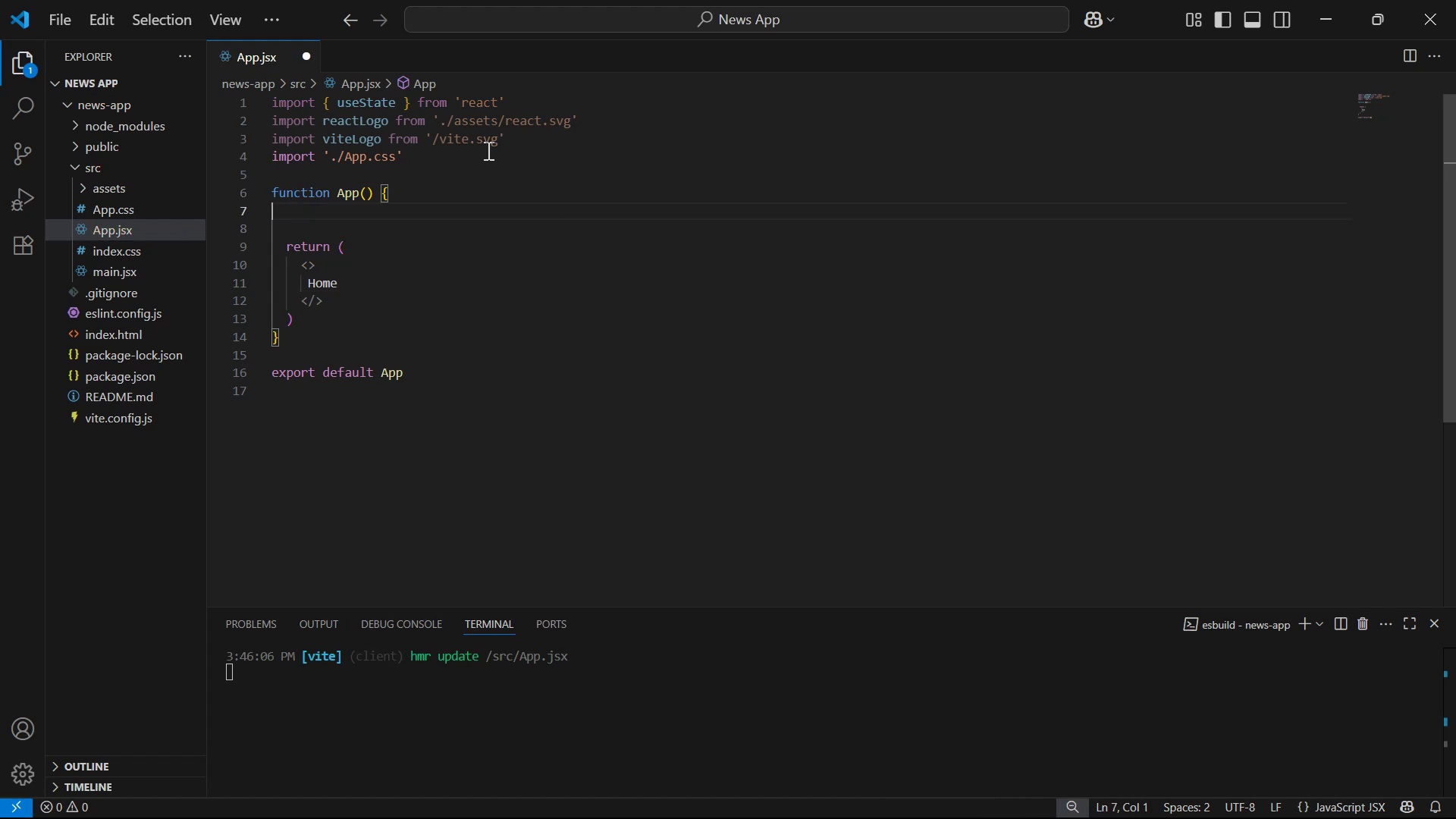 
left_click_drag(start_coordinate=[568, 132], to_coordinate=[270, 105])
 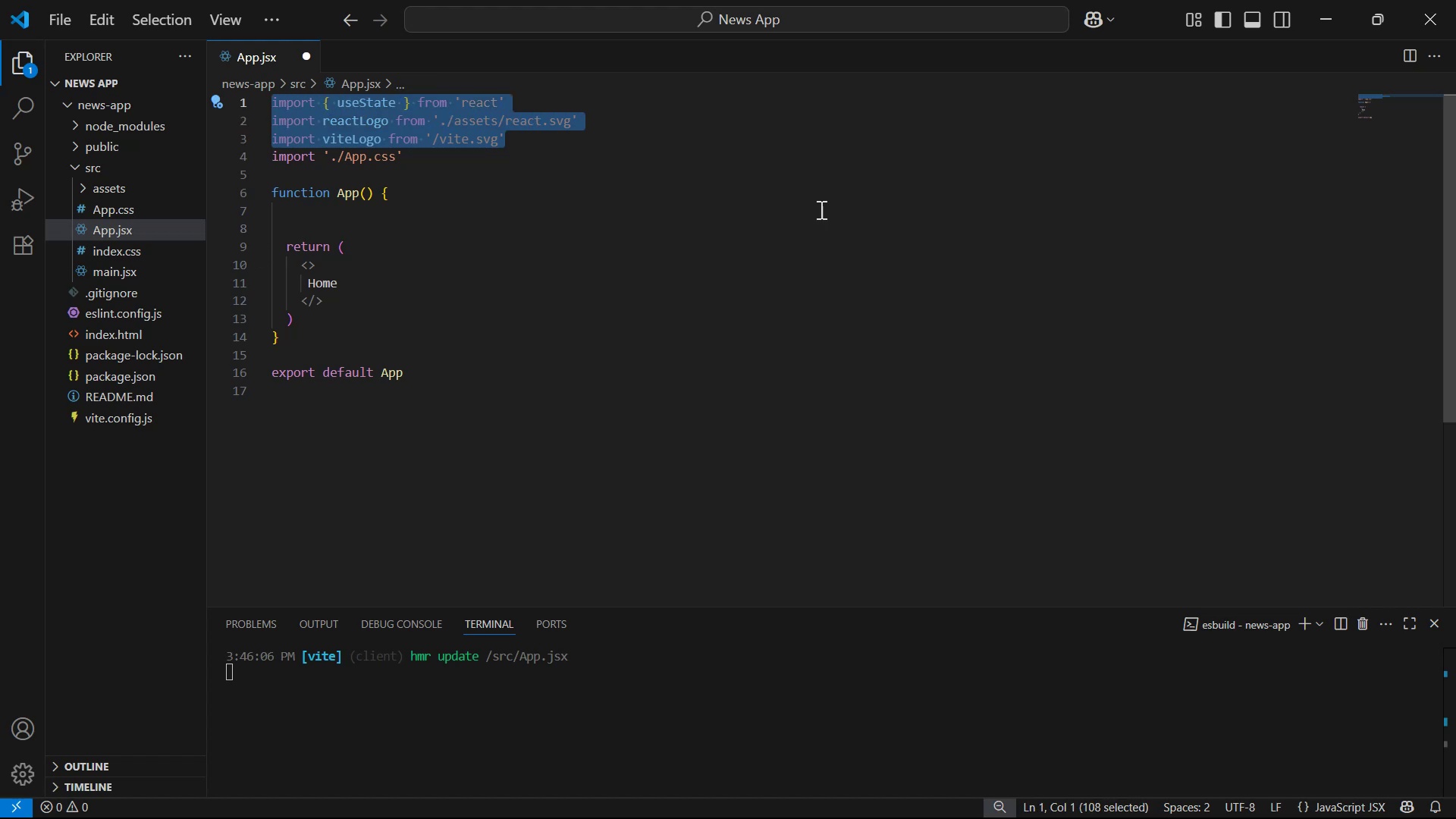 
key(Backspace)
 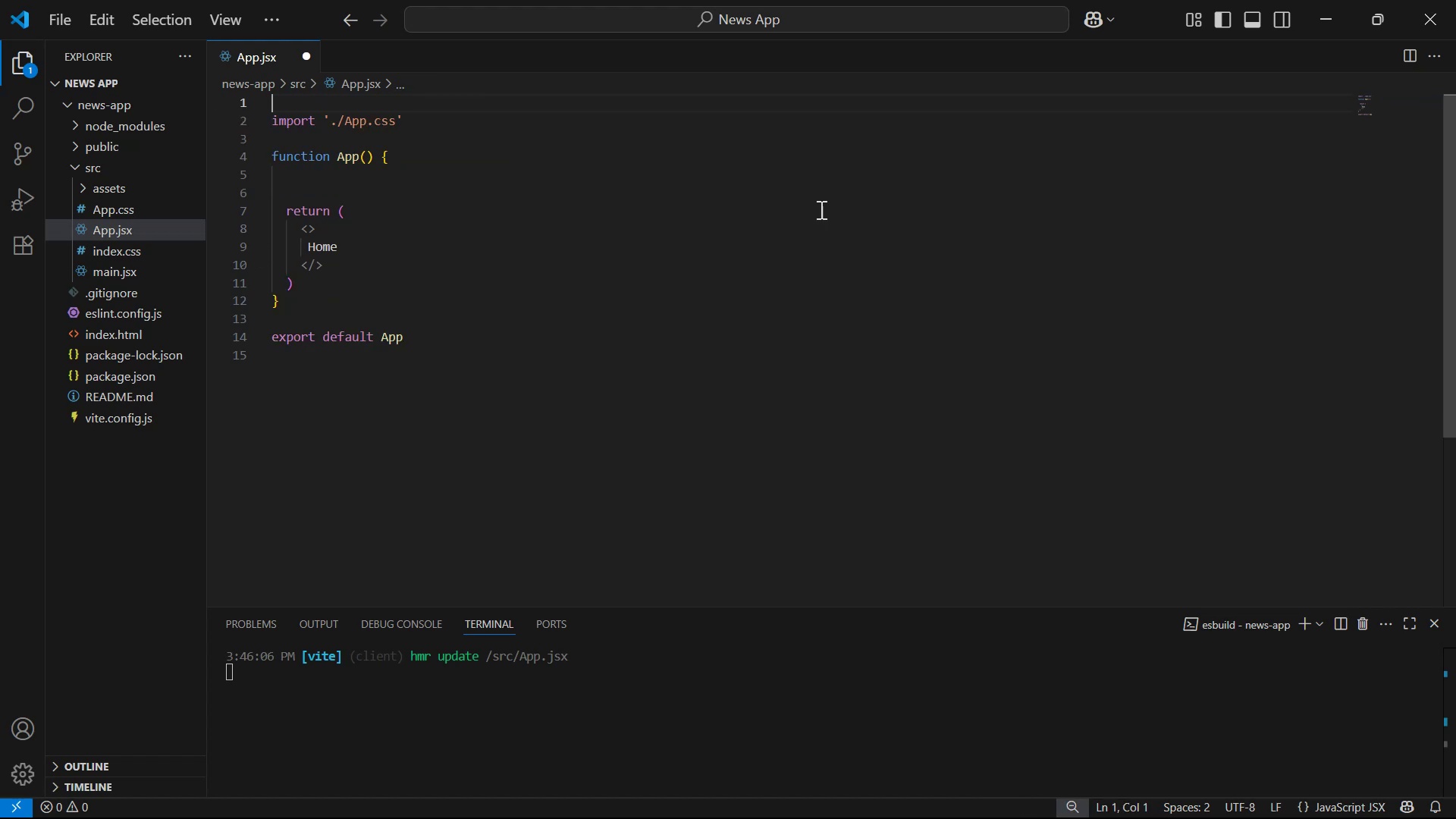 
key(Control+S)
 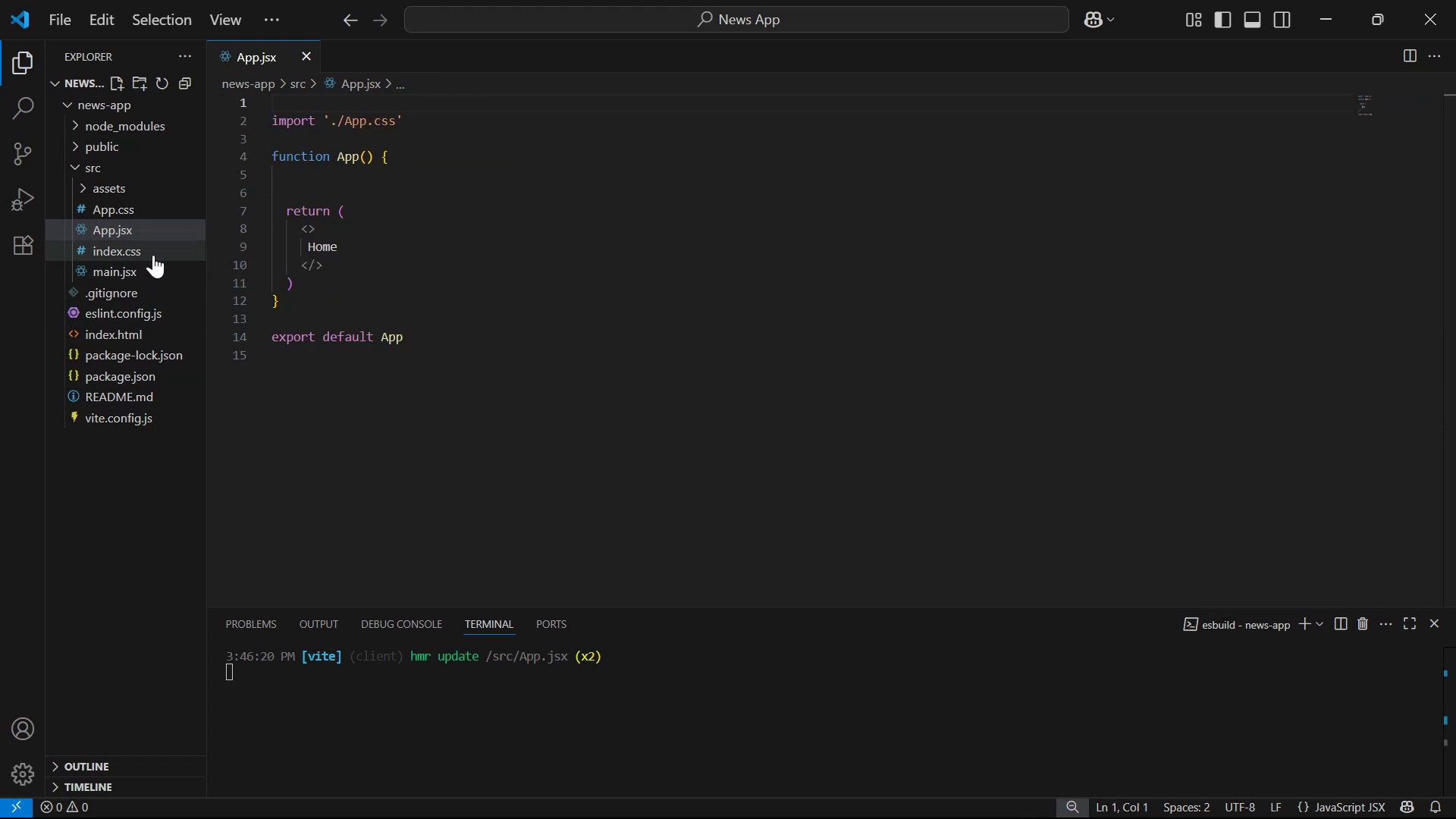 
left_click([157, 268])
 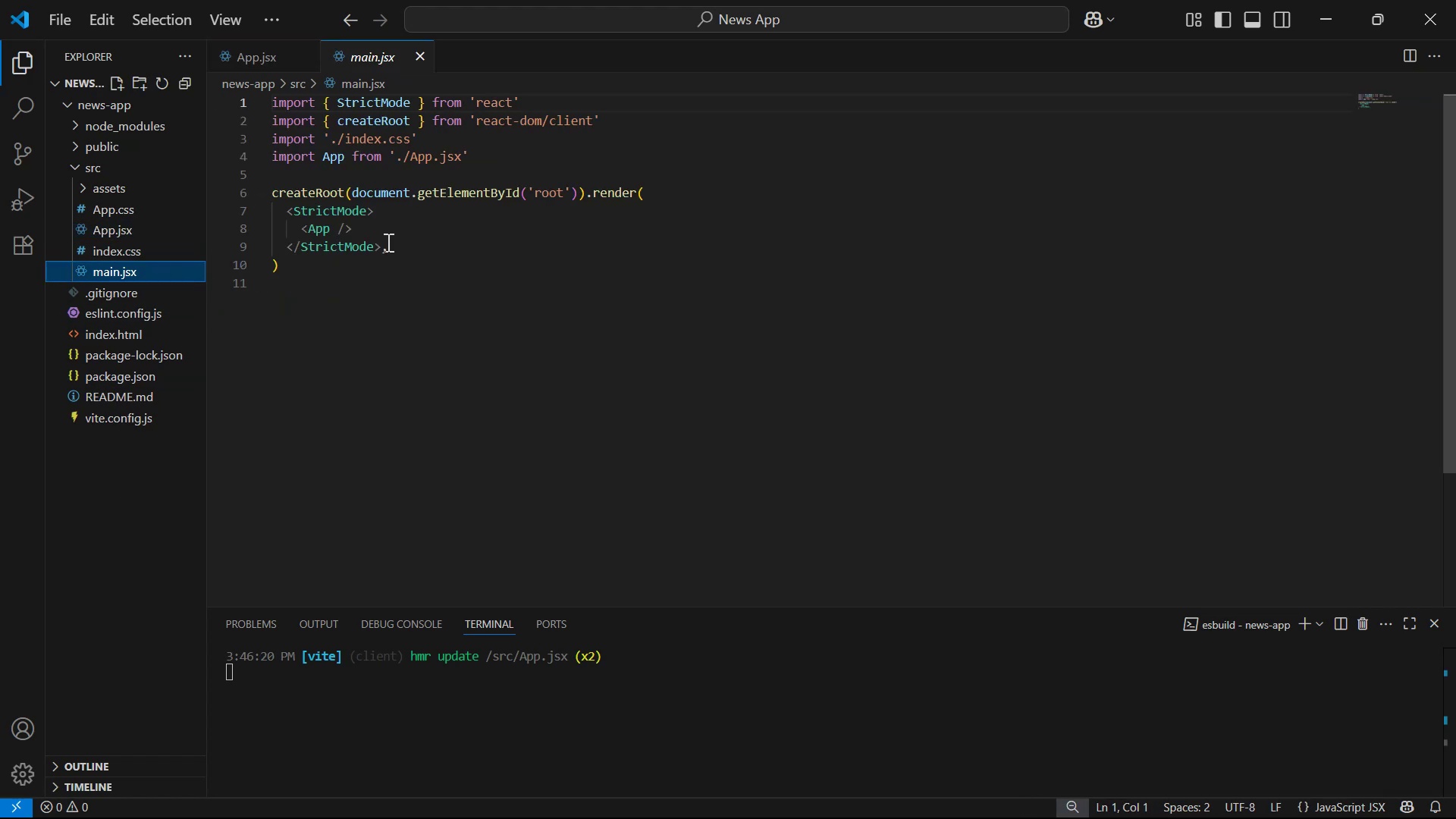 
left_click([135, 249])
 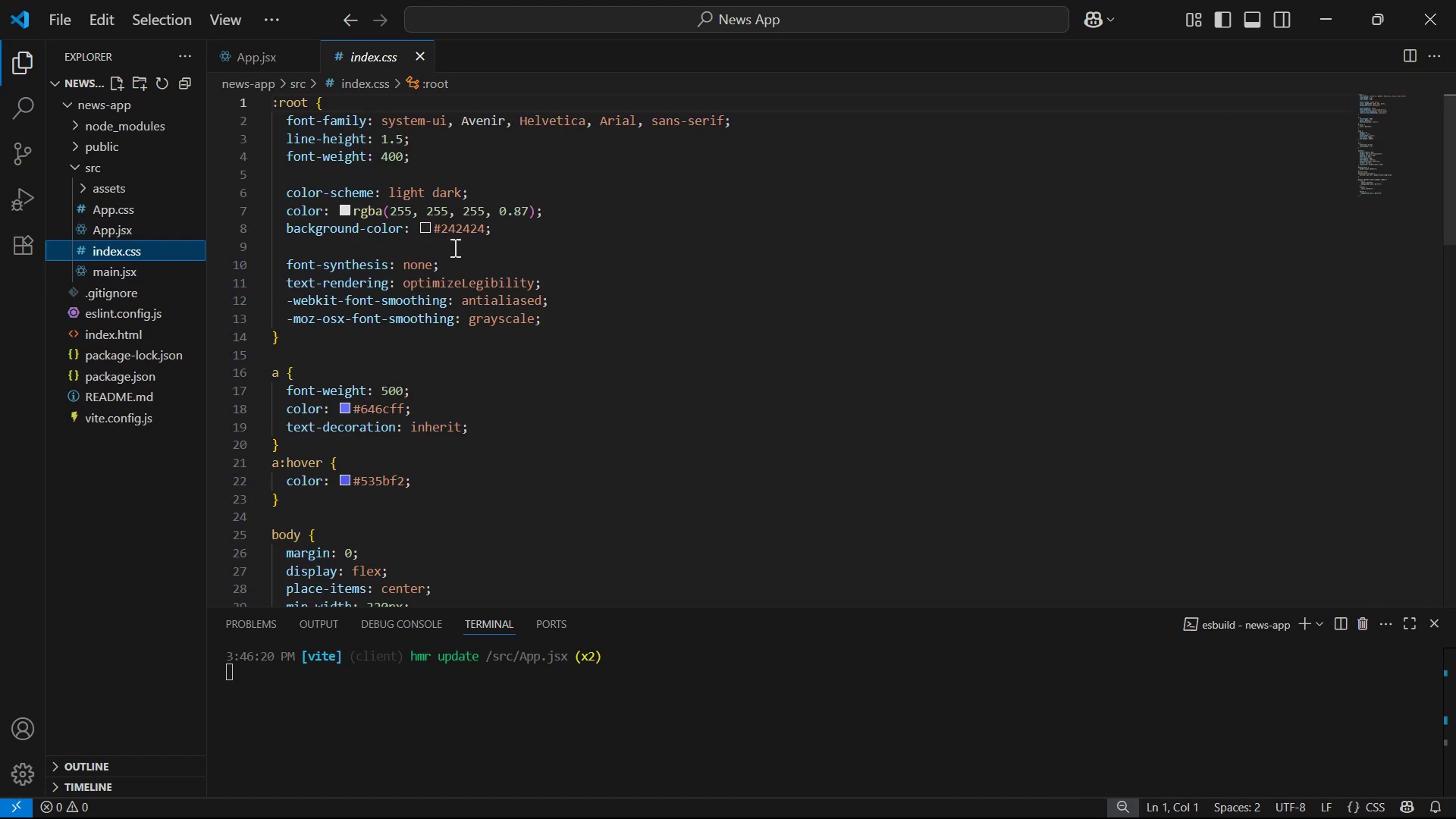 
left_click([686, 291])
 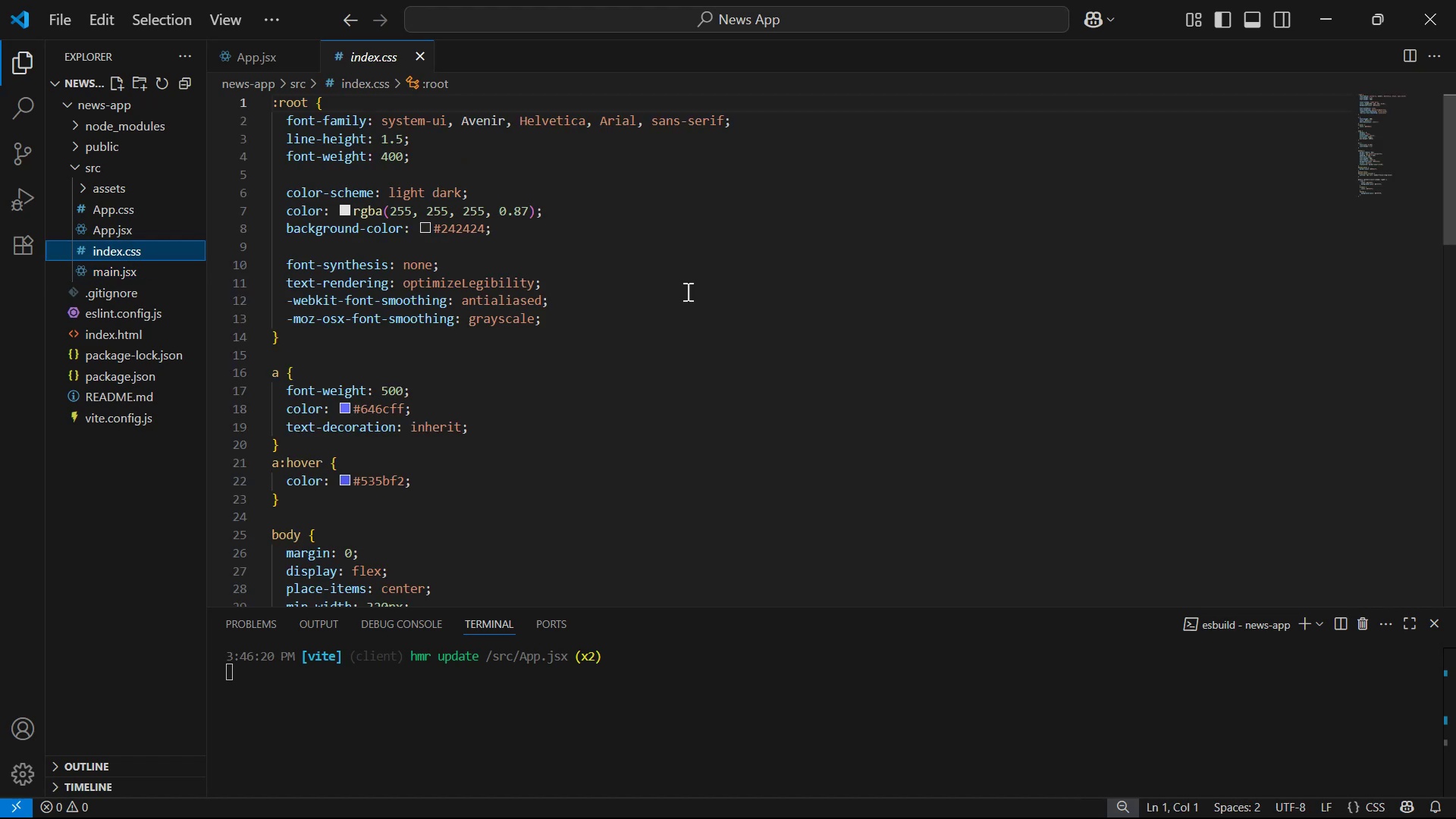 
key(Control+A)
 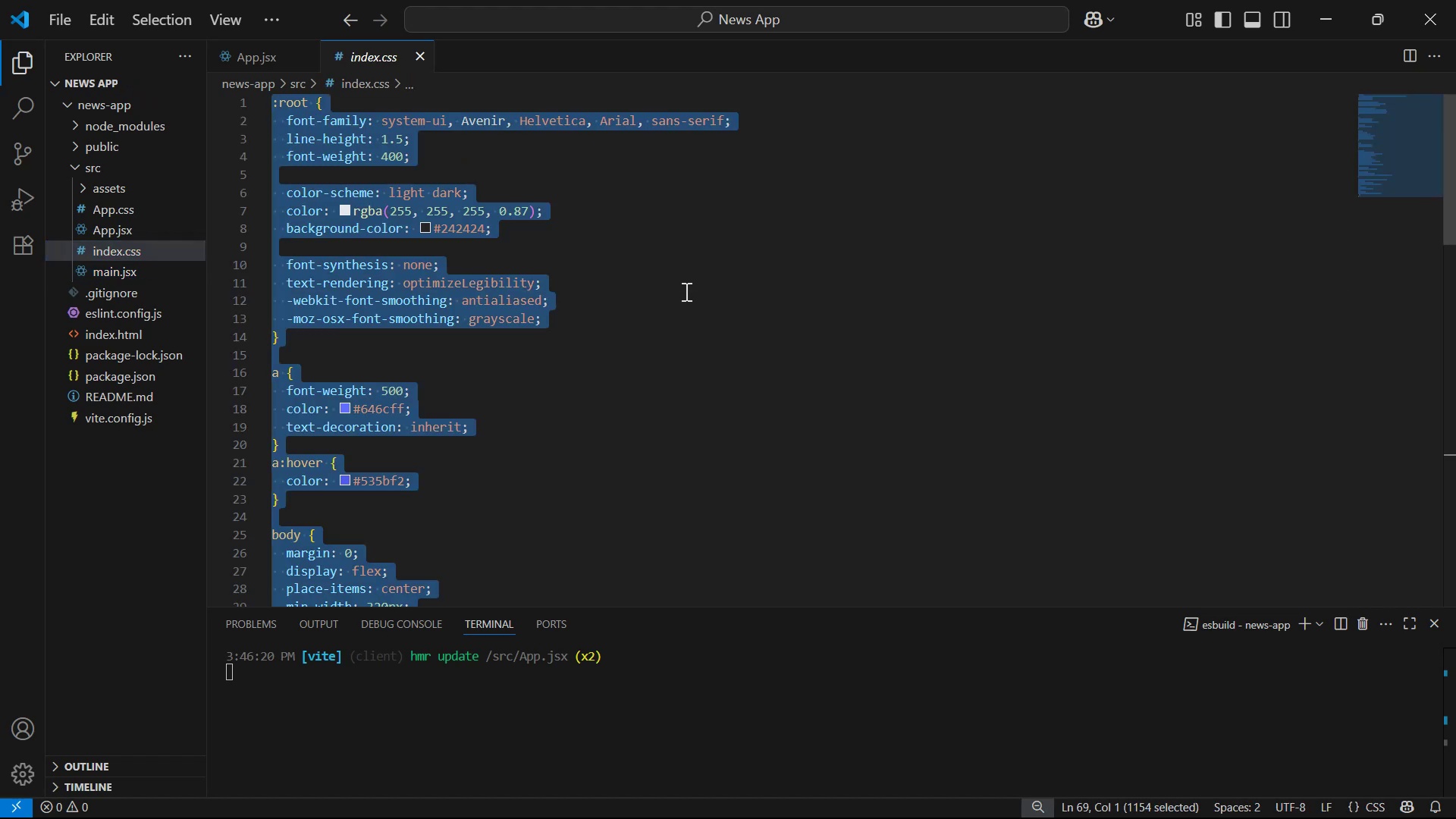 
key(Backspace)
 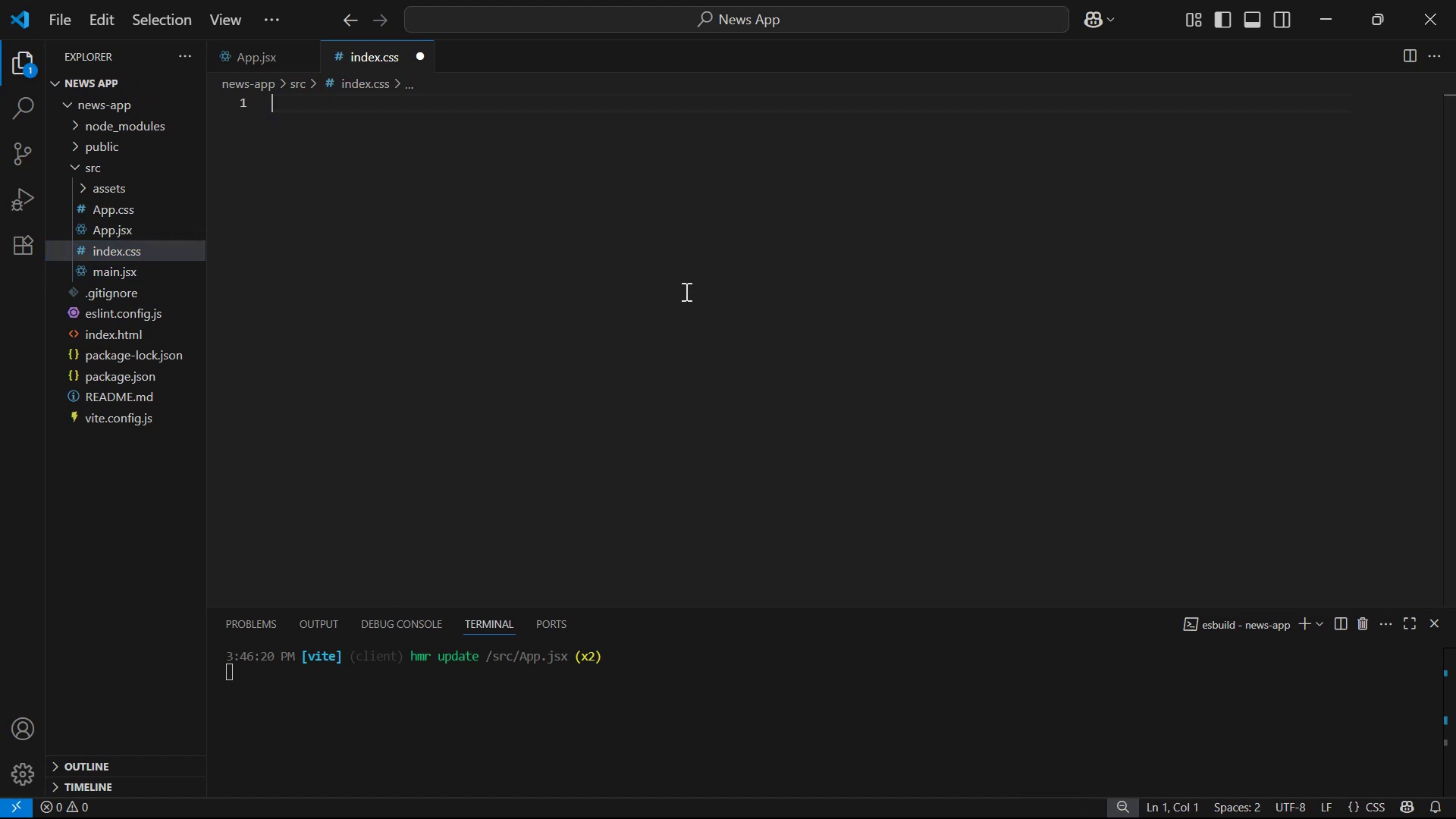 
key(Control+S)
 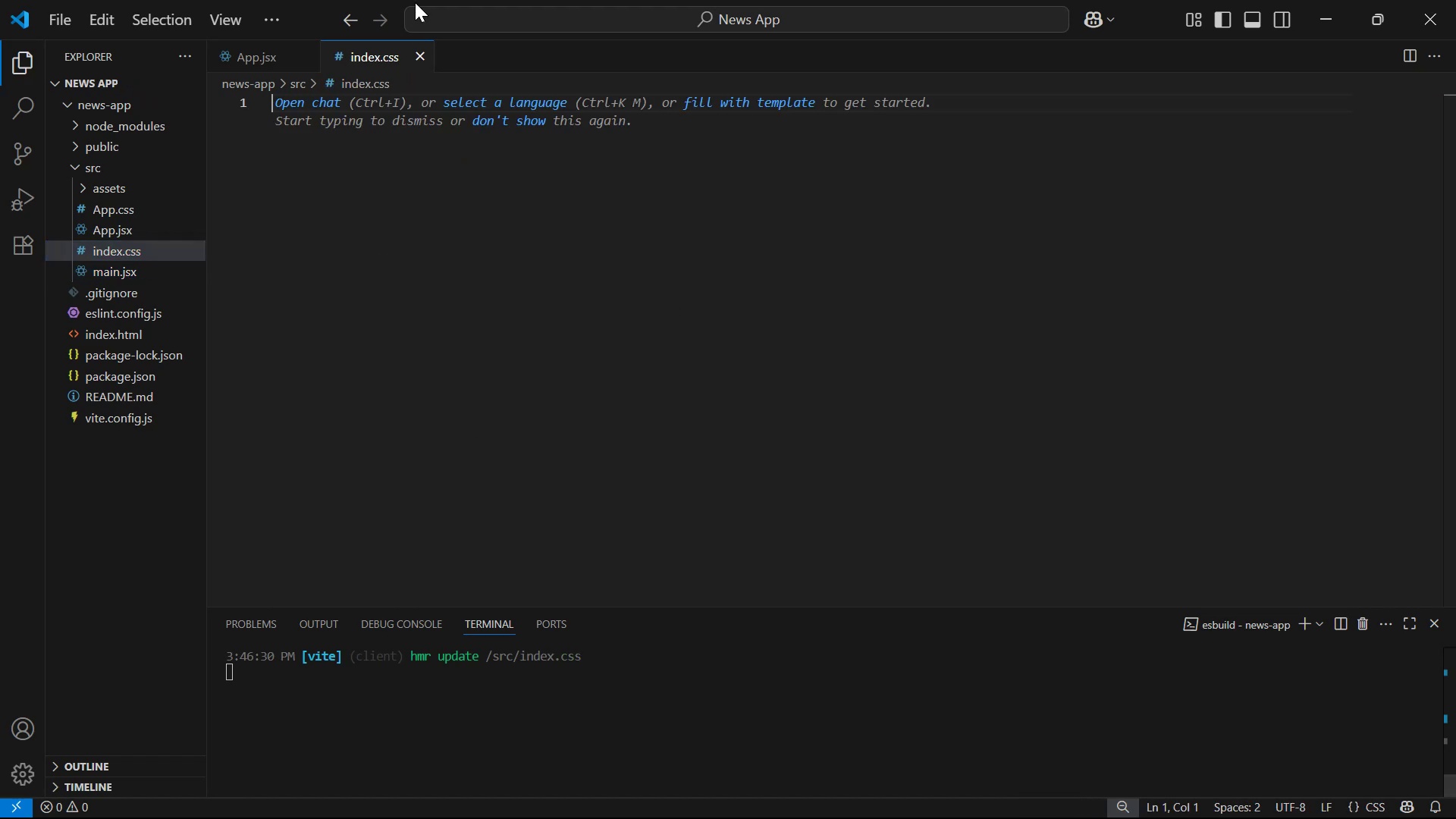 
left_click([426, 61])
 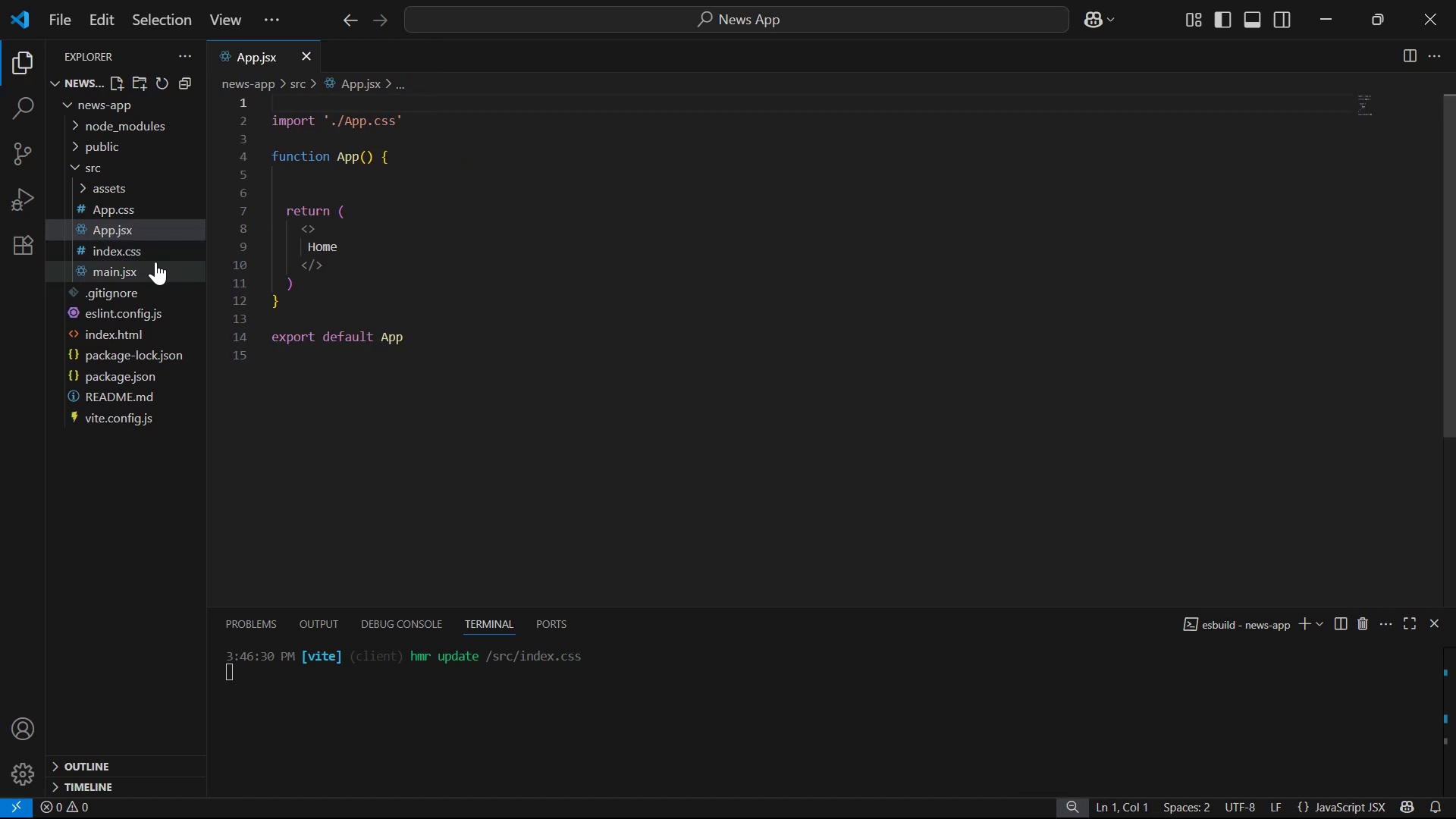 
left_click([146, 215])
 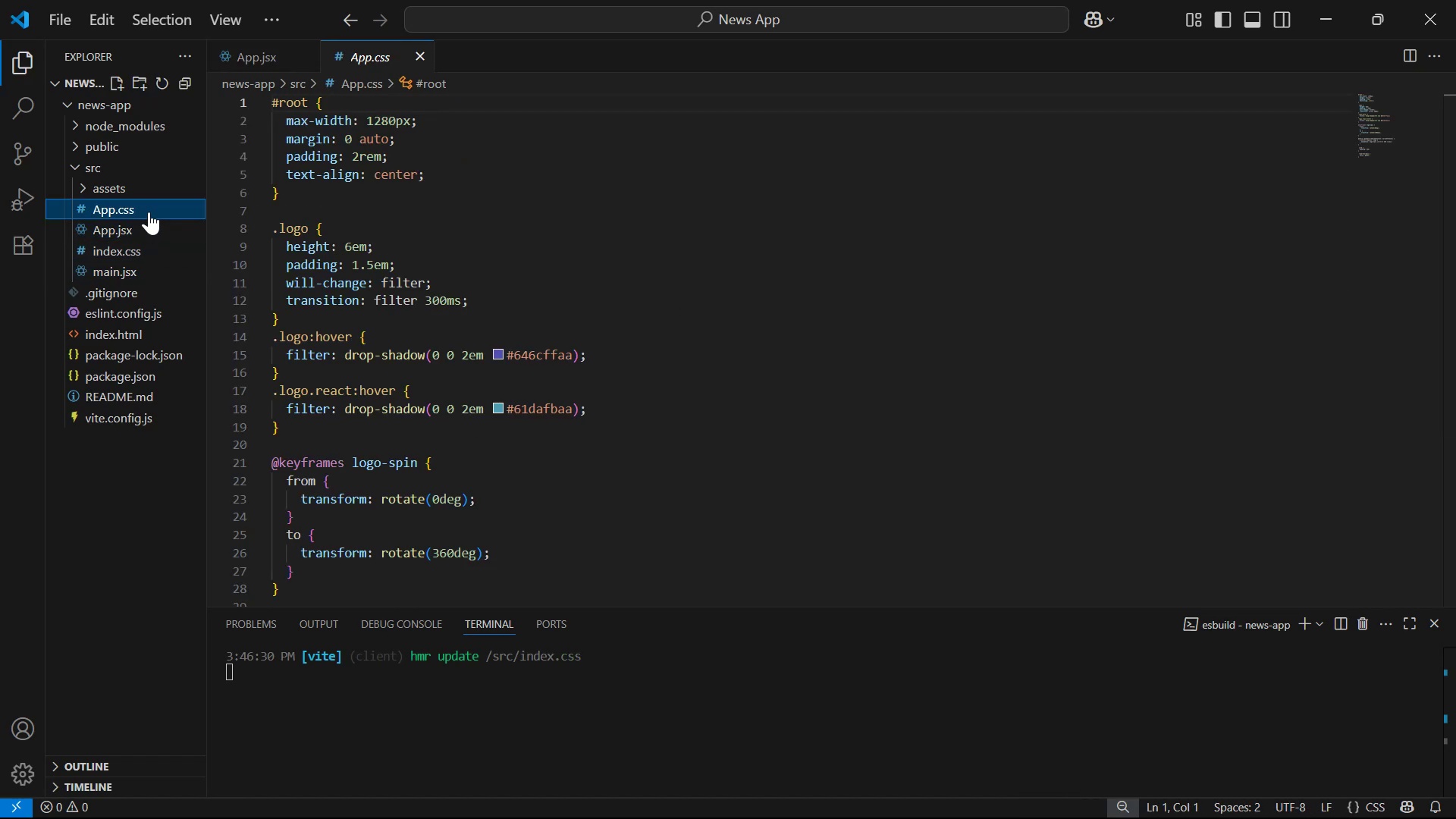 
double_click([911, 240])
 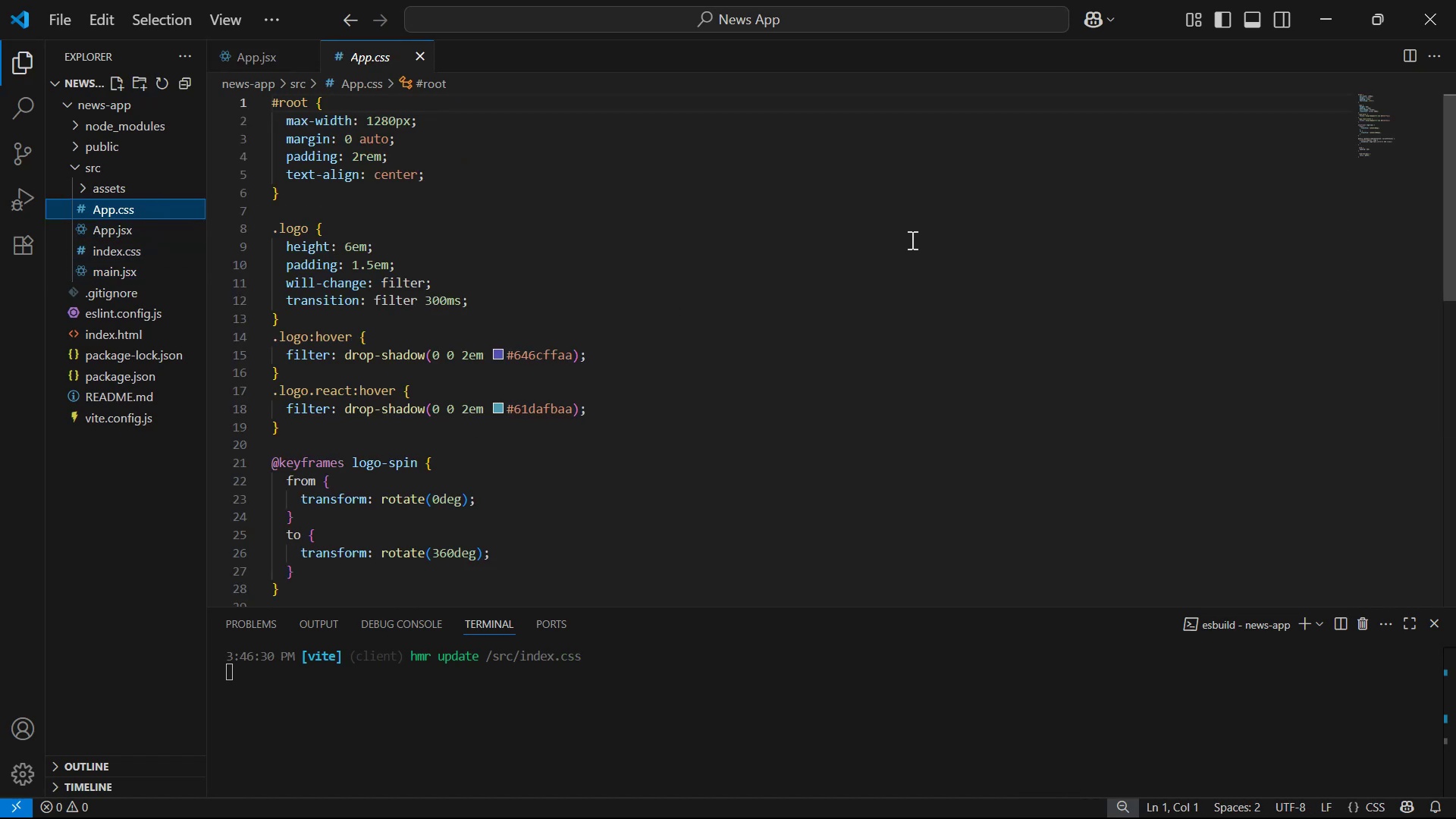 
key(Control+A)
 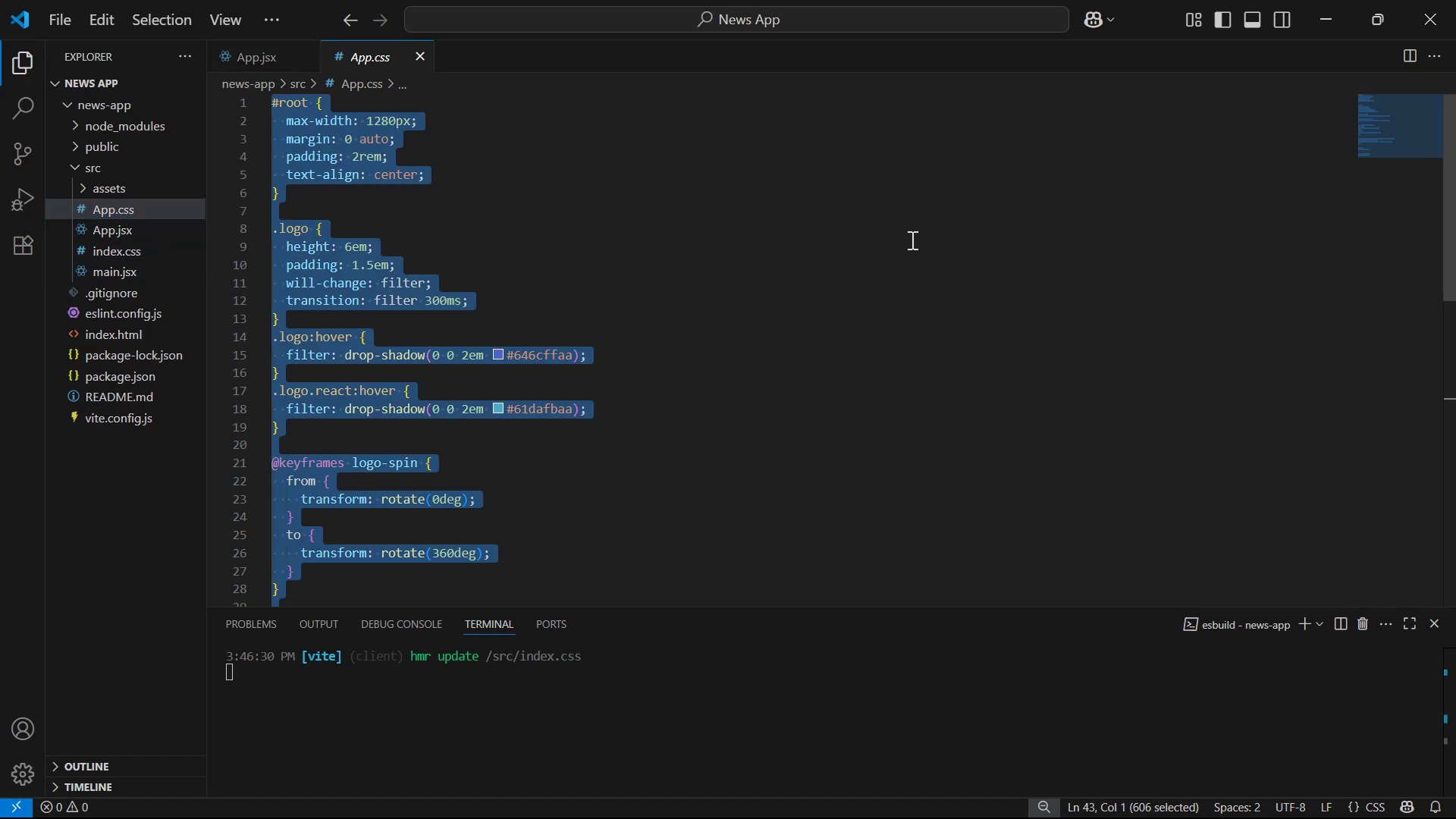 
key(Backspace)
 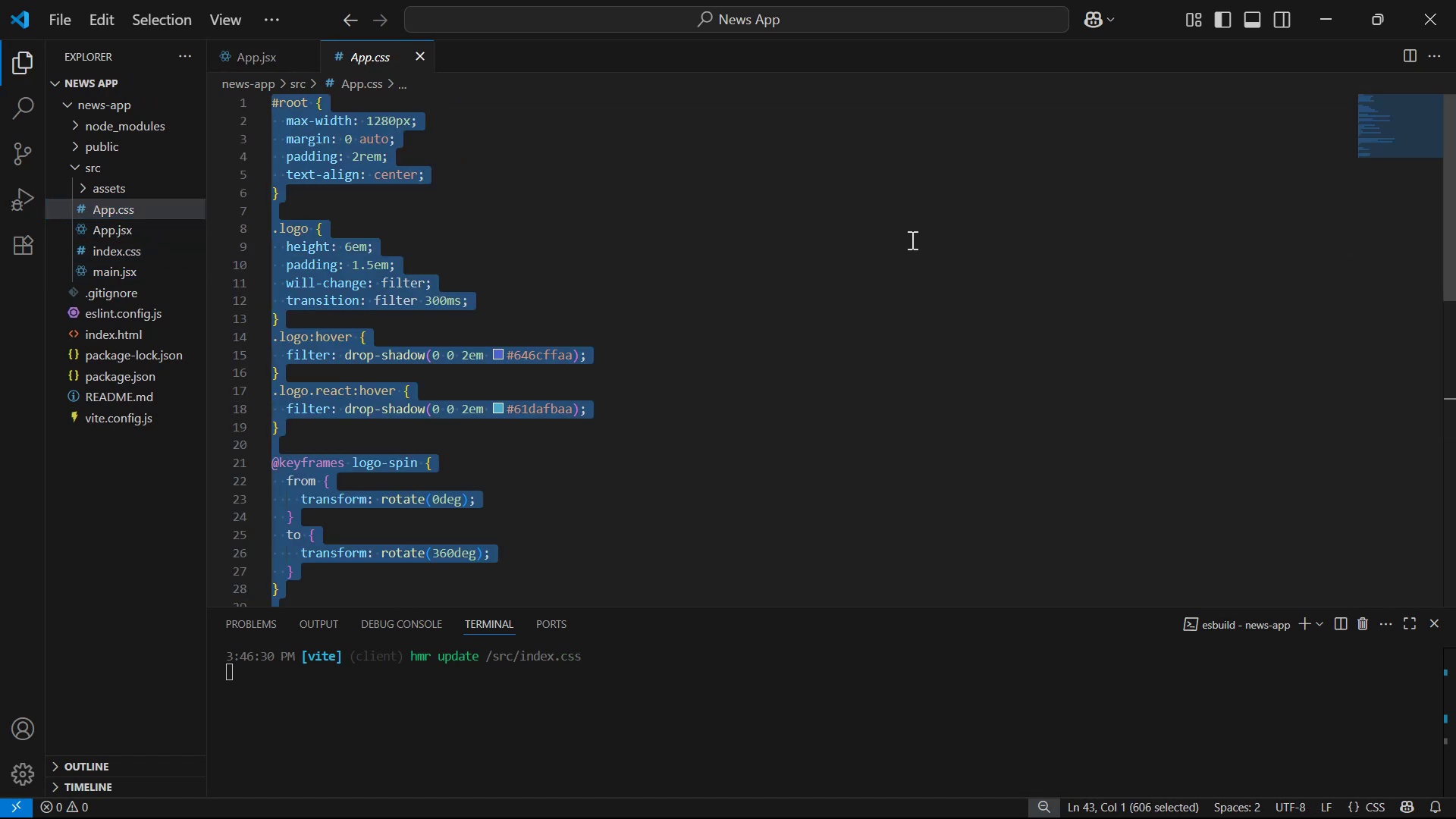 
key(Control+S)
 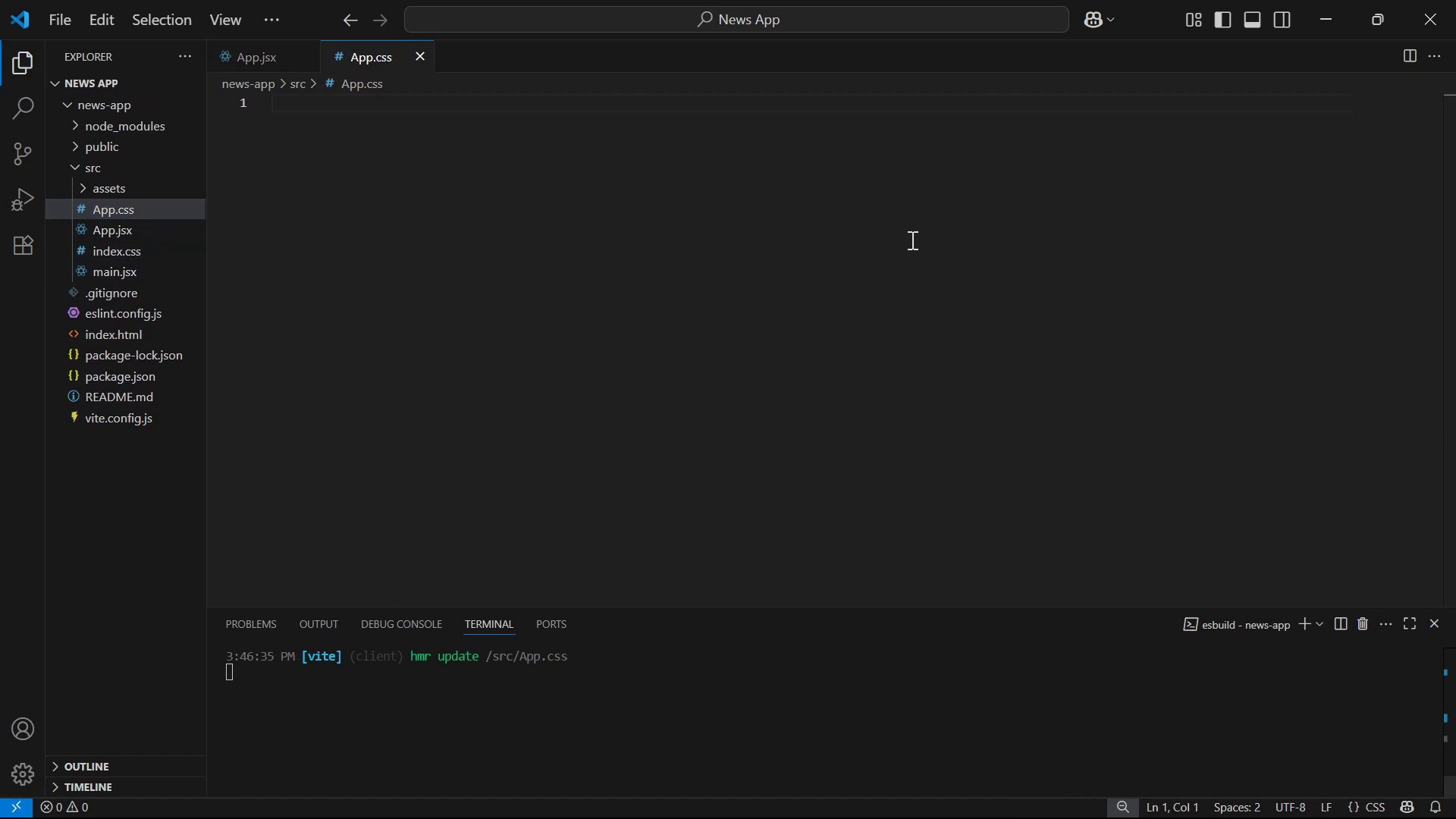 
key(Alt+Tab)
 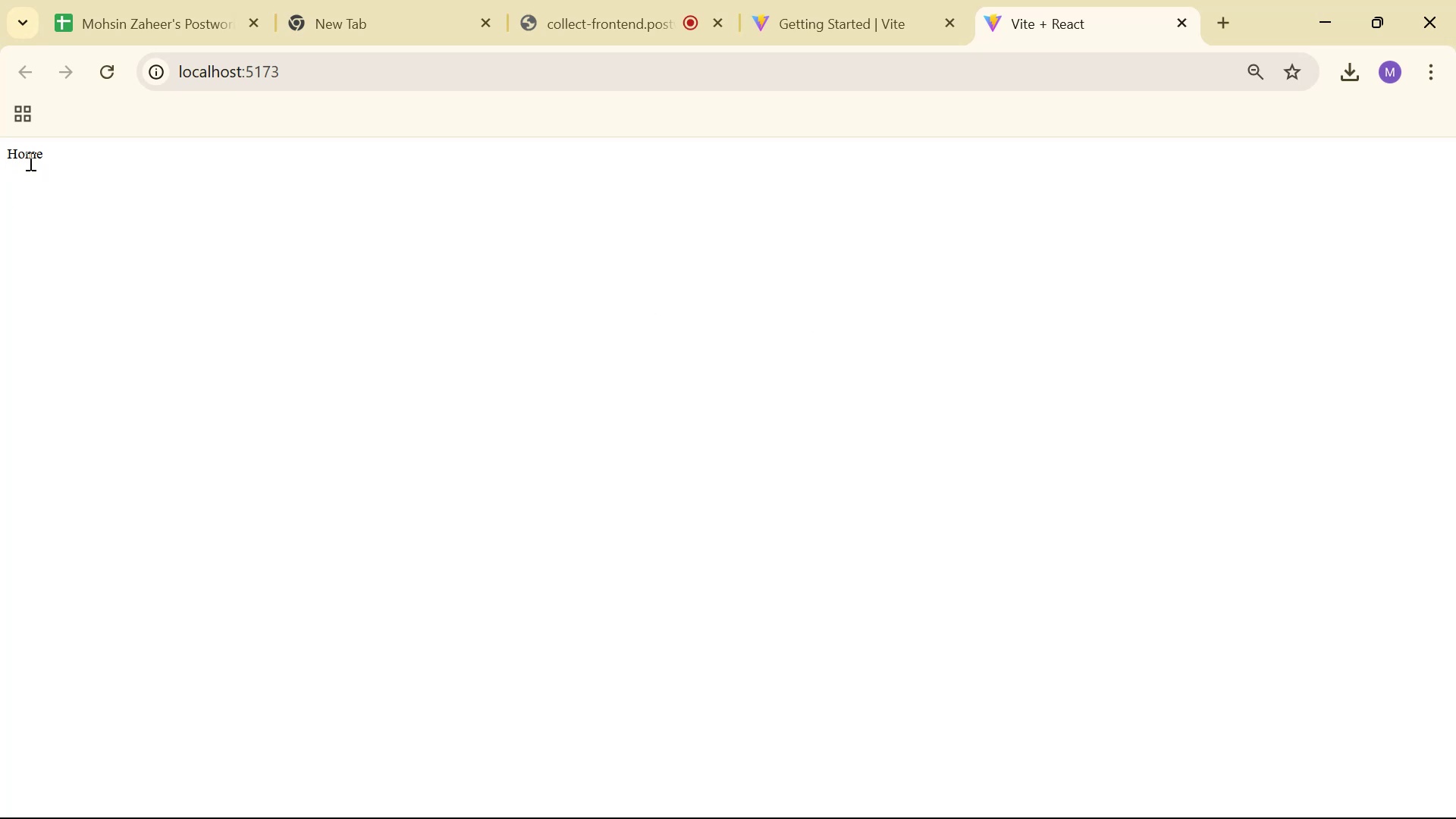 
key(Alt+AltLeft)
 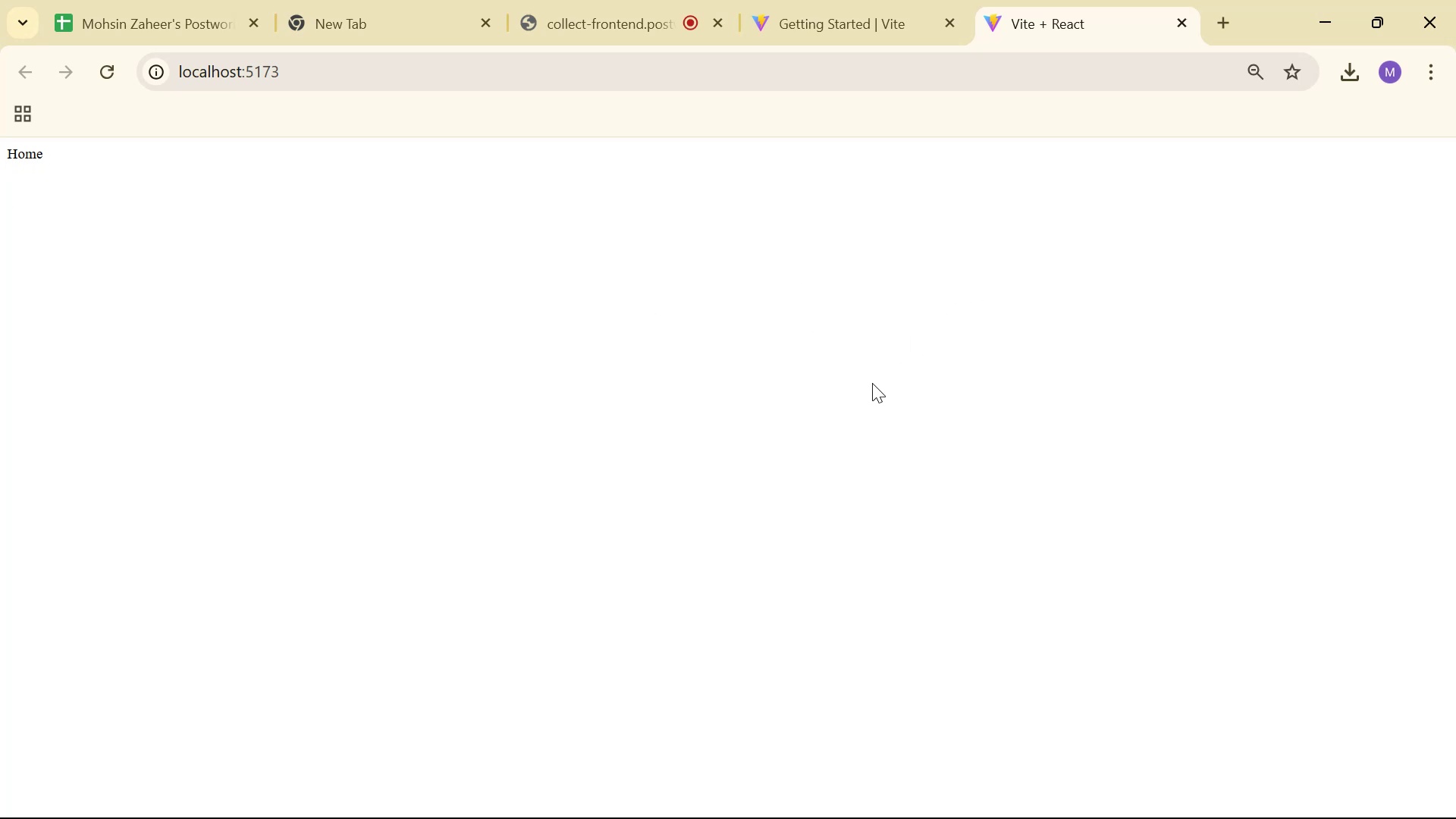 
key(Alt+Tab)
 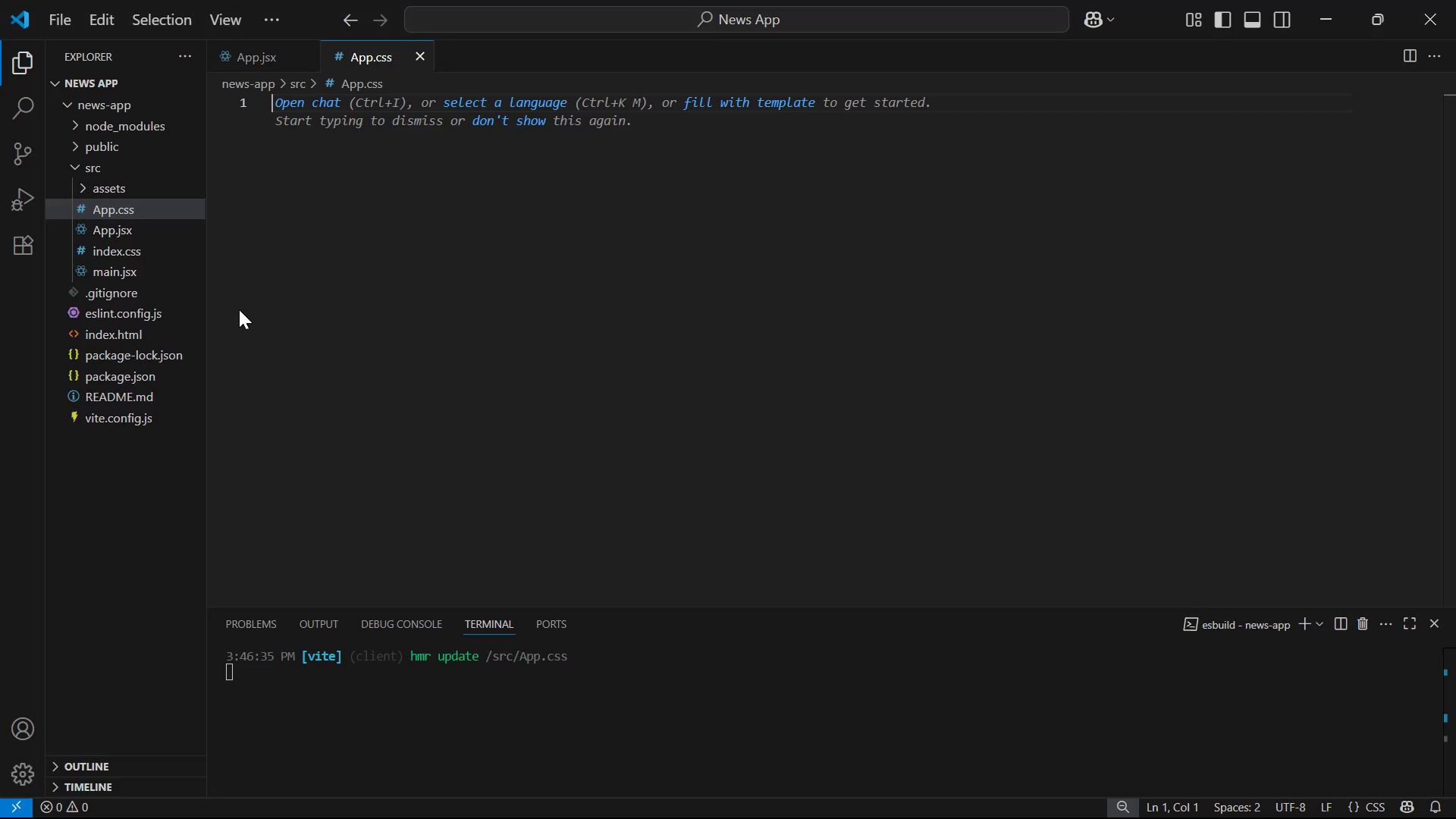 
left_click([131, 181])
 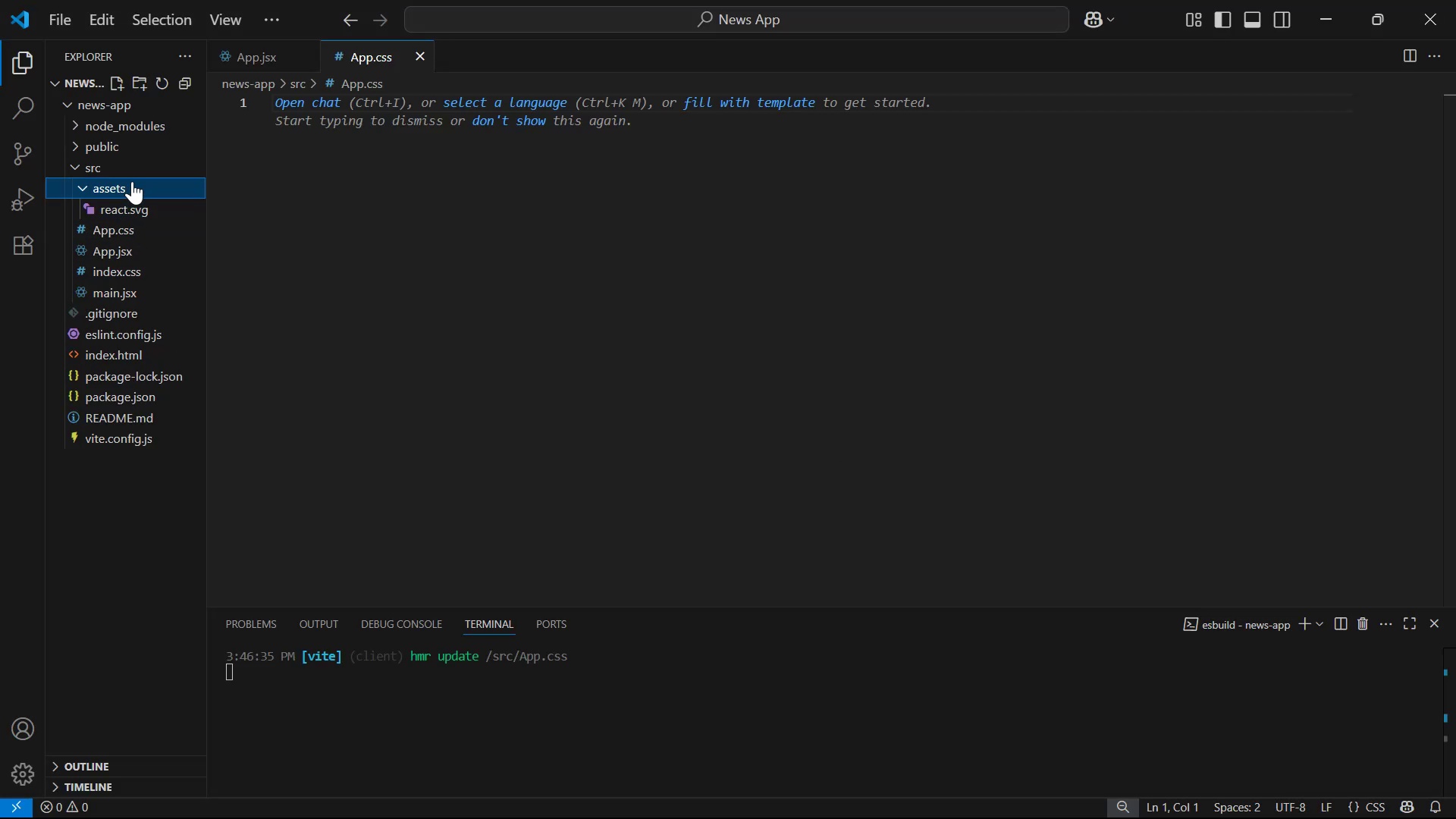 
left_click([133, 181])
 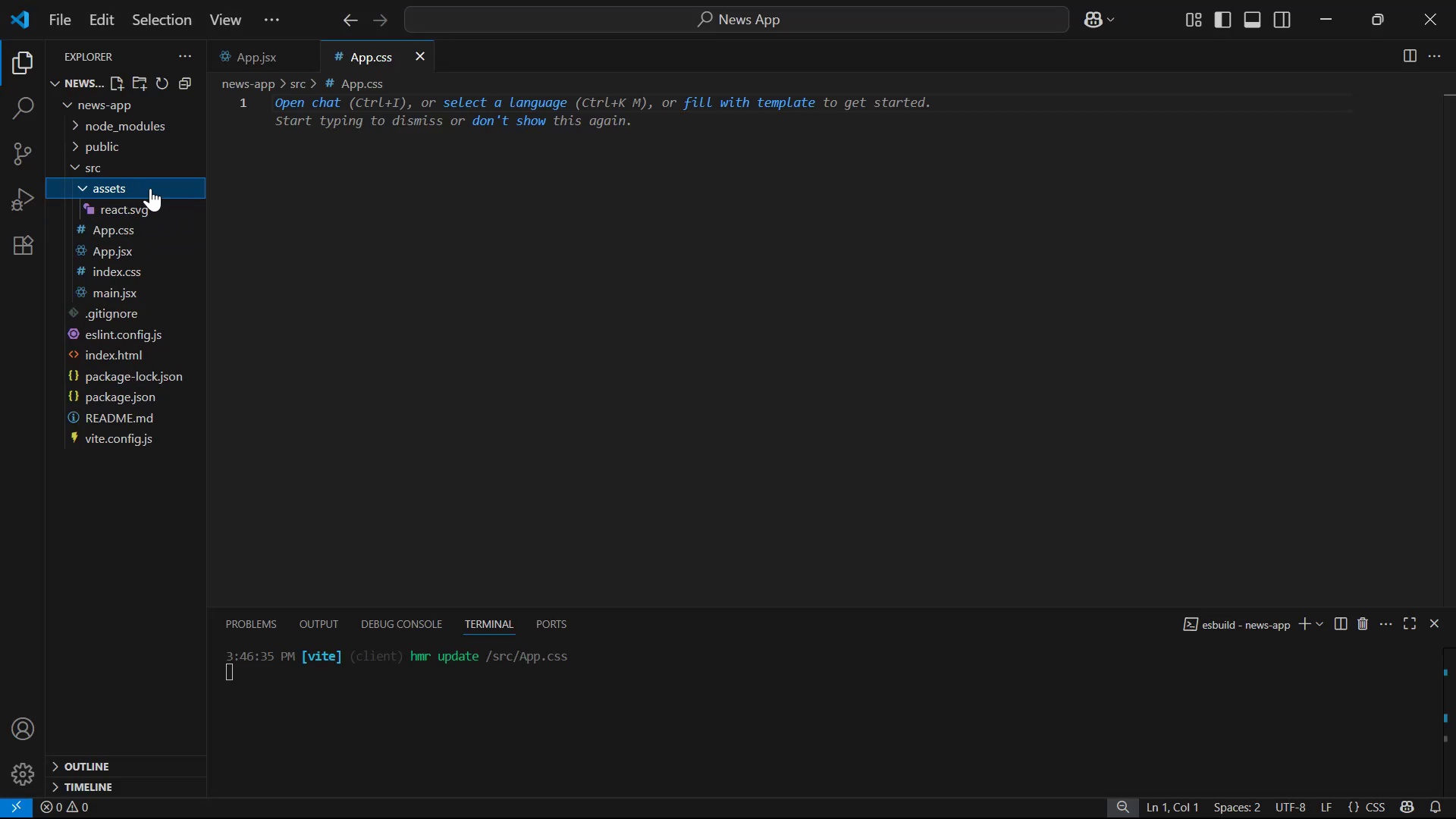 
right_click([150, 206])
 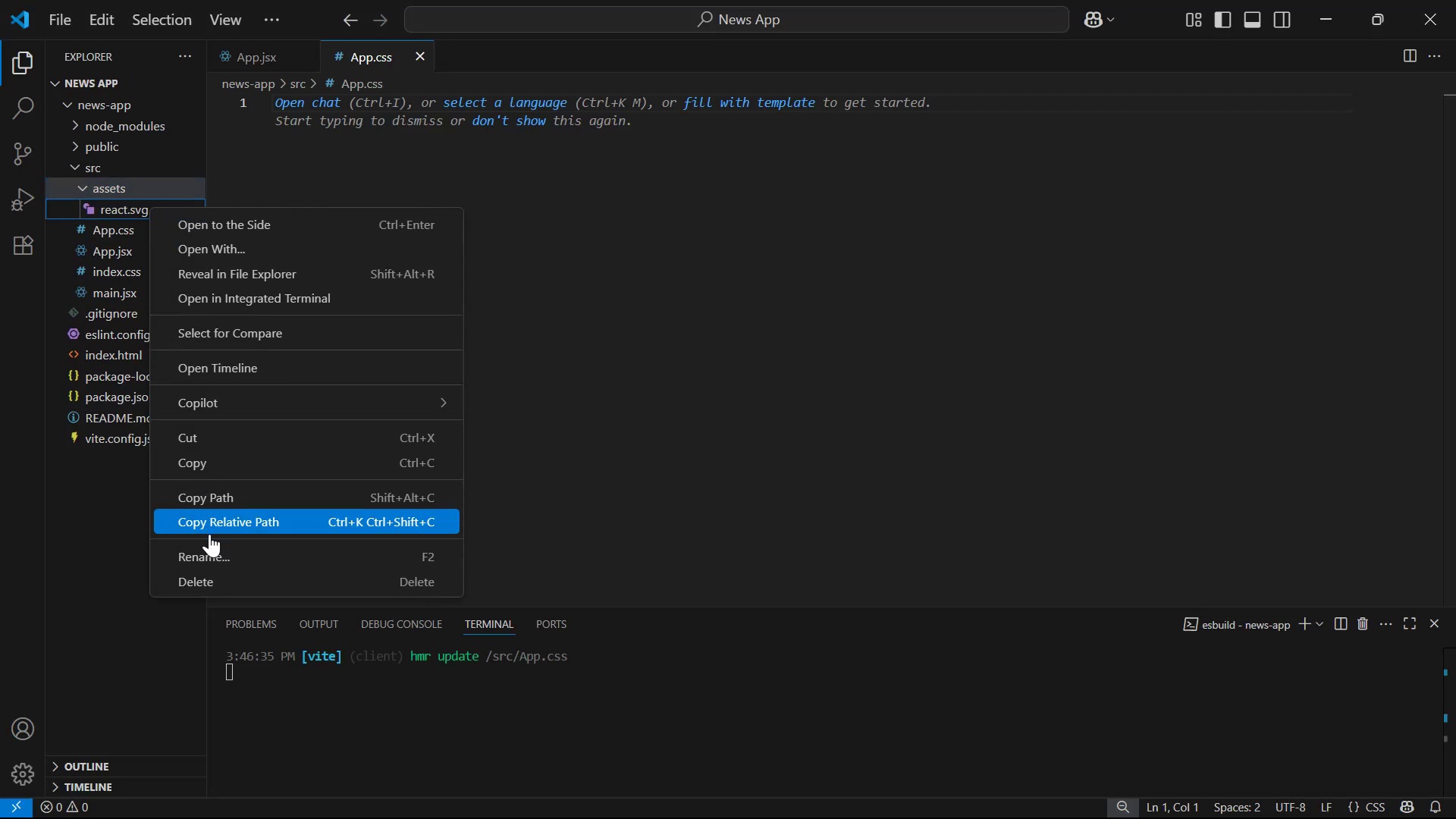 
left_click([216, 579])
 